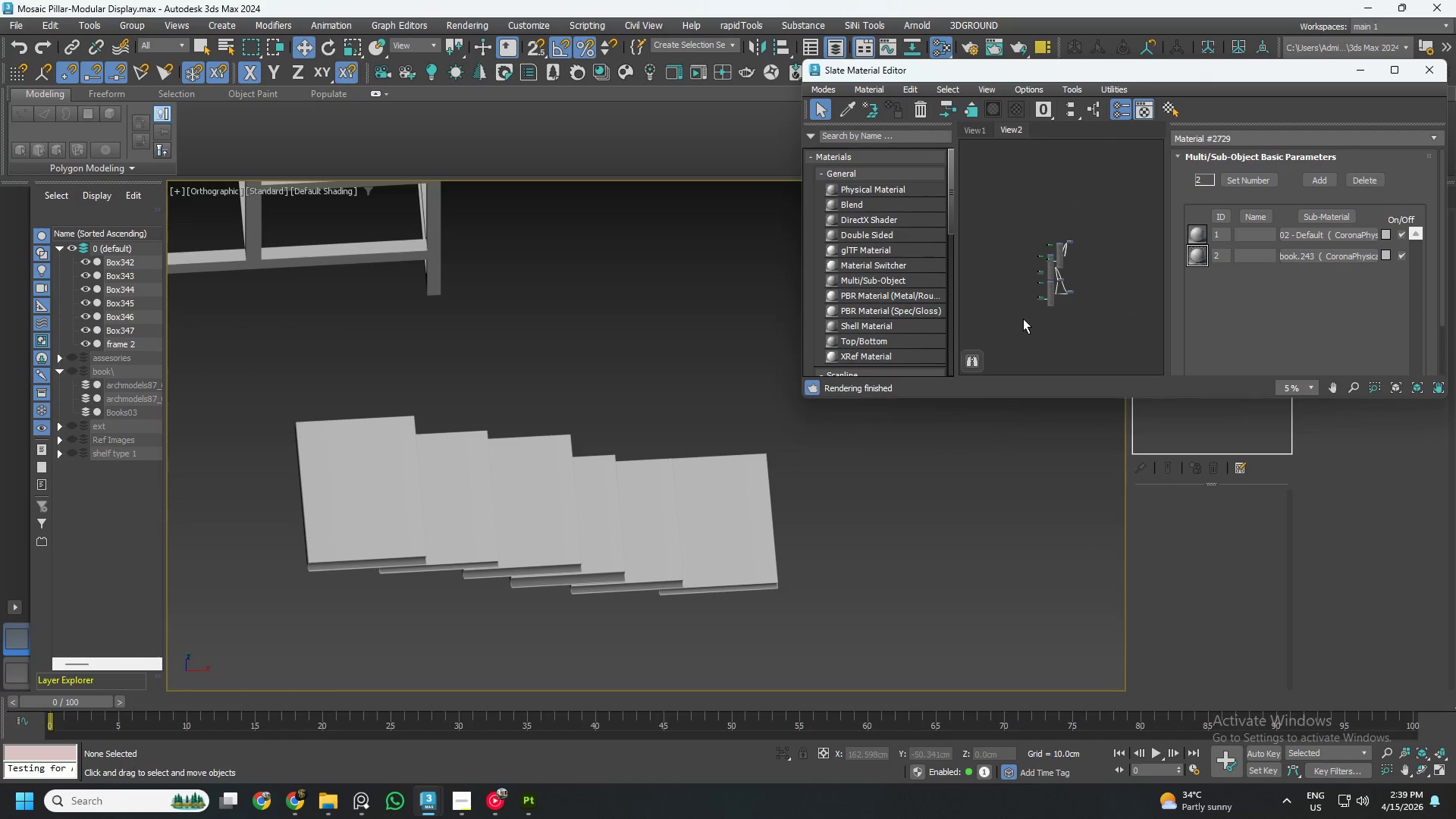 
scroll: coordinate [1056, 309], scroll_direction: down, amount: 2.0
 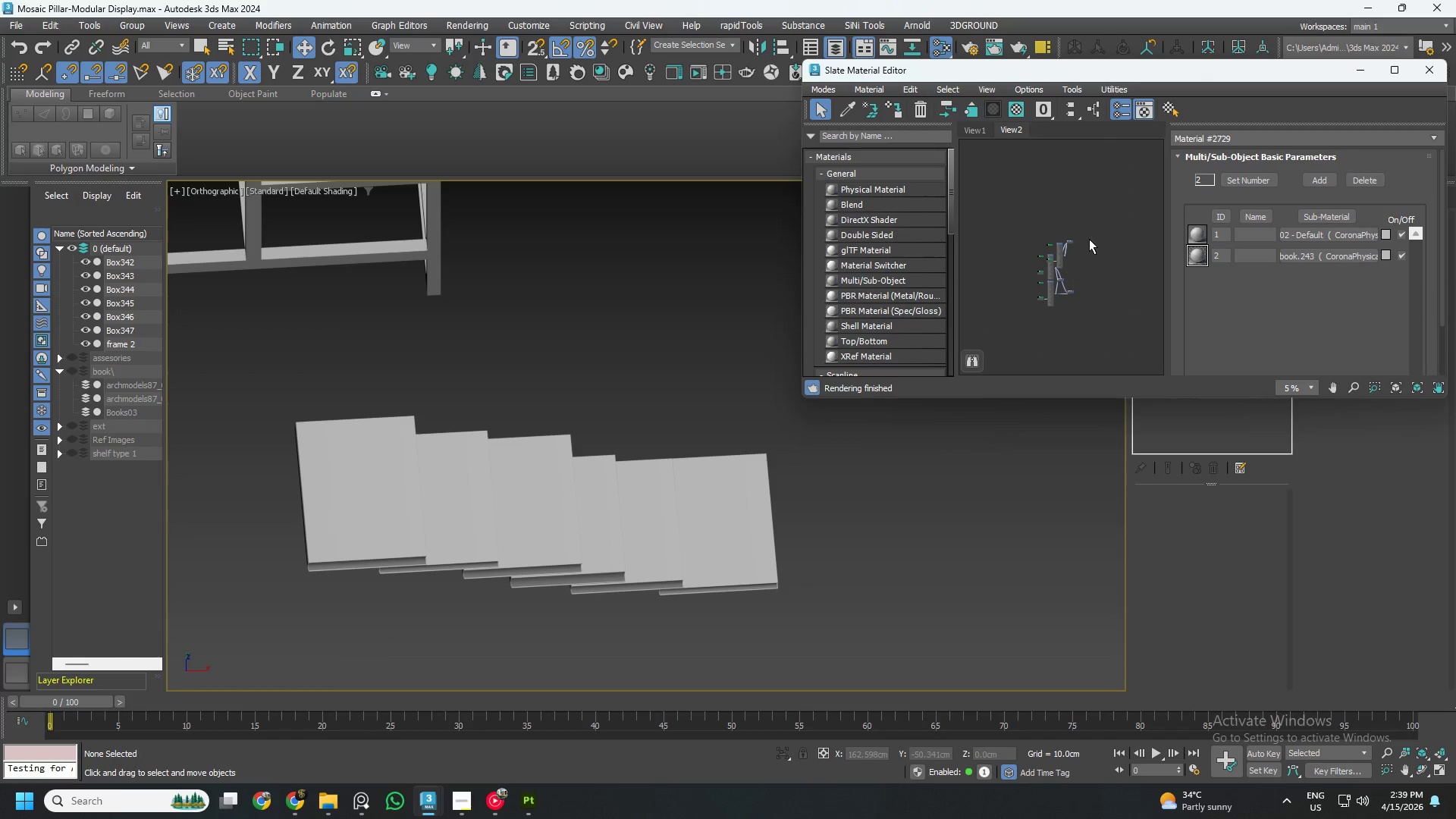 
key(Delete)
 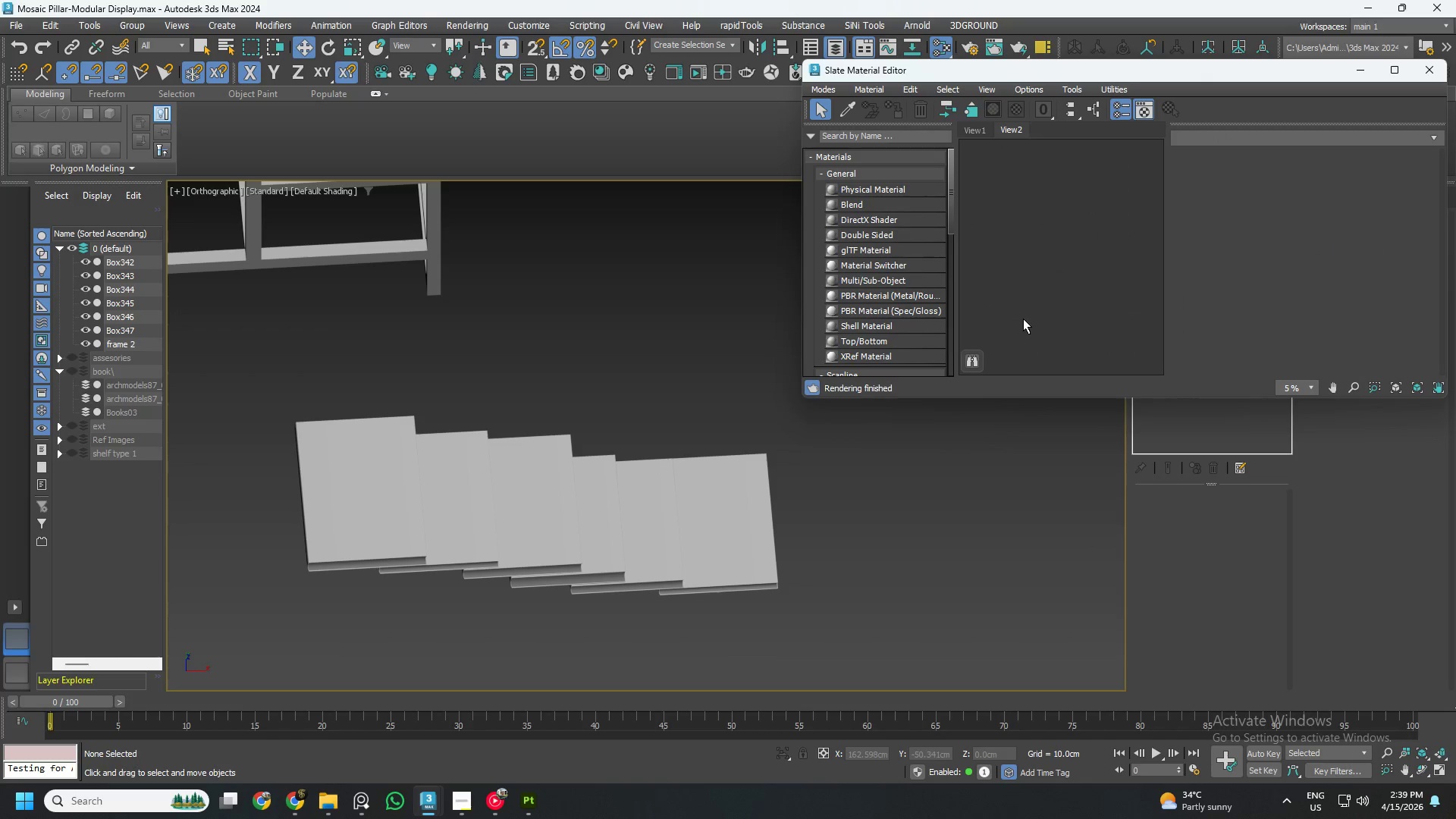 
scroll: coordinate [1035, 260], scroll_direction: down, amount: 12.0
 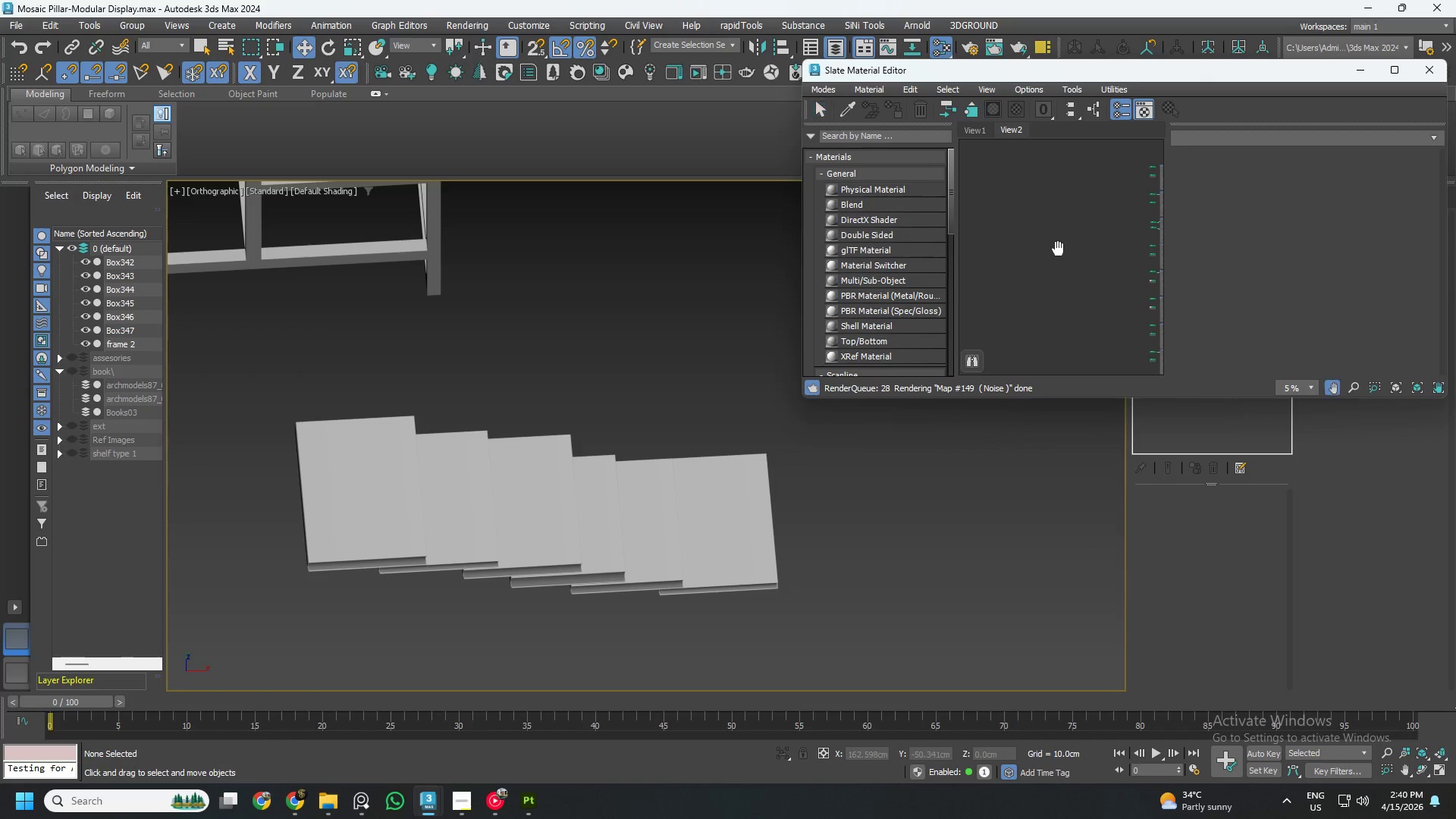 
wait(7.05)
 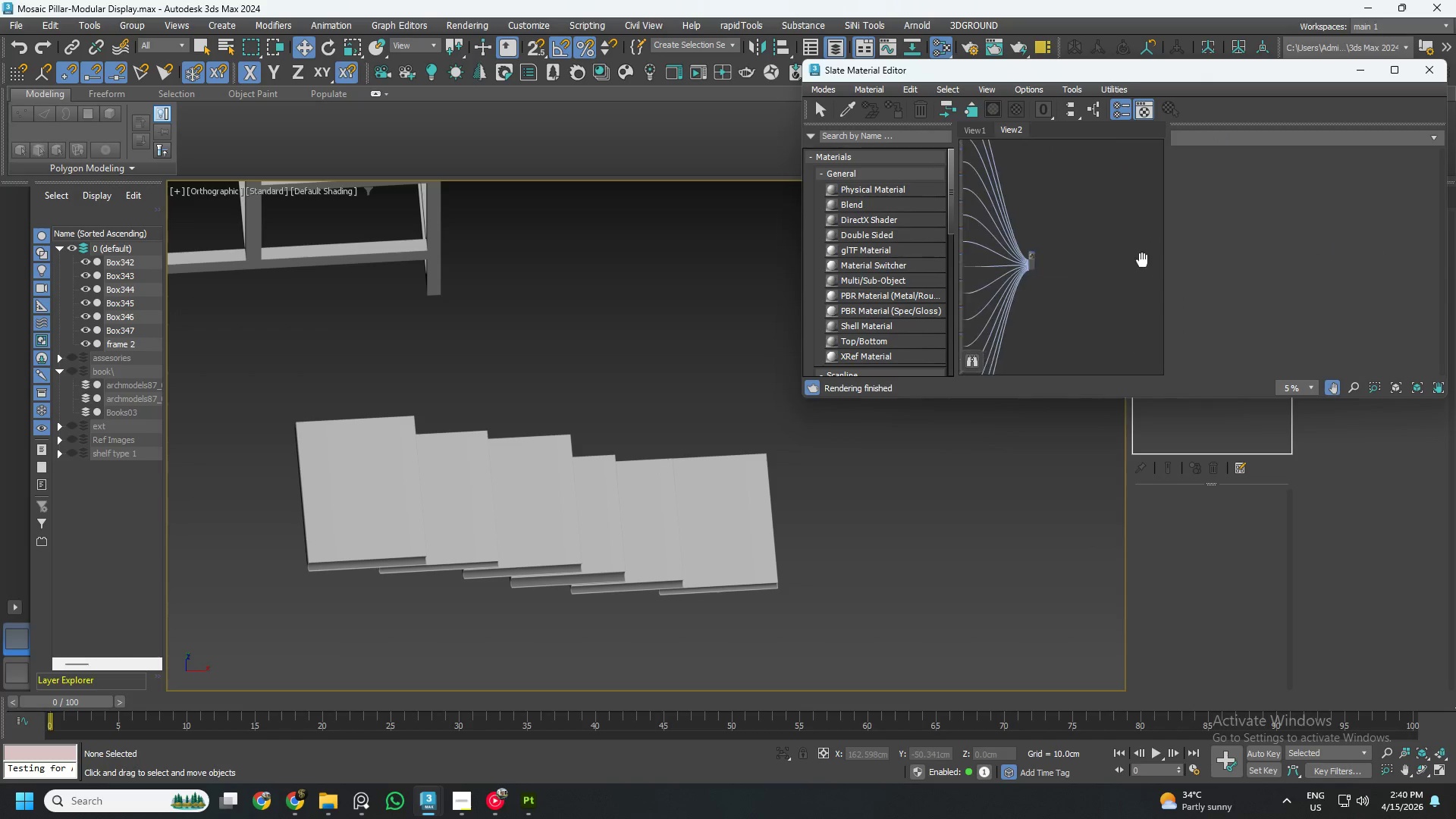 
scroll: coordinate [1098, 166], scroll_direction: up, amount: 2.0
 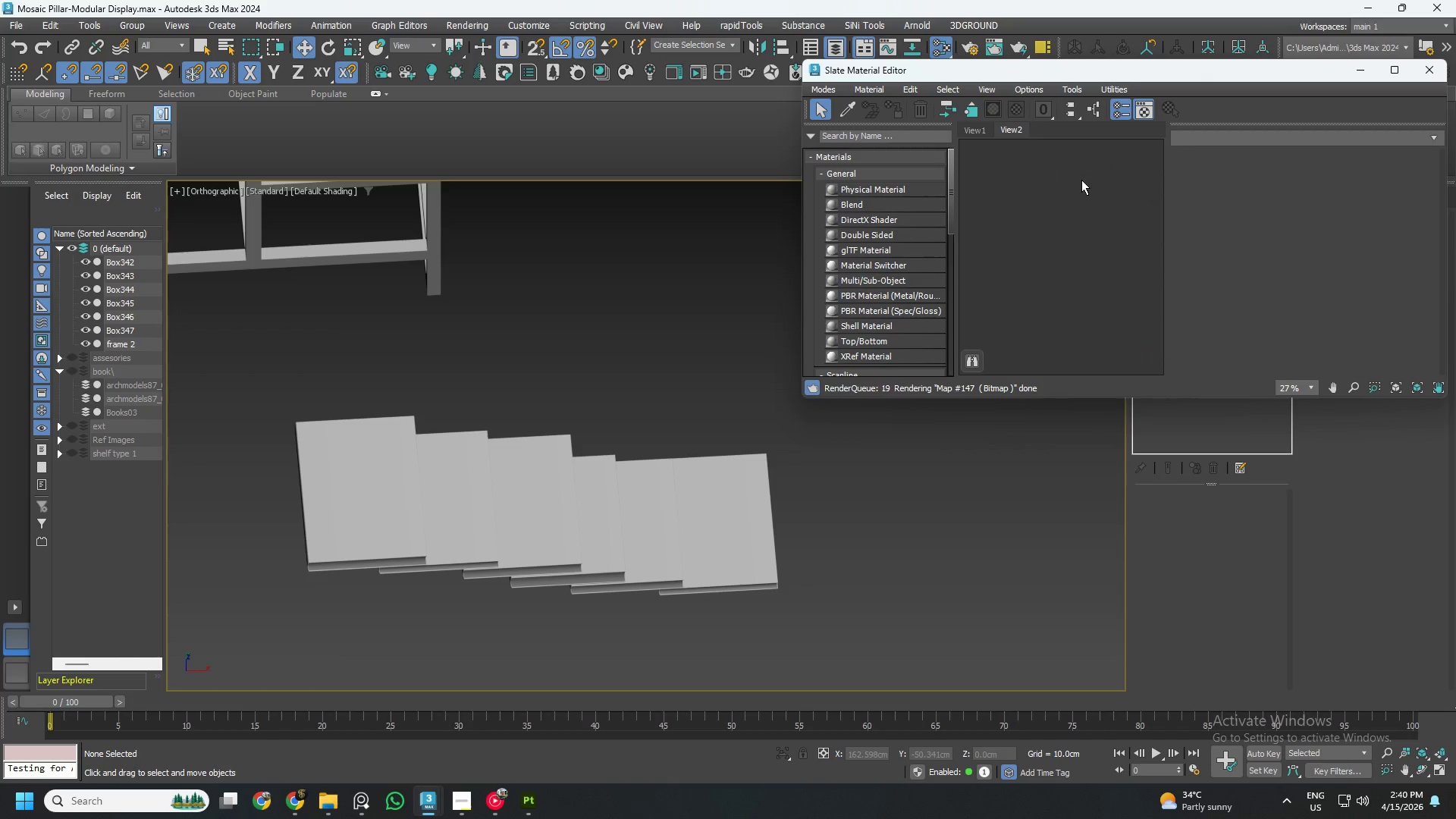 
scroll: coordinate [1067, 189], scroll_direction: down, amount: 1.0
 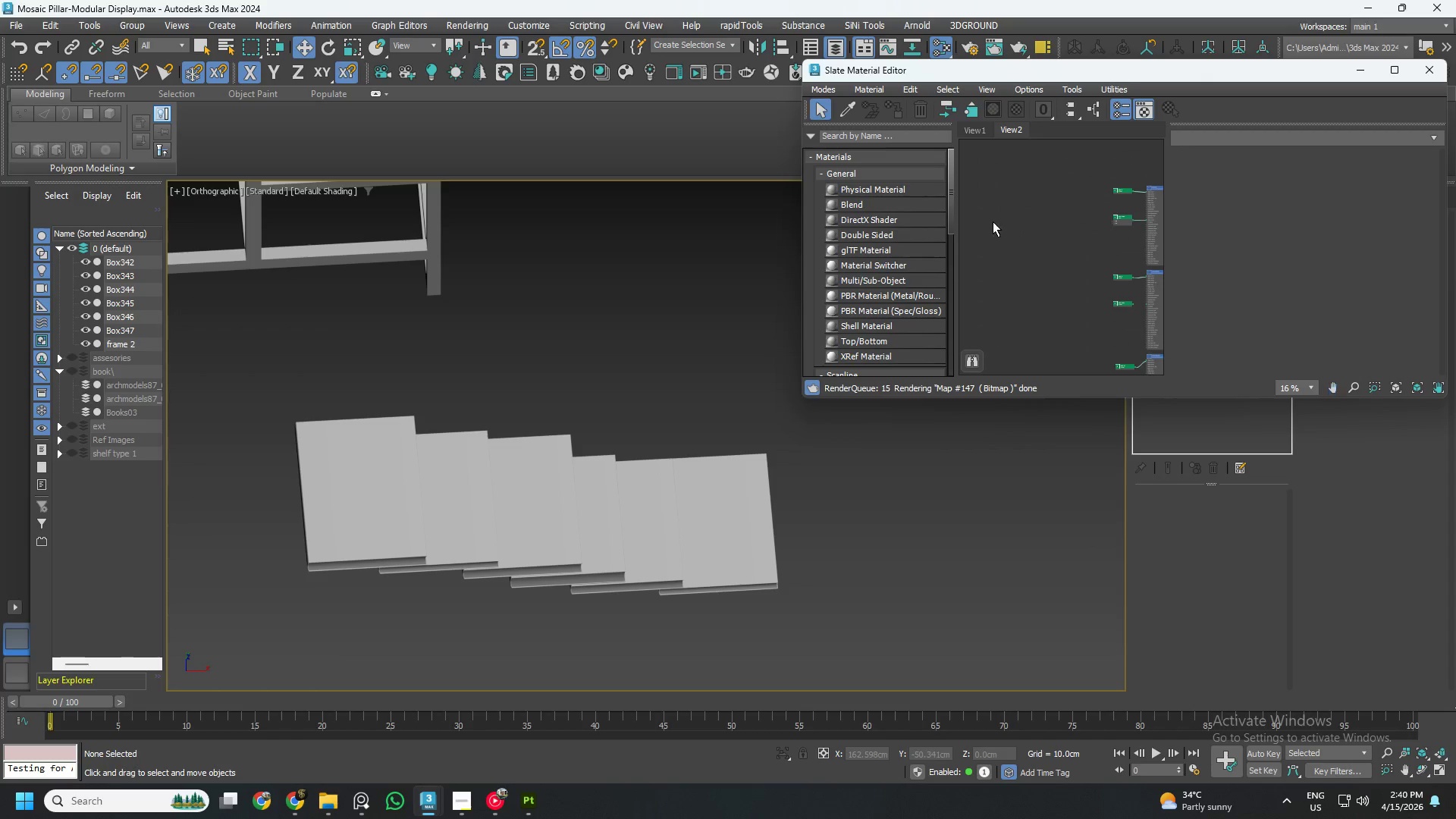 
scroll: coordinate [1014, 203], scroll_direction: none, amount: 0.0
 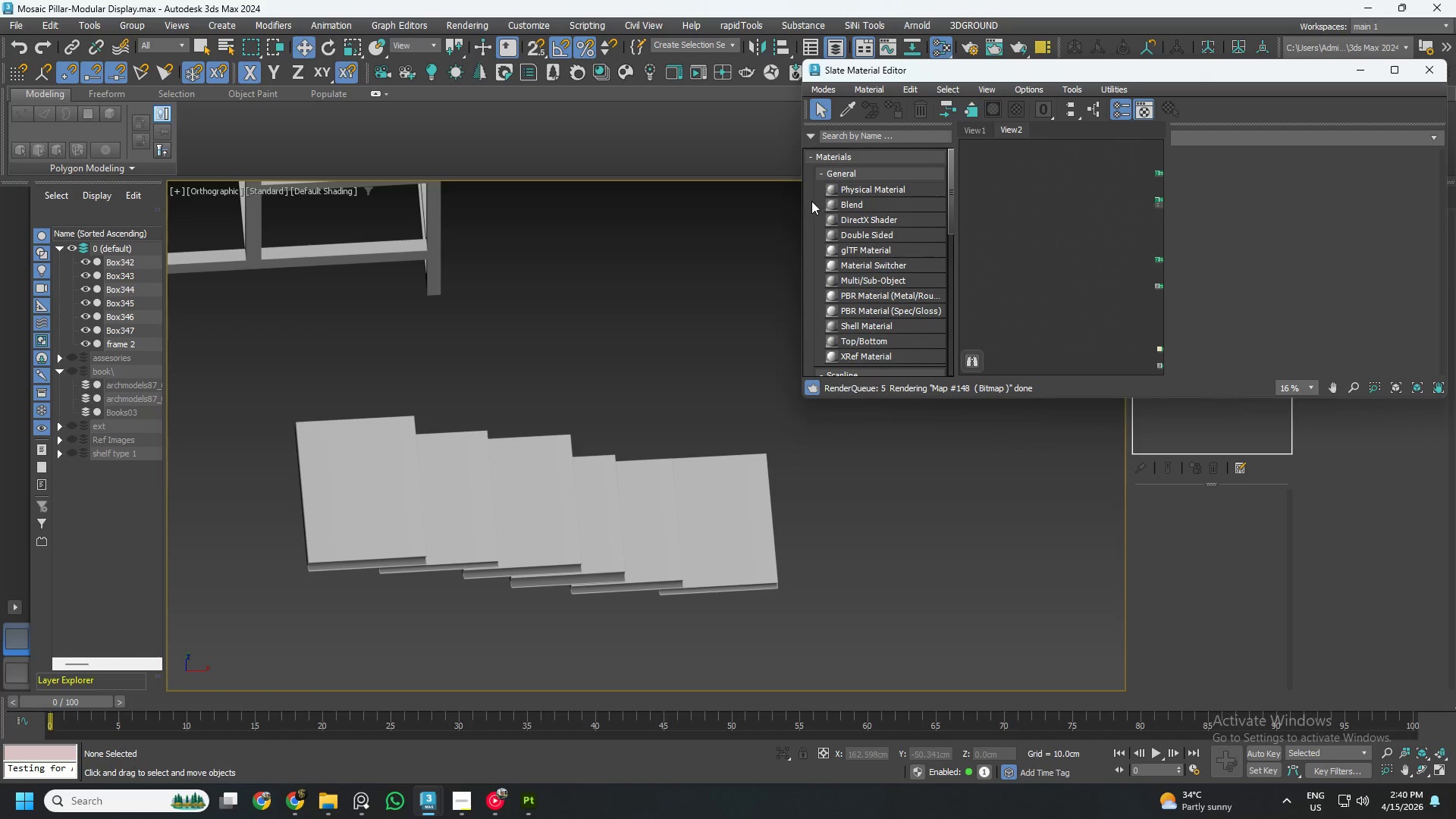 
left_click_drag(start_coordinate=[800, 202], to_coordinate=[581, 187])
 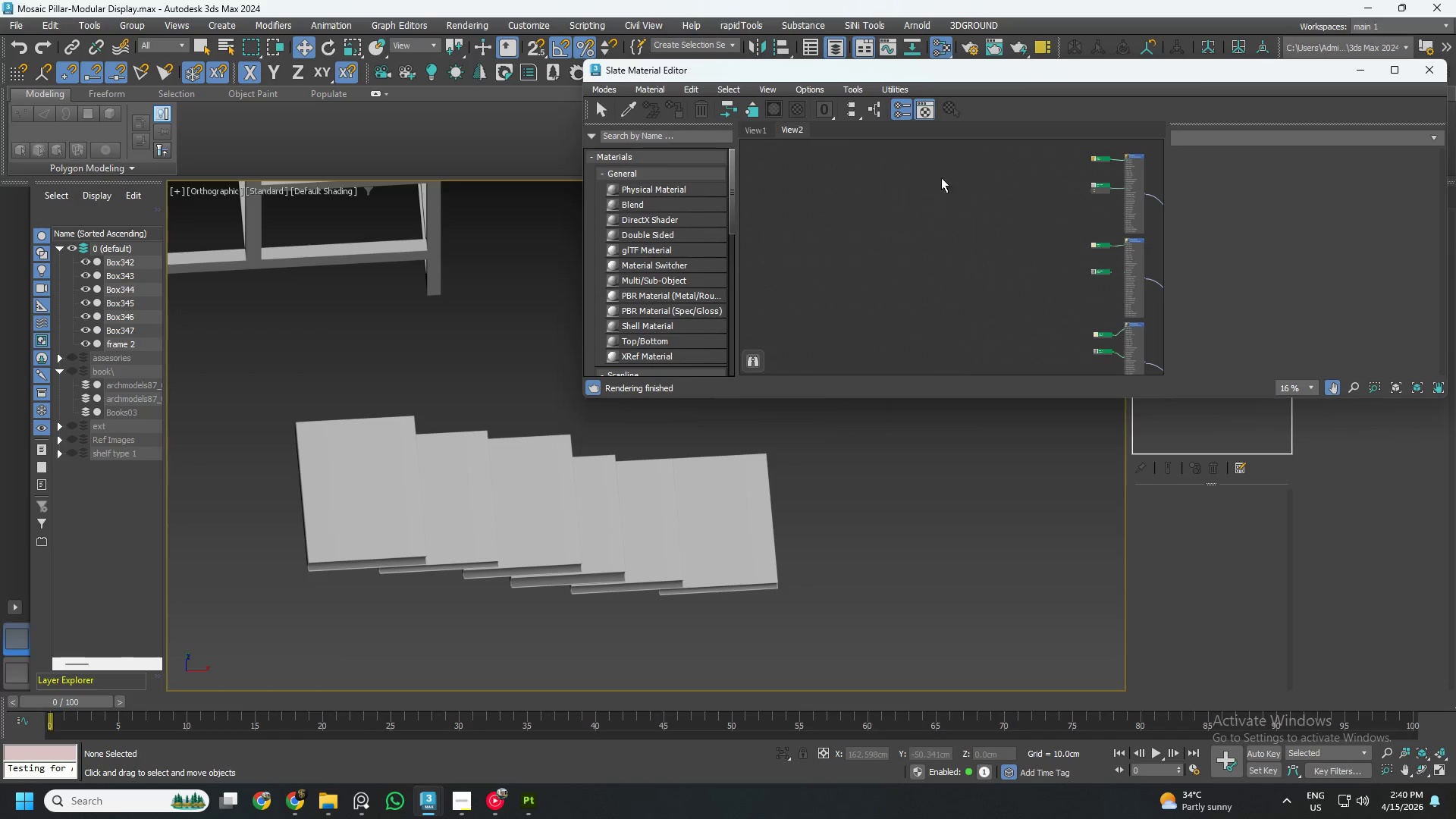 
left_click([630, 108])
 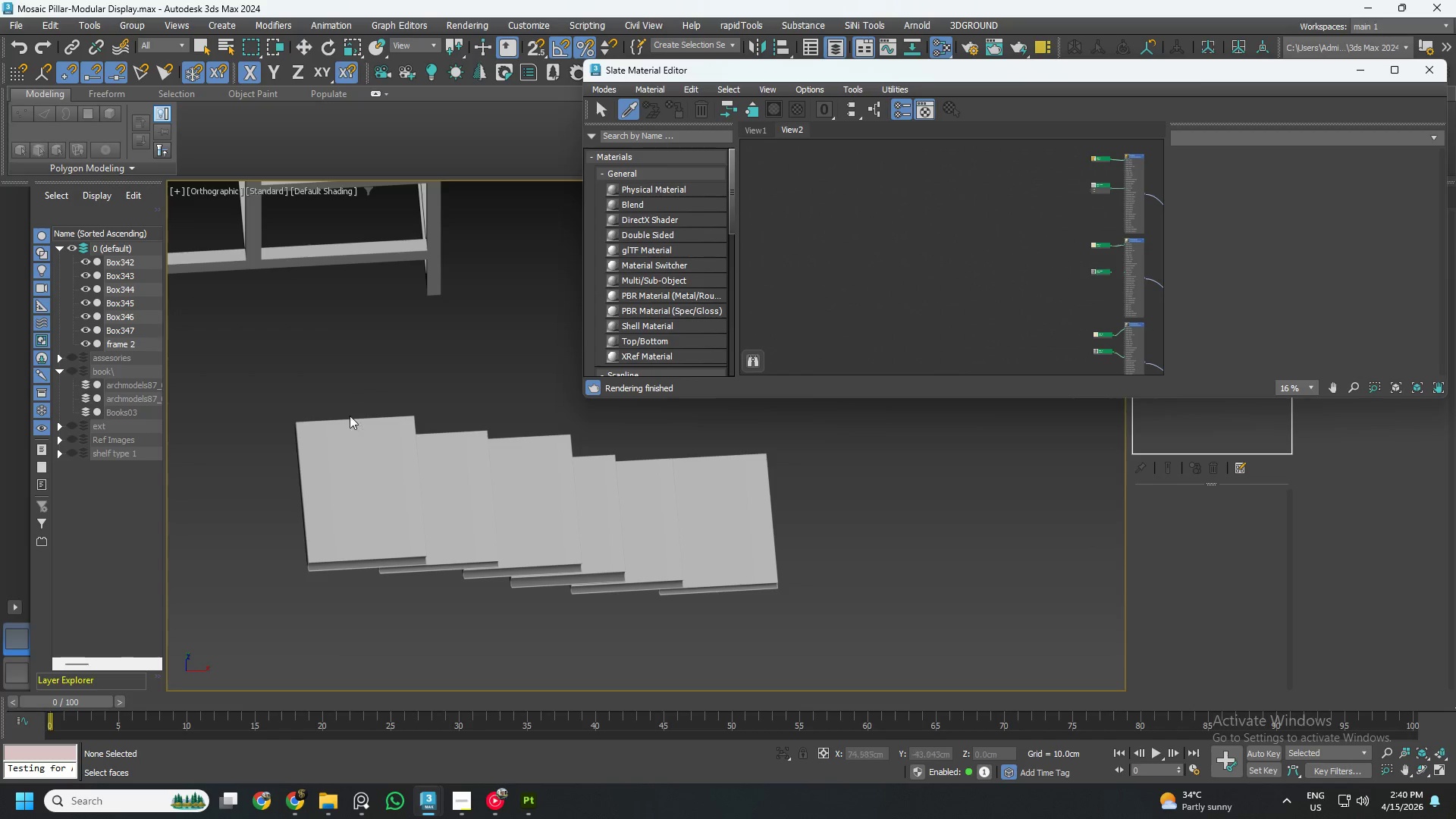 
left_click([355, 441])
 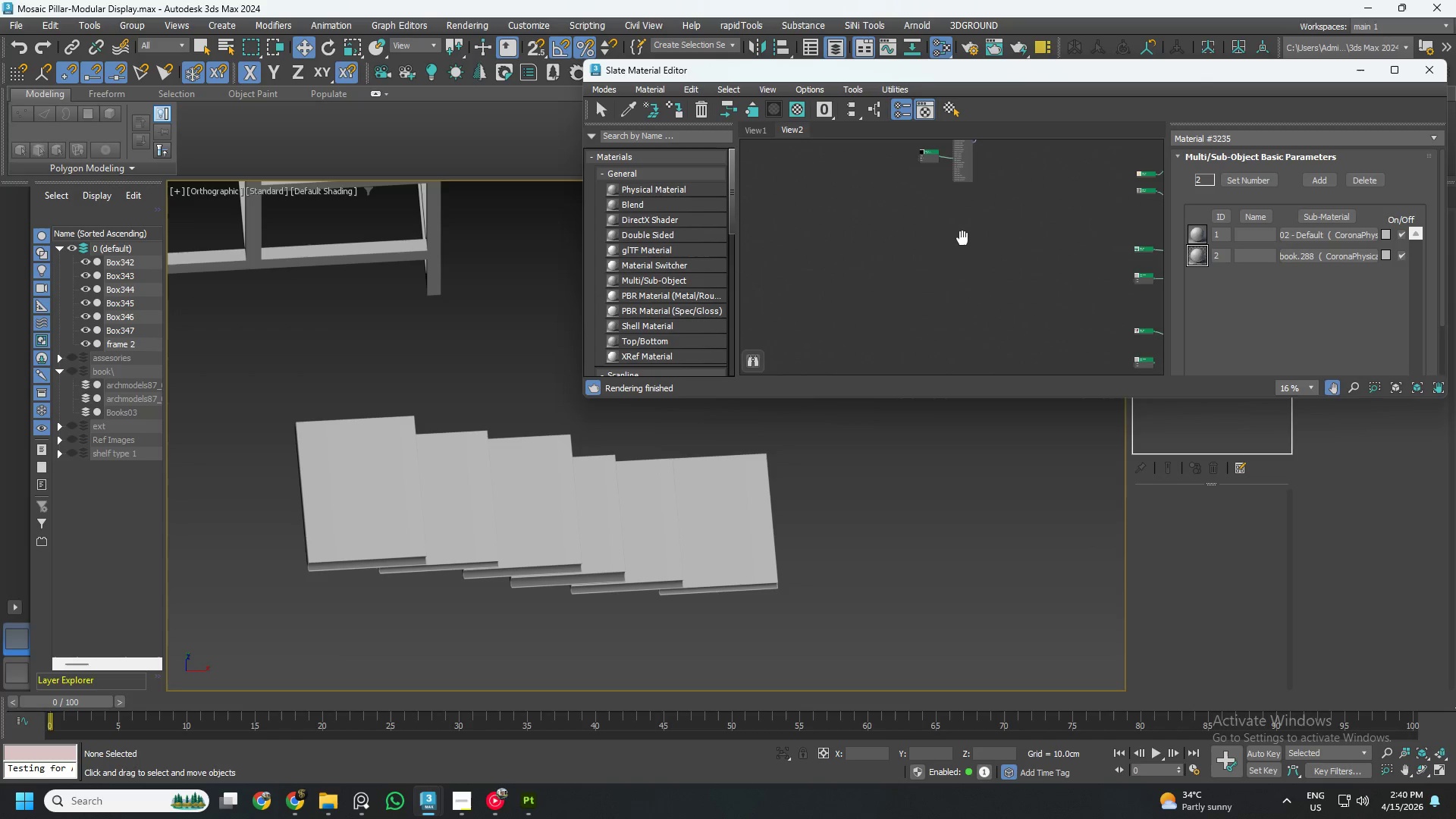 
left_click([626, 103])
 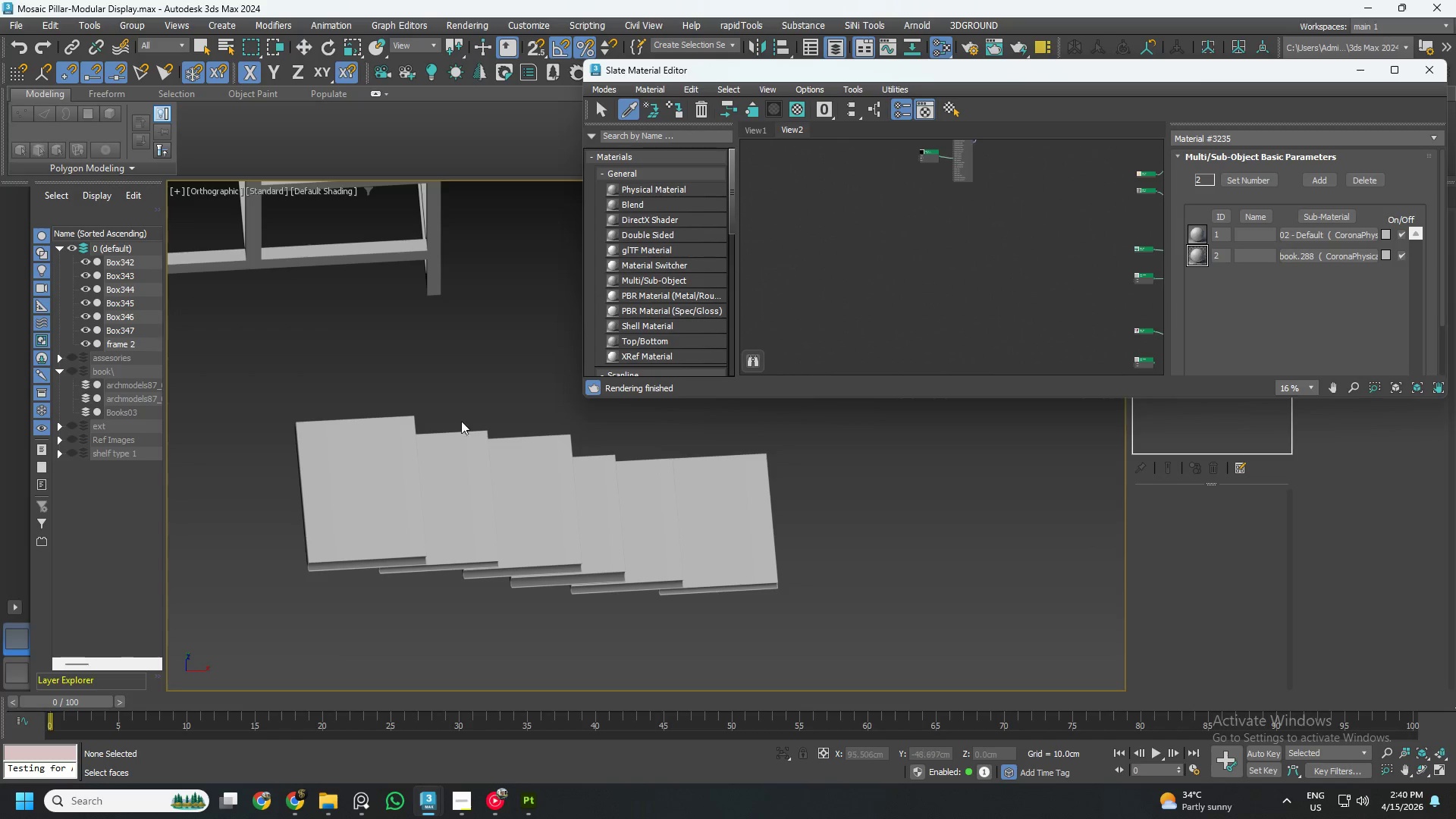 
left_click([453, 457])
 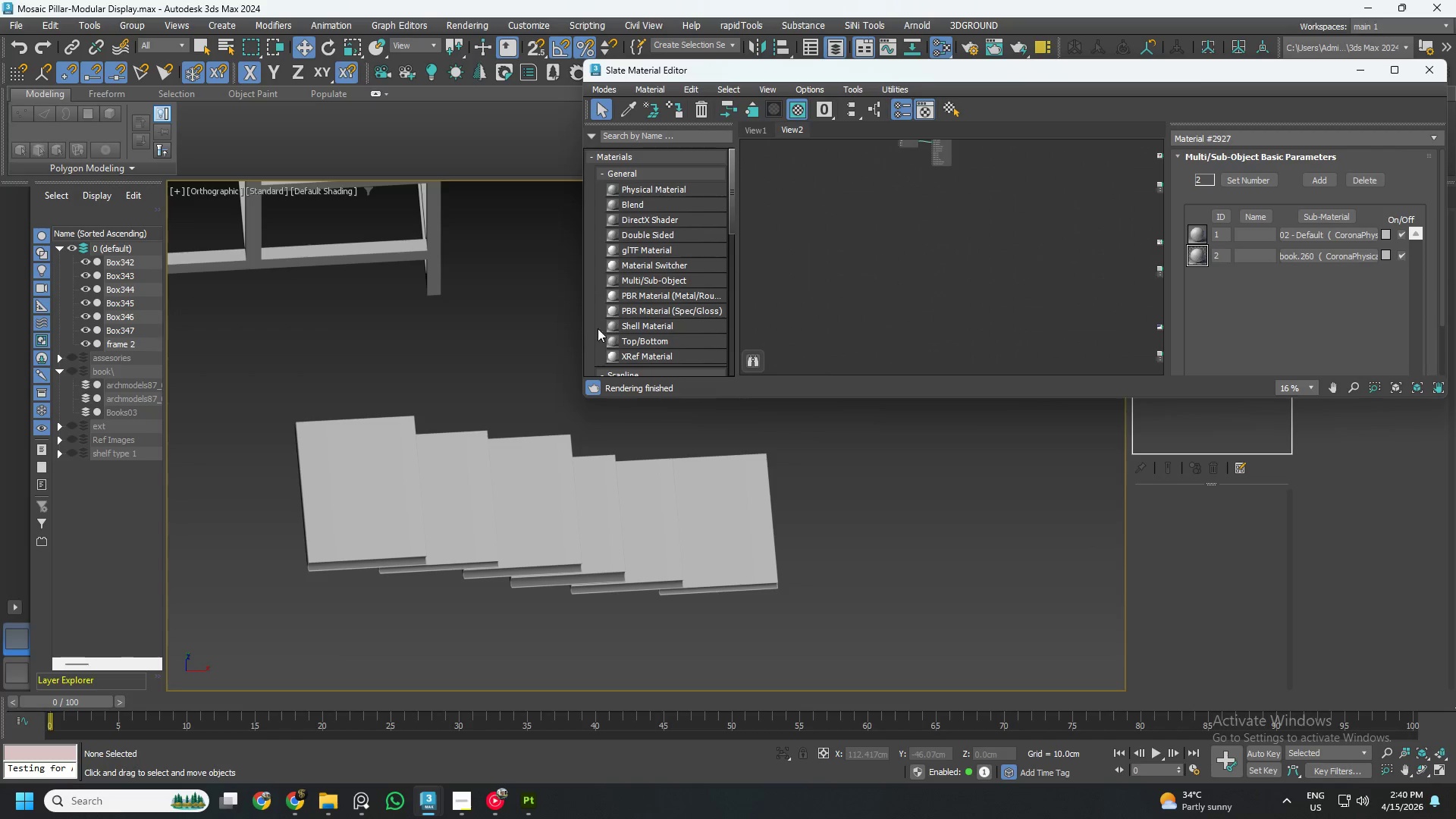 
left_click([633, 108])
 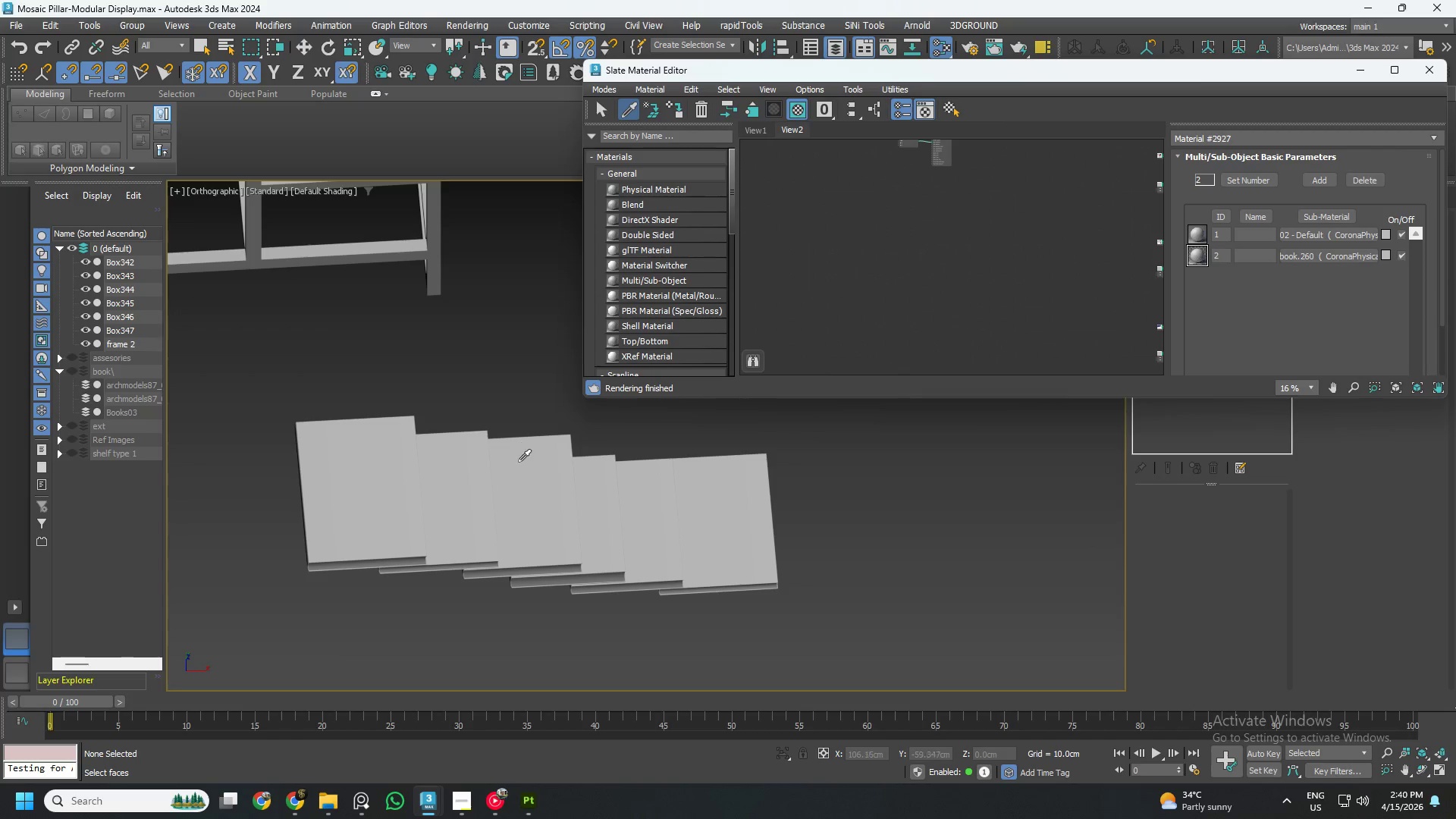 
left_click([522, 467])
 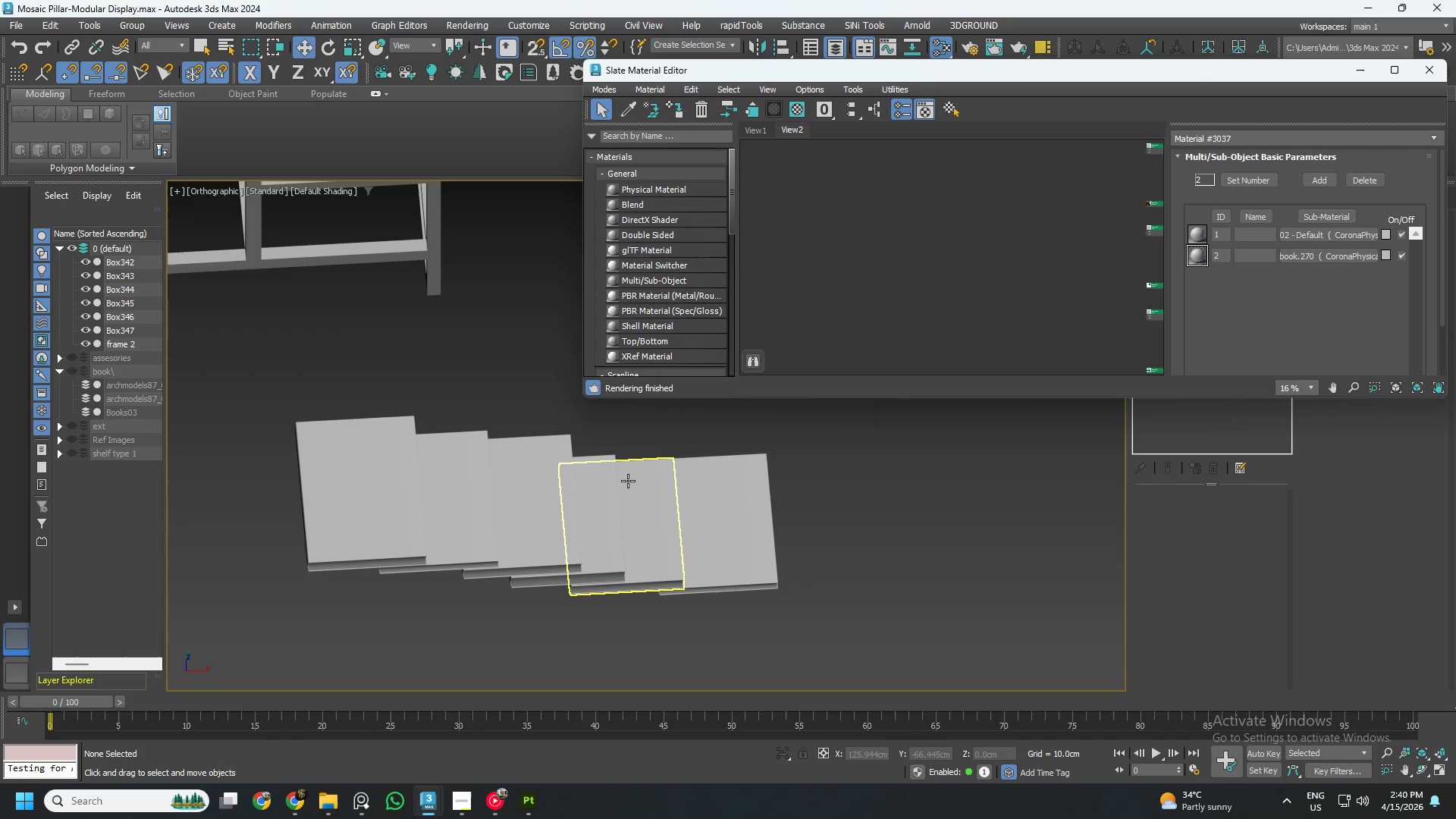 
left_click([623, 113])
 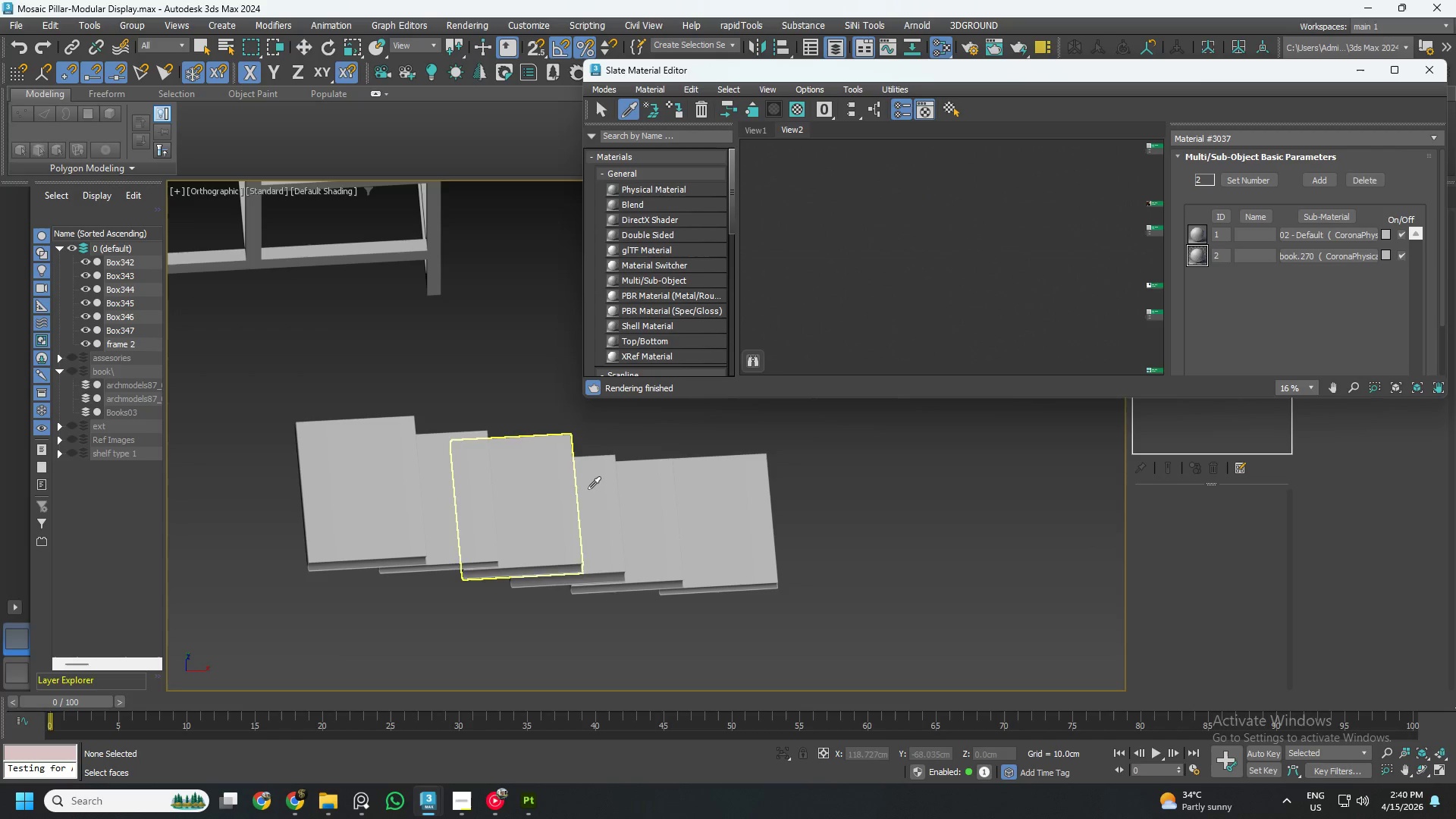 
left_click([593, 491])
 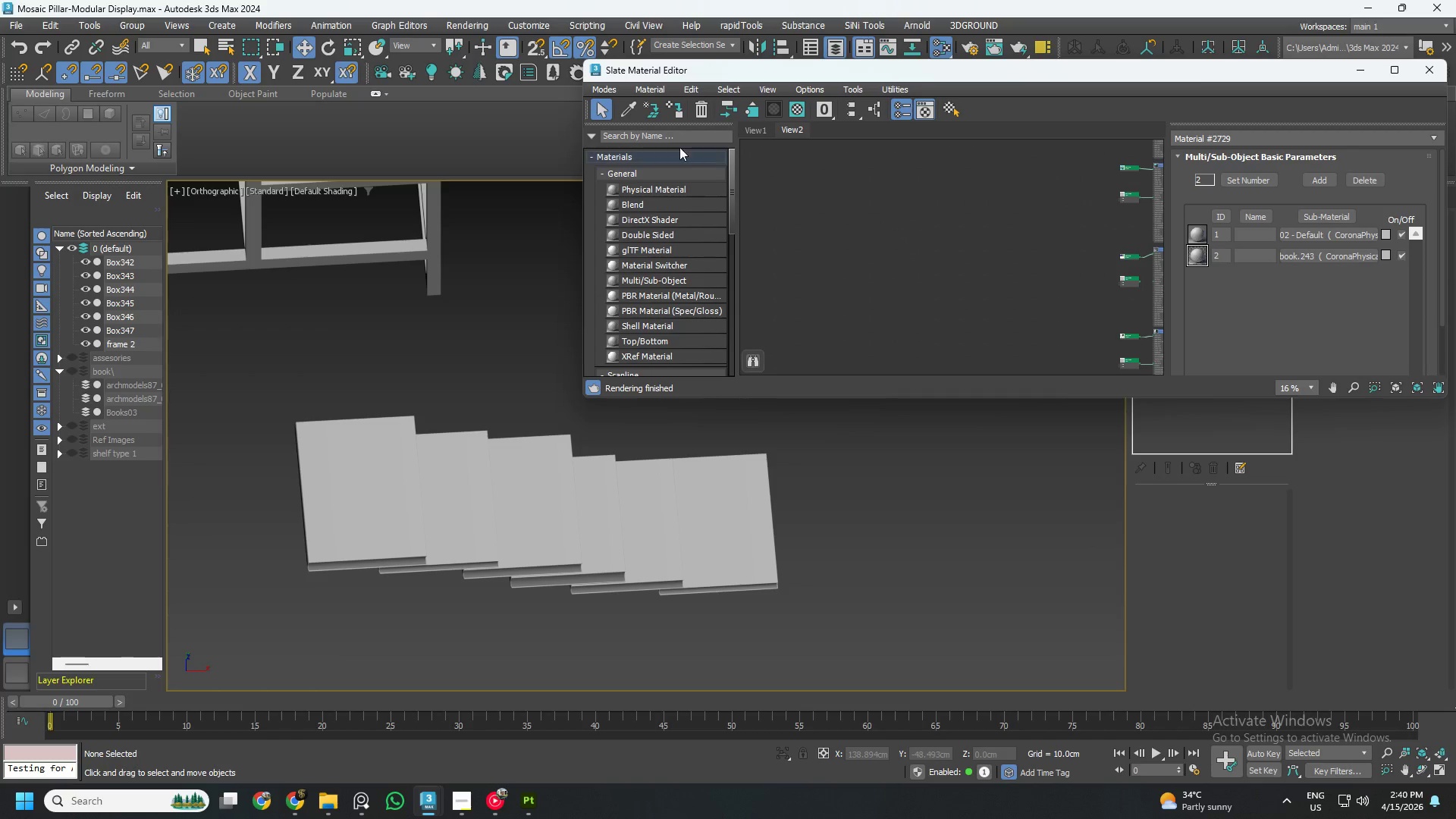 
left_click([634, 108])
 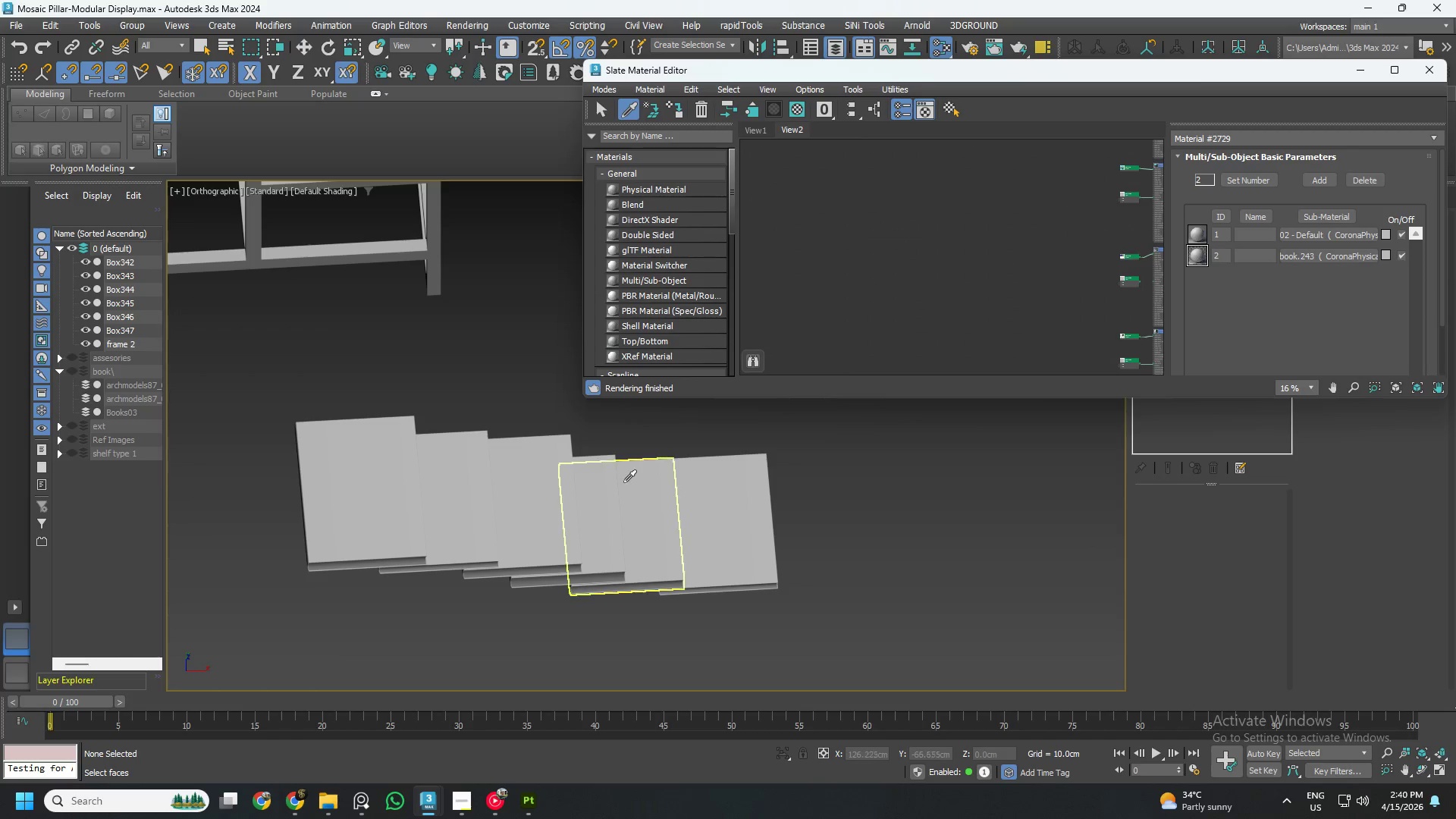 
left_click([639, 499])
 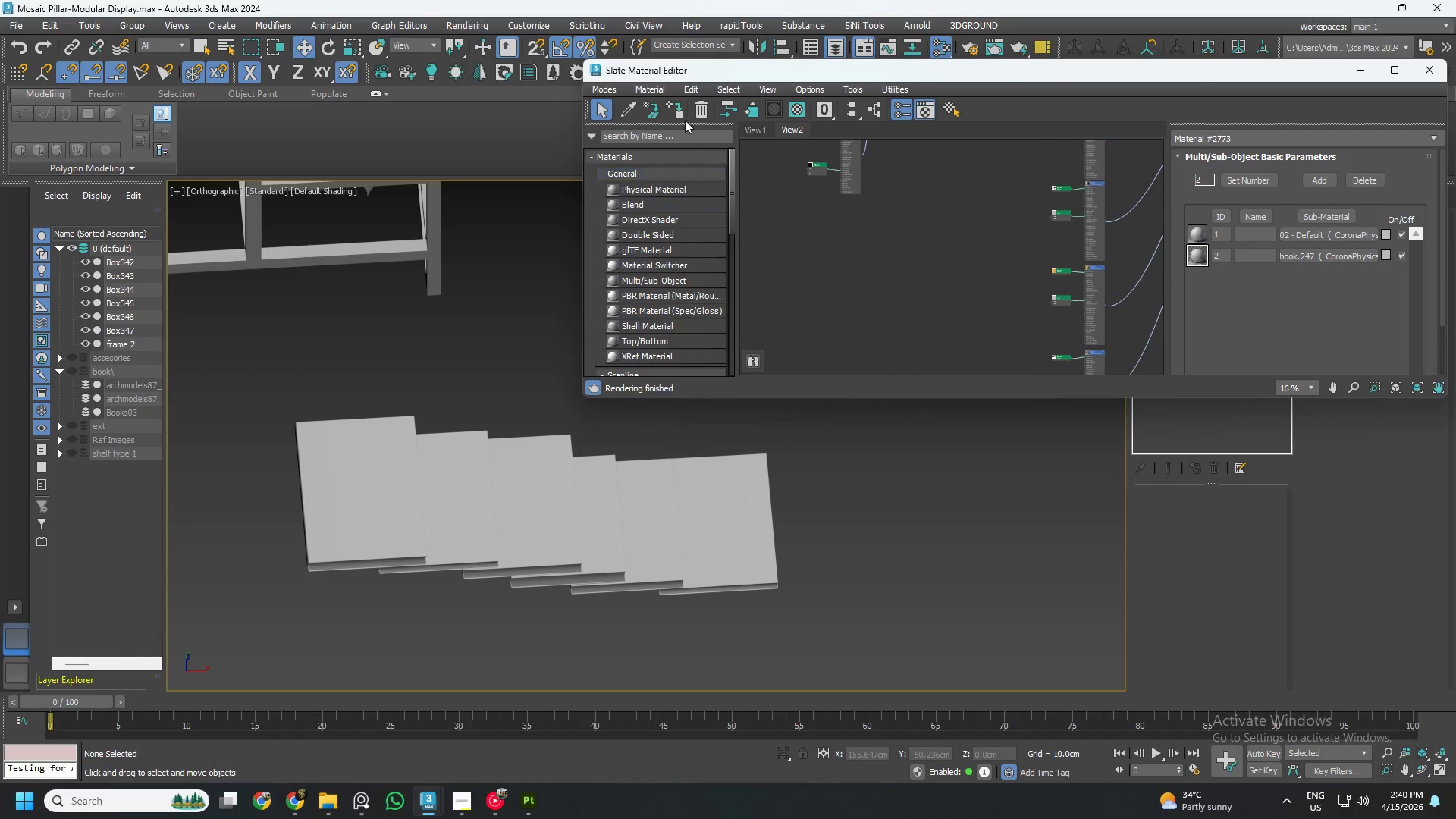 
left_click([628, 112])
 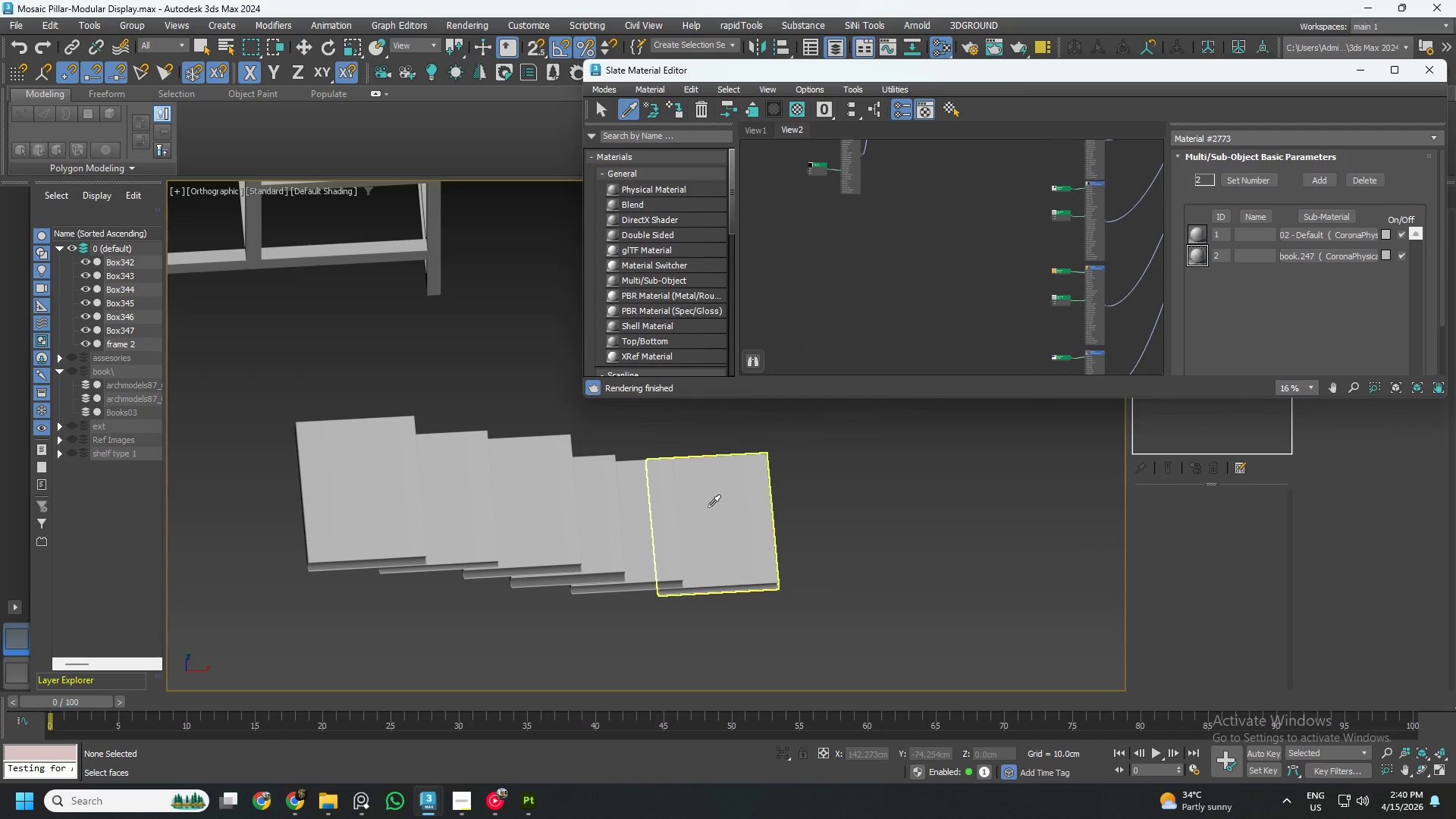 
left_click([708, 507])
 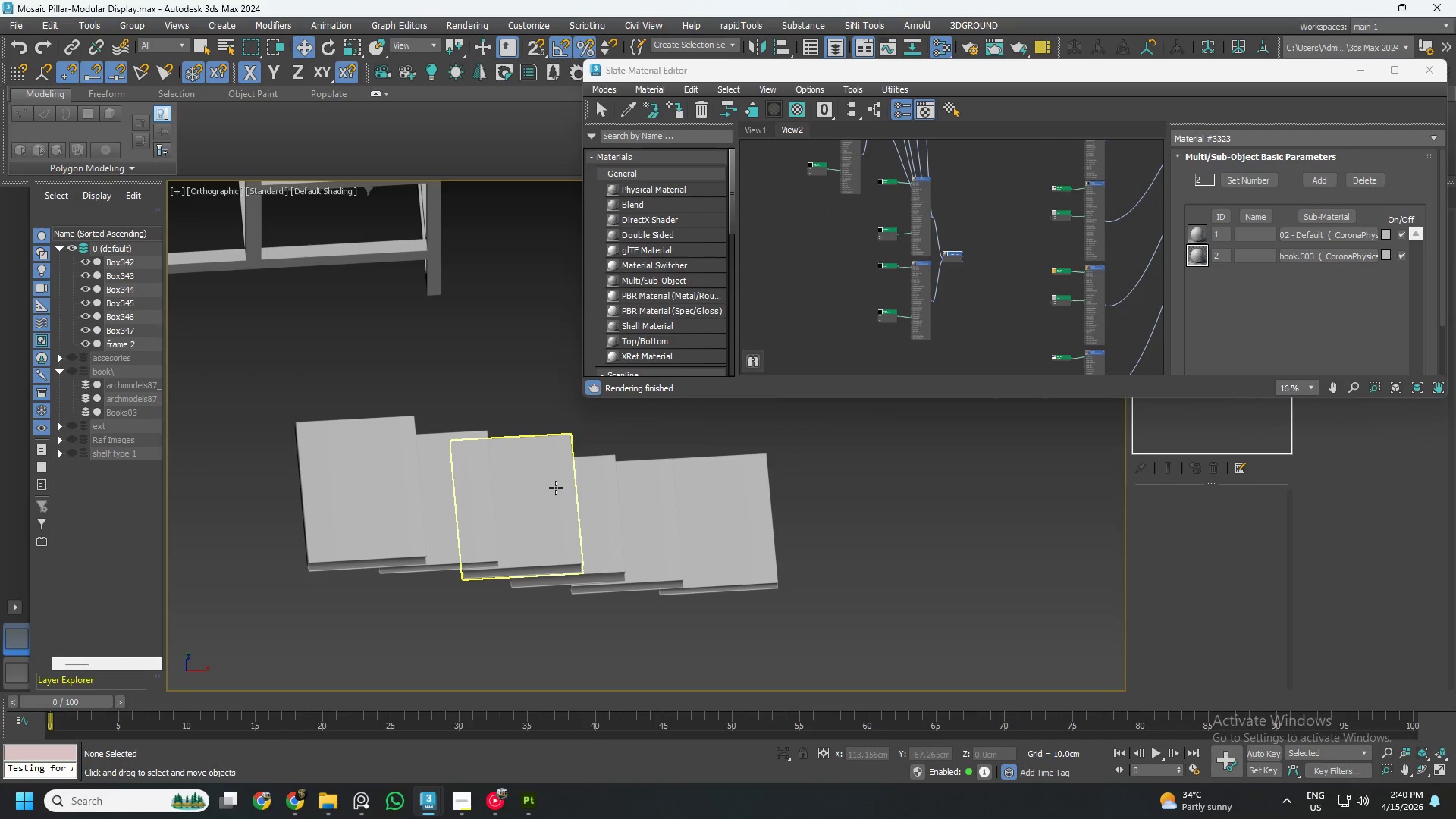 
wait(5.25)
 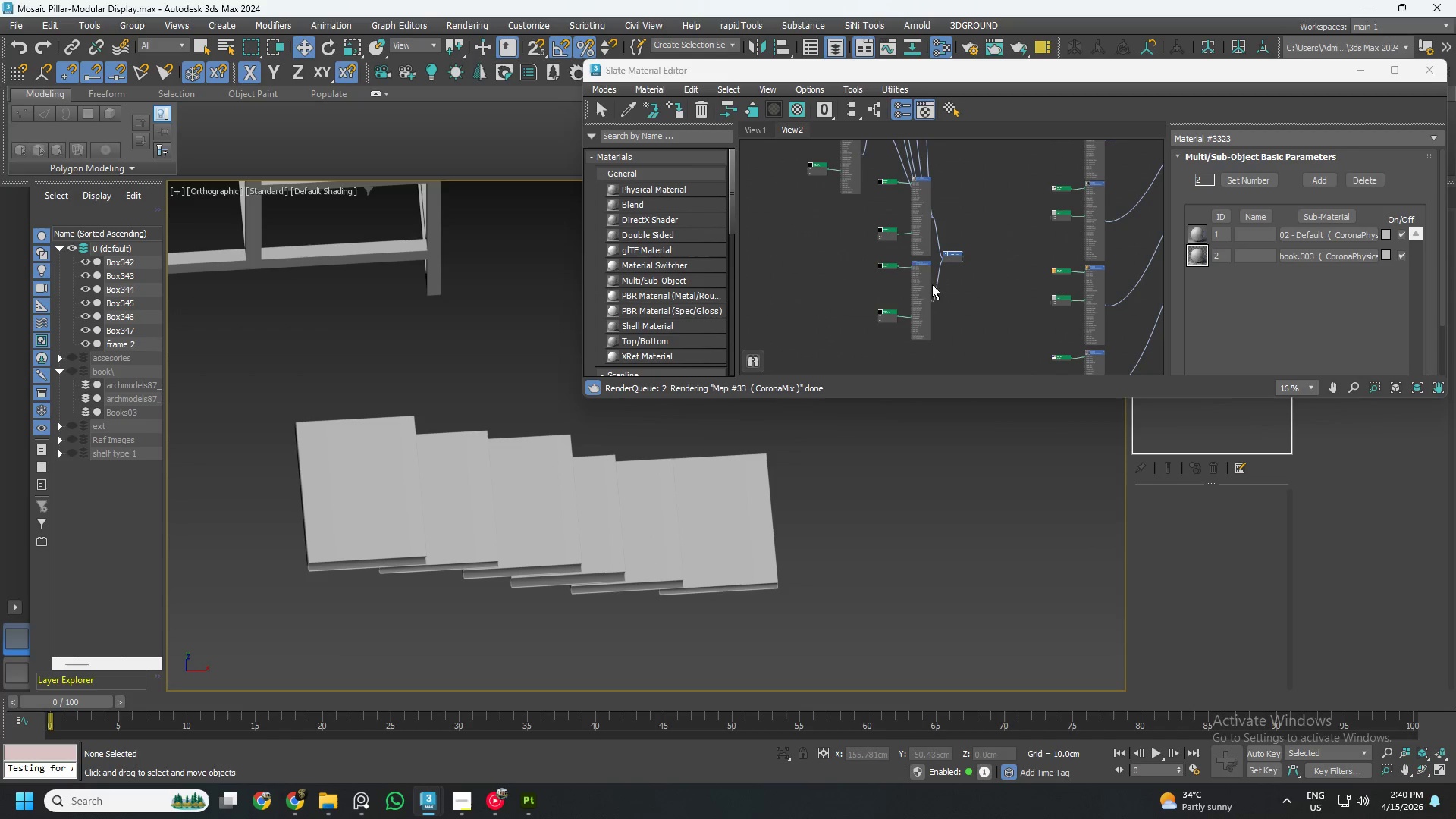 
scroll: coordinate [929, 238], scroll_direction: down, amount: 2.0
 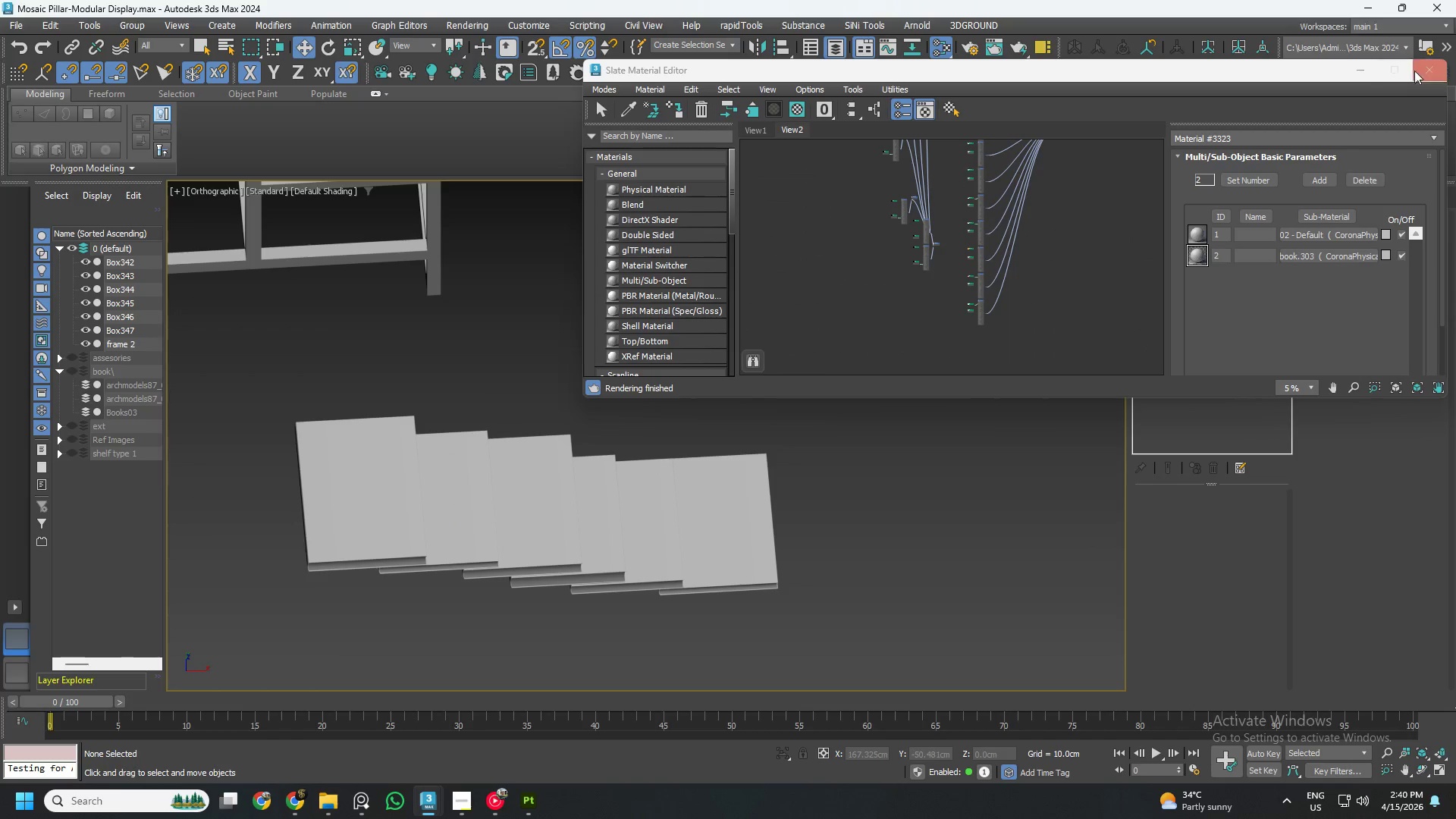 
left_click([1390, 67])
 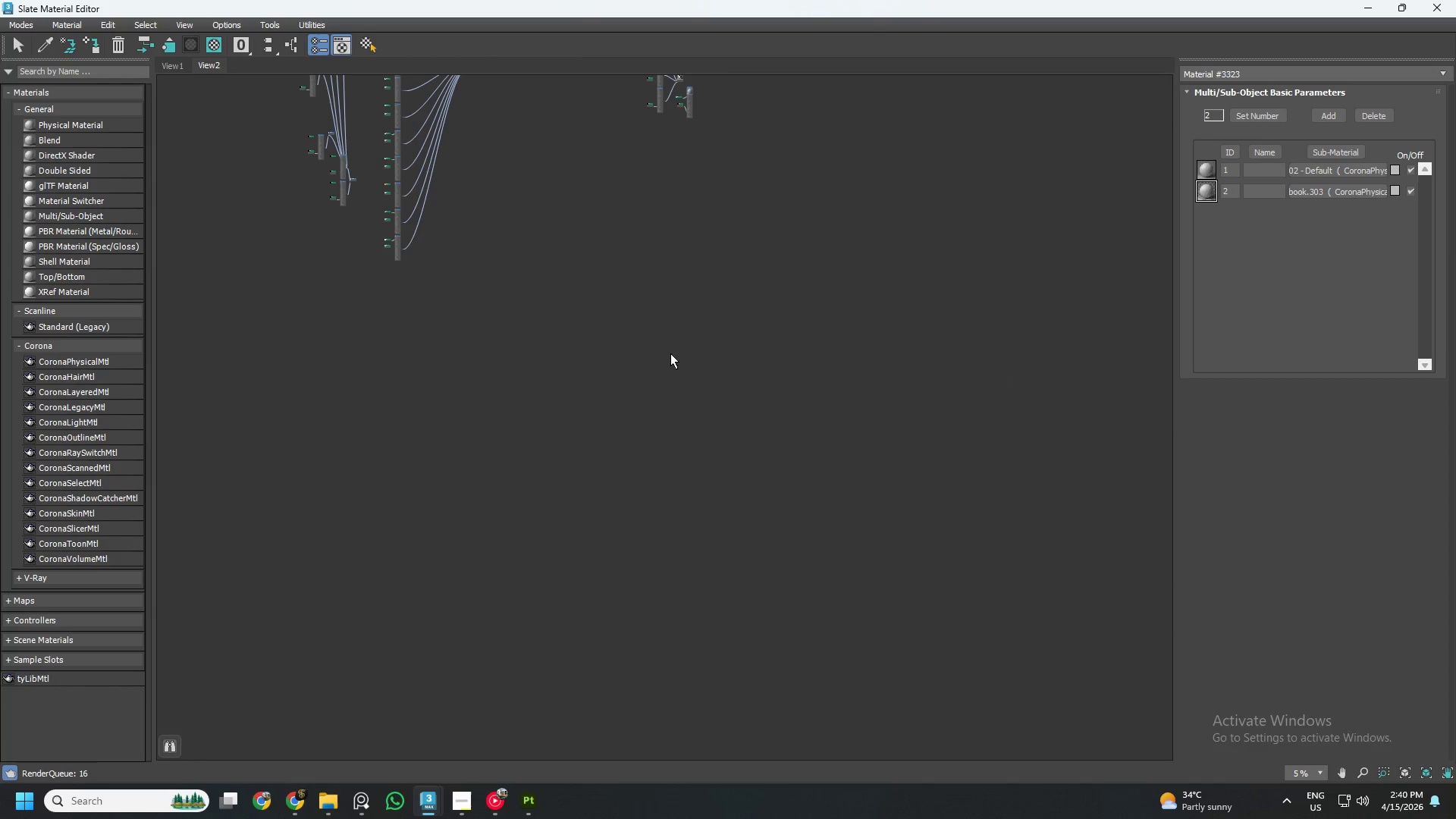 
scroll: coordinate [483, 326], scroll_direction: down, amount: 2.0
 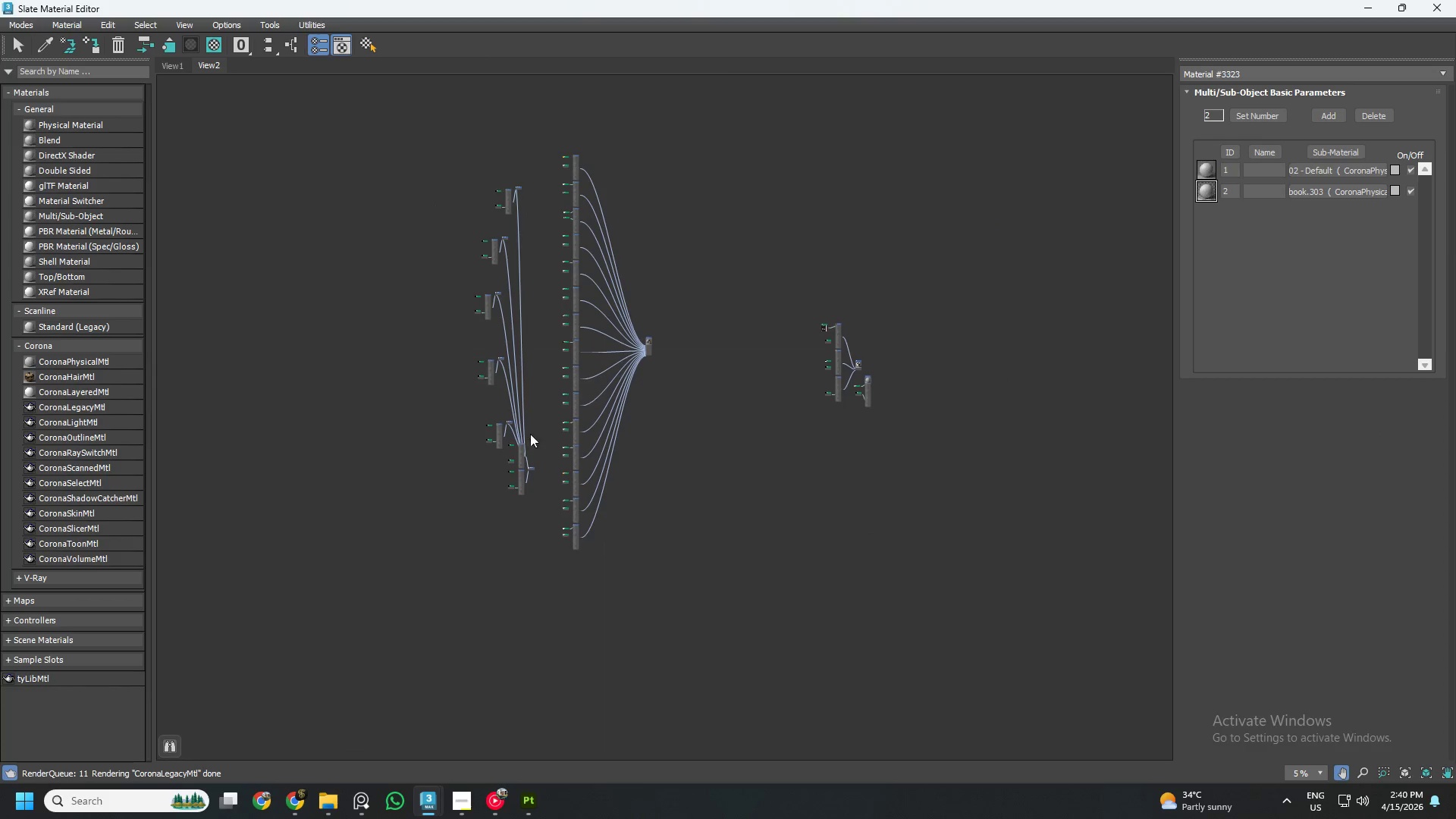 
left_click_drag(start_coordinate=[428, 157], to_coordinate=[538, 557])
 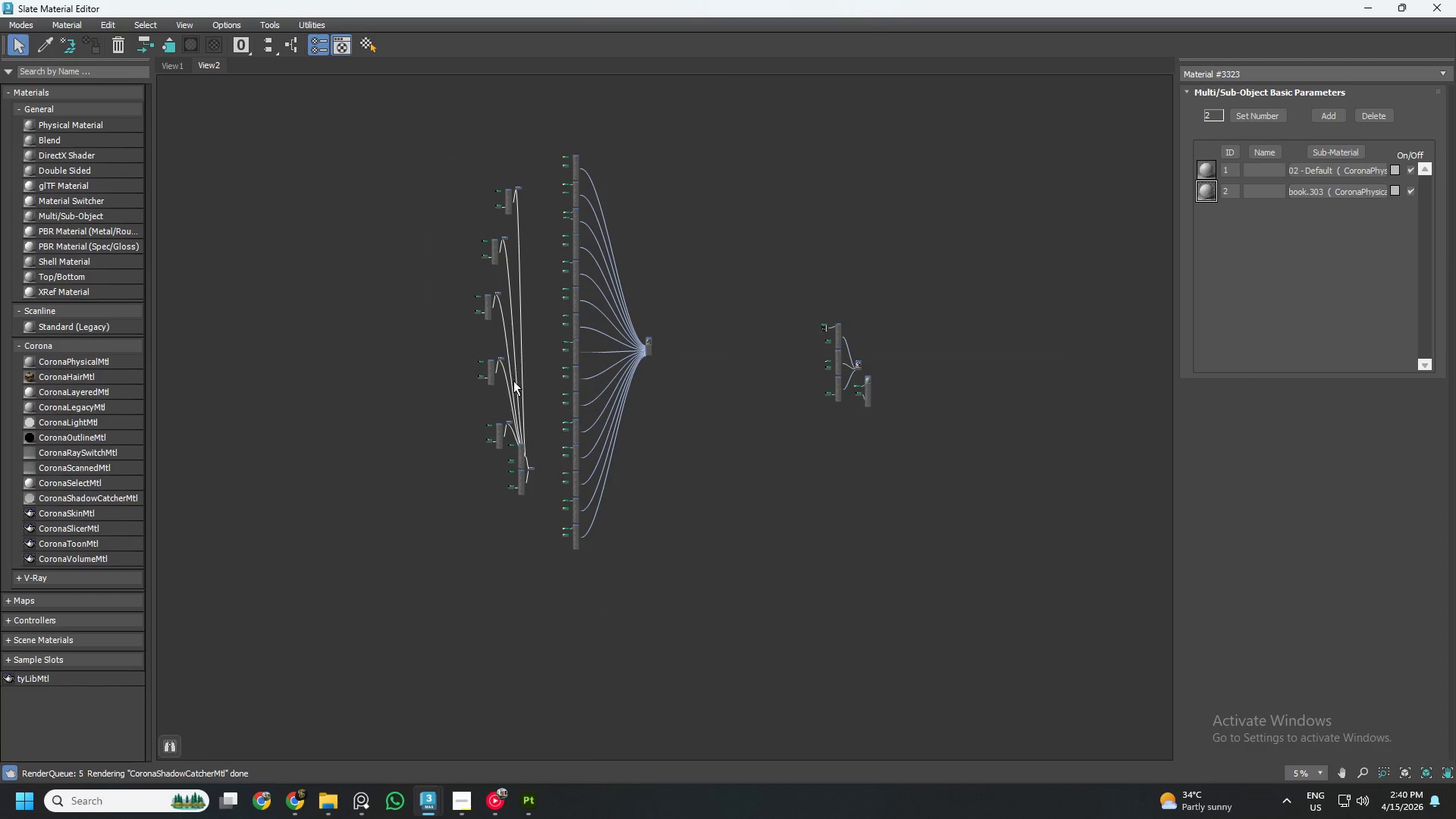 
left_click_drag(start_coordinate=[522, 475], to_coordinate=[408, 460])
 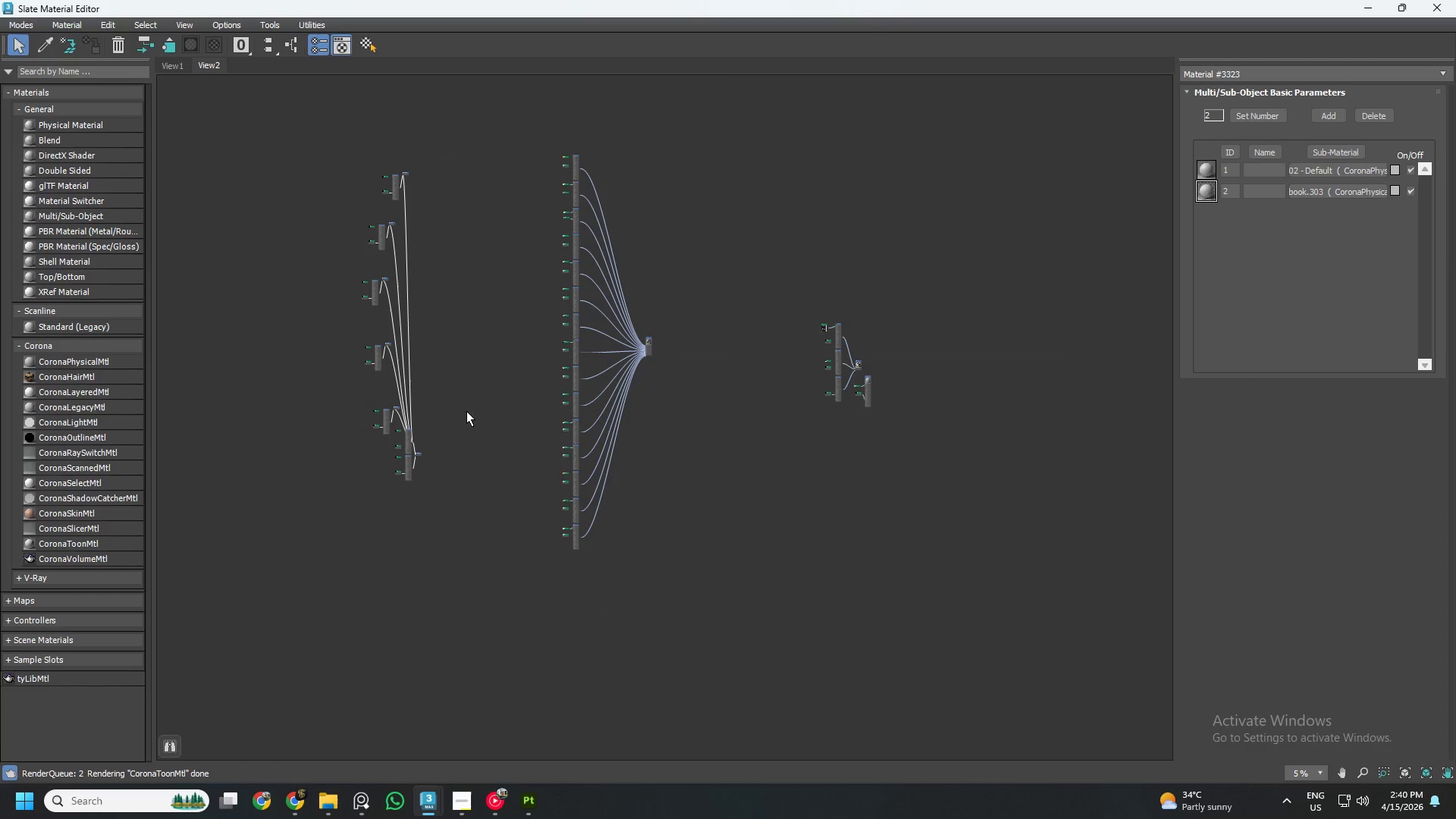 
left_click([467, 408])
 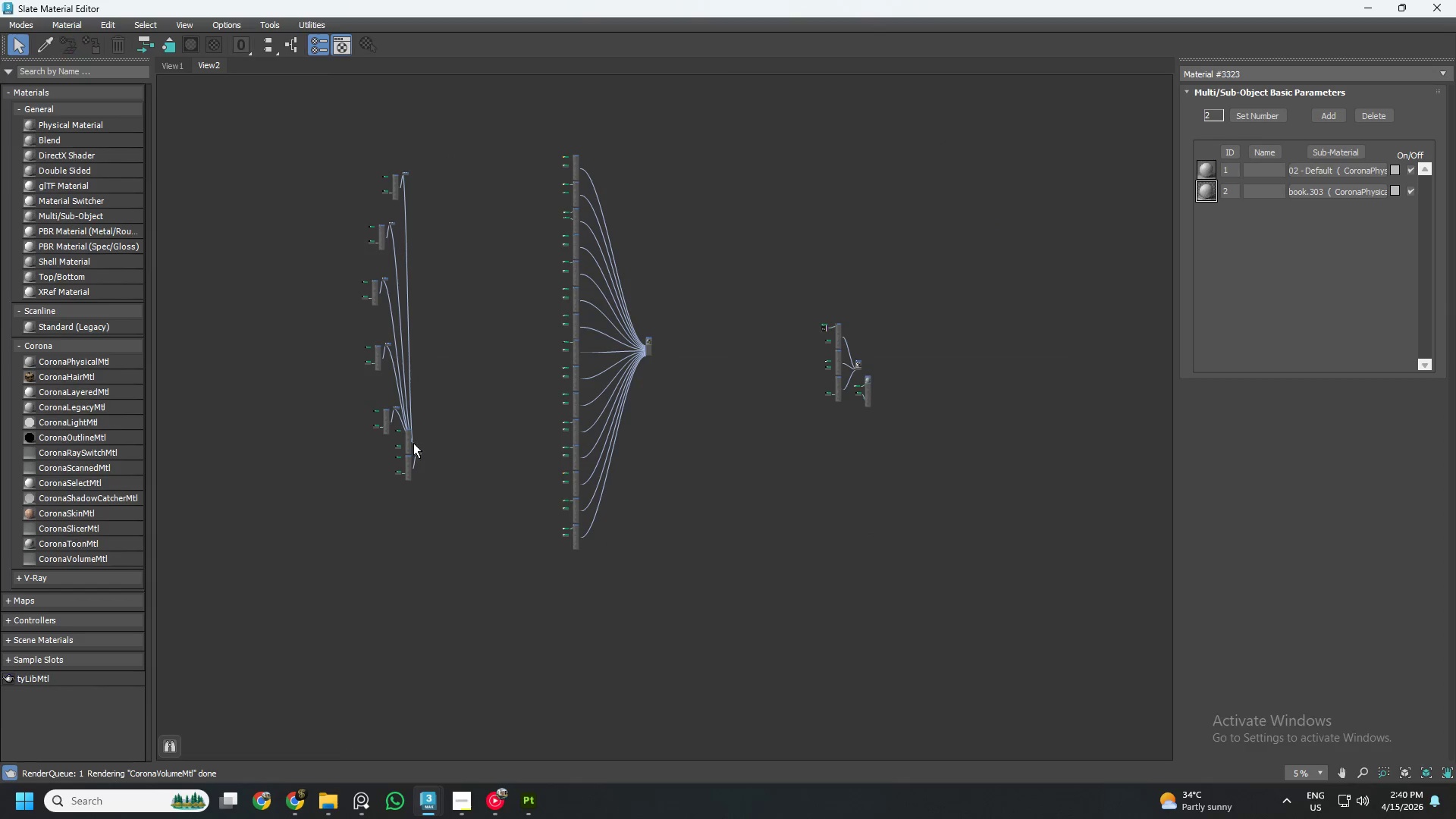 
scroll: coordinate [413, 443], scroll_direction: up, amount: 3.0
 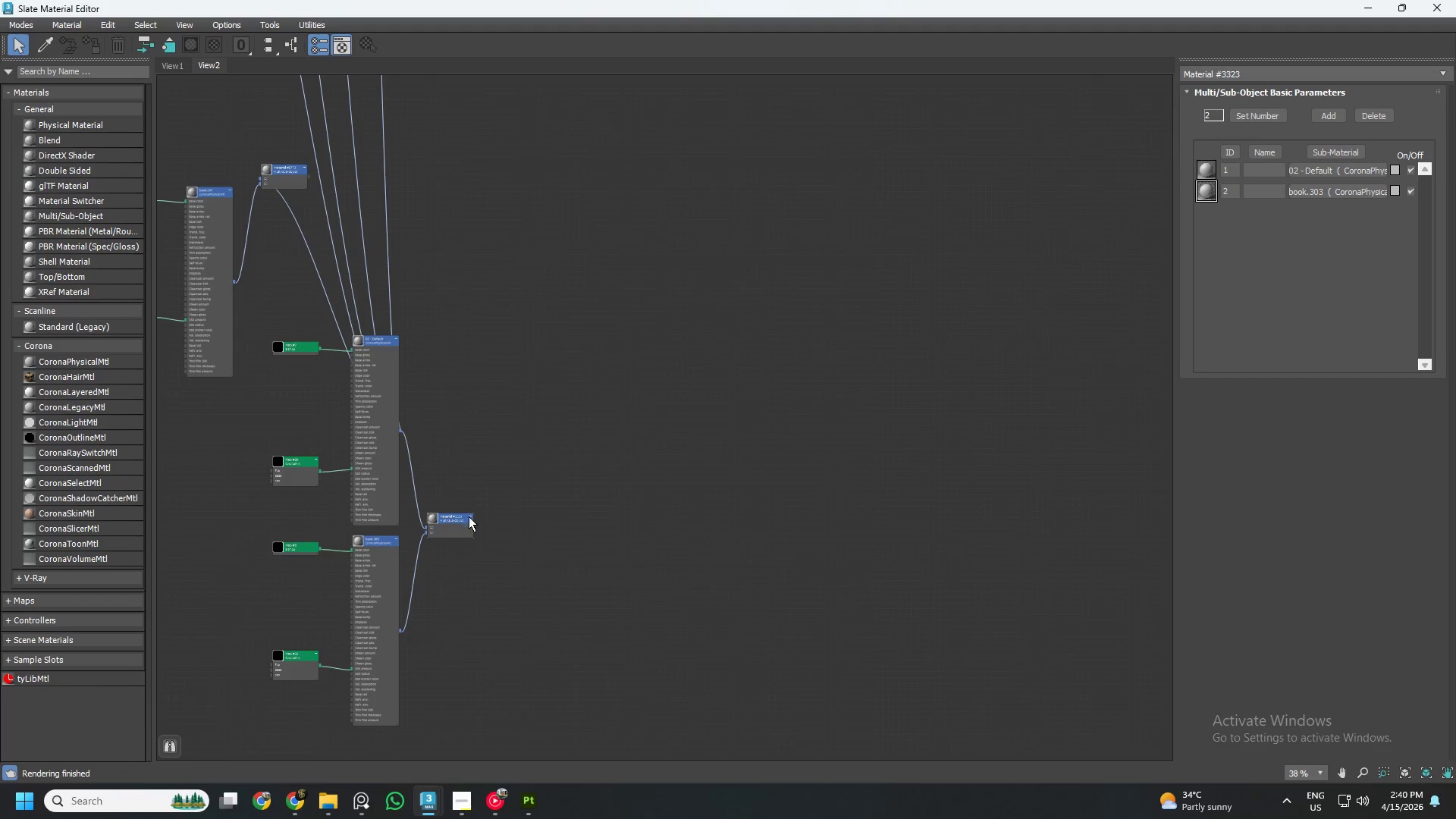 
left_click([463, 520])
 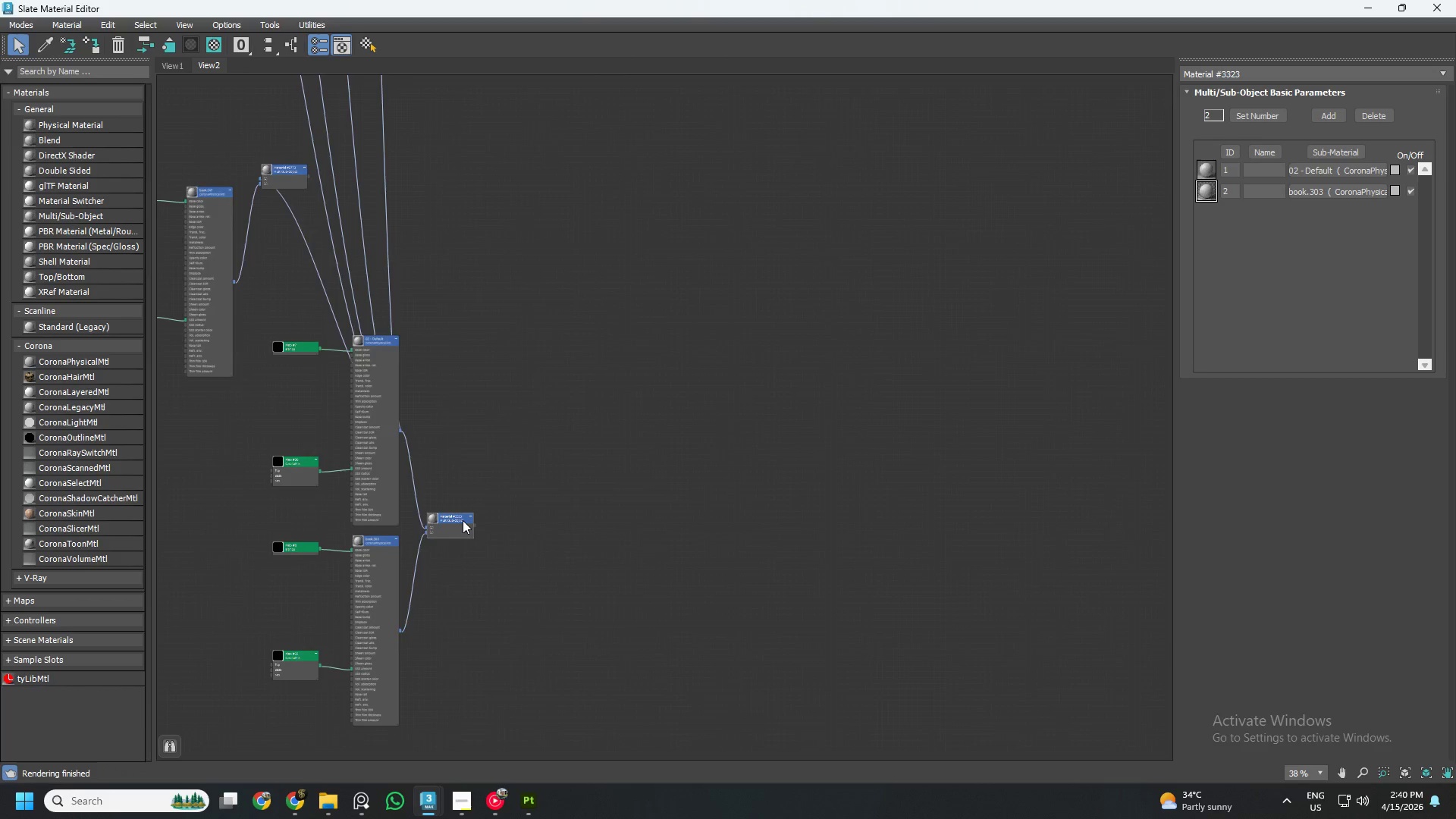 
scroll: coordinate [463, 520], scroll_direction: down, amount: 3.0
 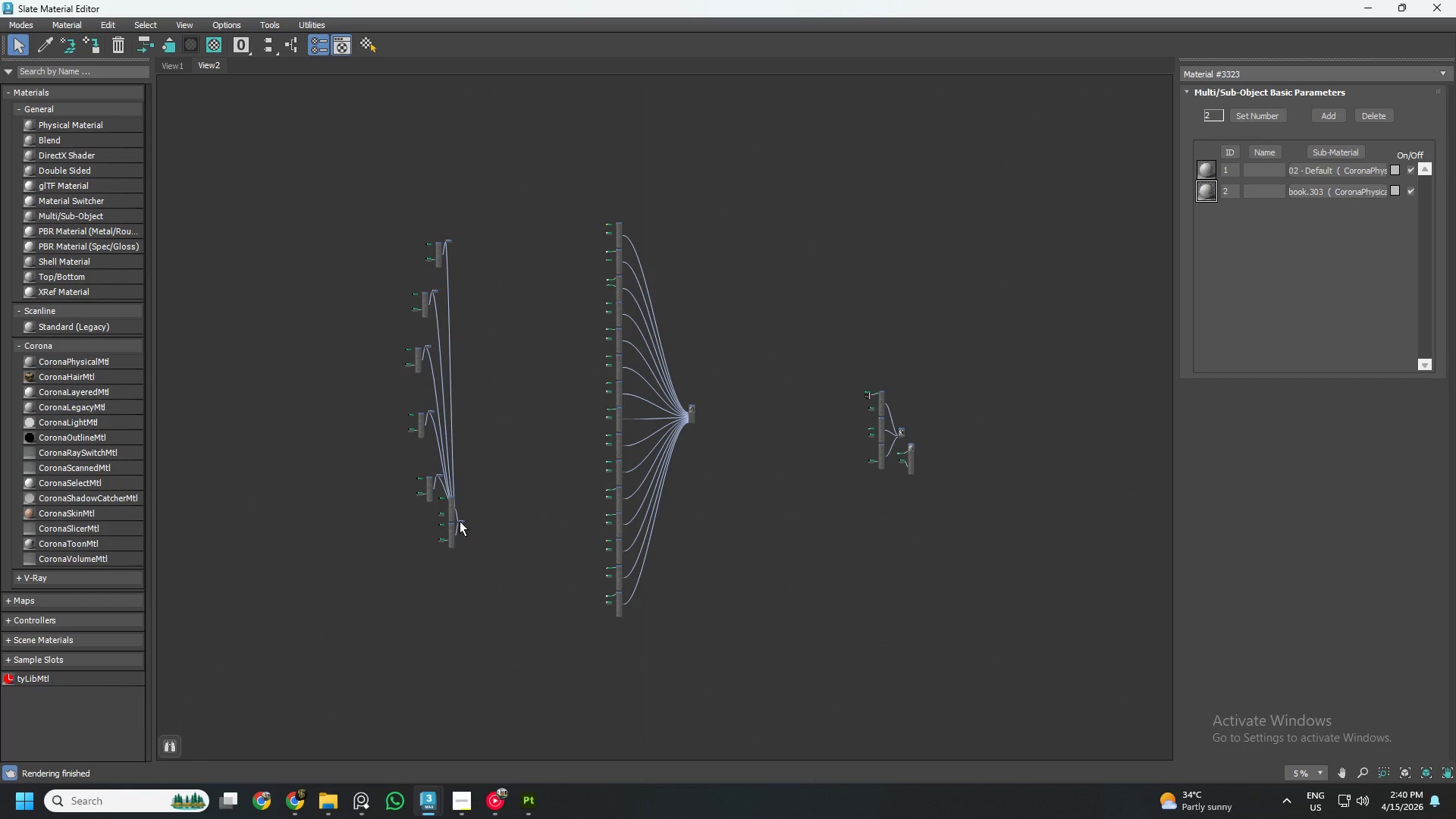 
left_click_drag(start_coordinate=[459, 521], to_coordinate=[611, 134])
 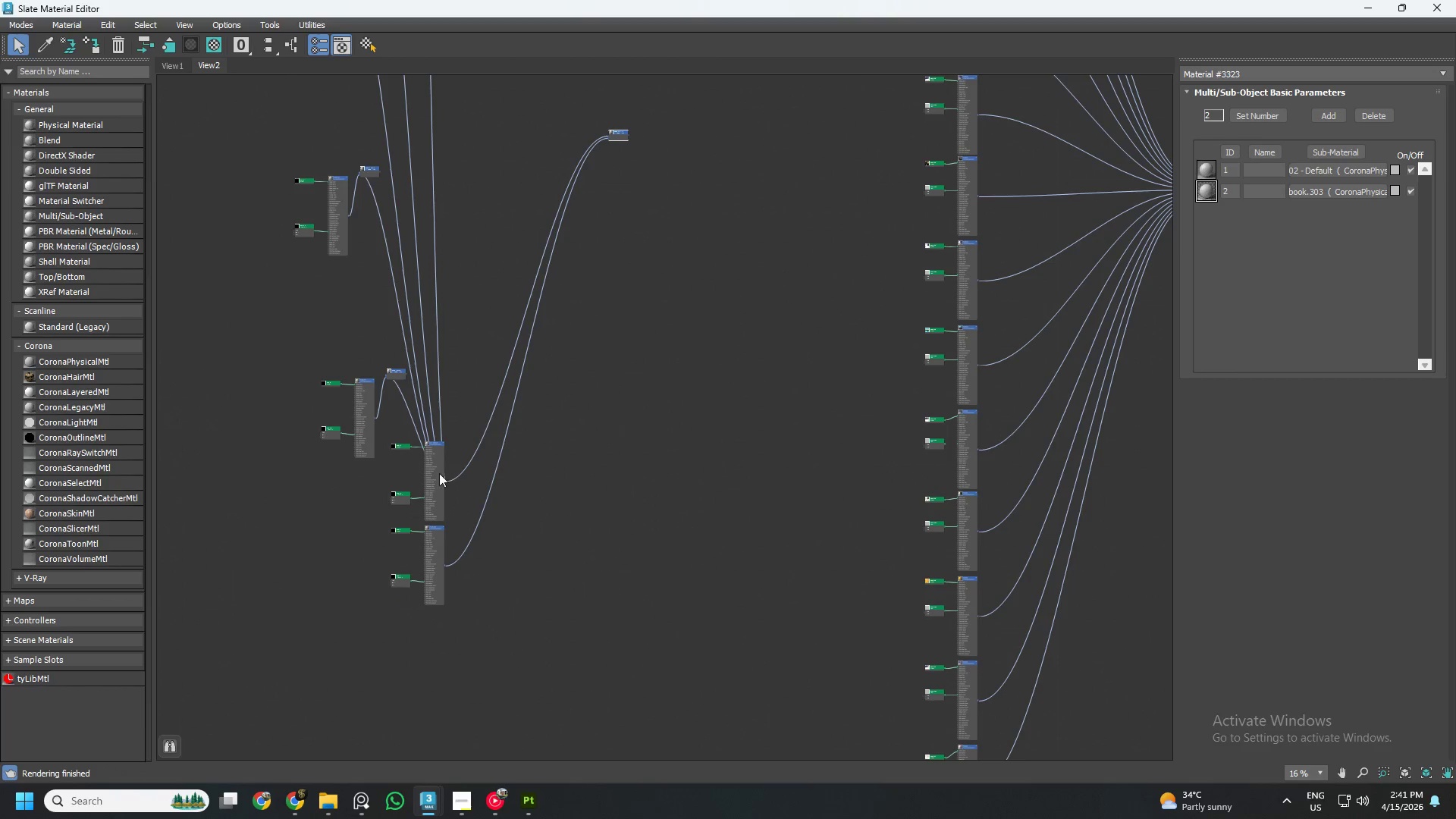 
scroll: coordinate [459, 521], scroll_direction: up, amount: 1.0
 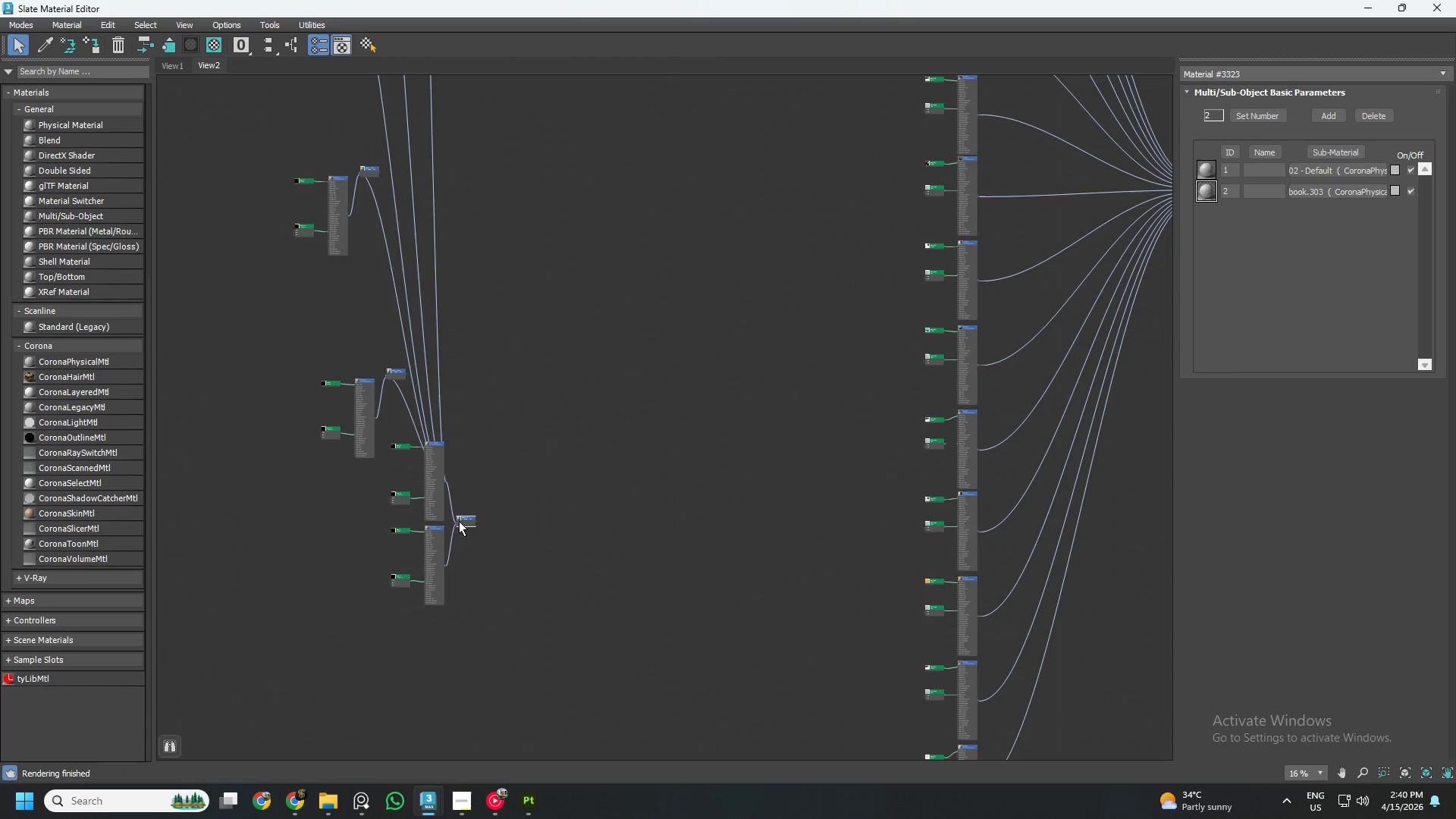 
left_click_drag(start_coordinate=[436, 475], to_coordinate=[474, 146])
 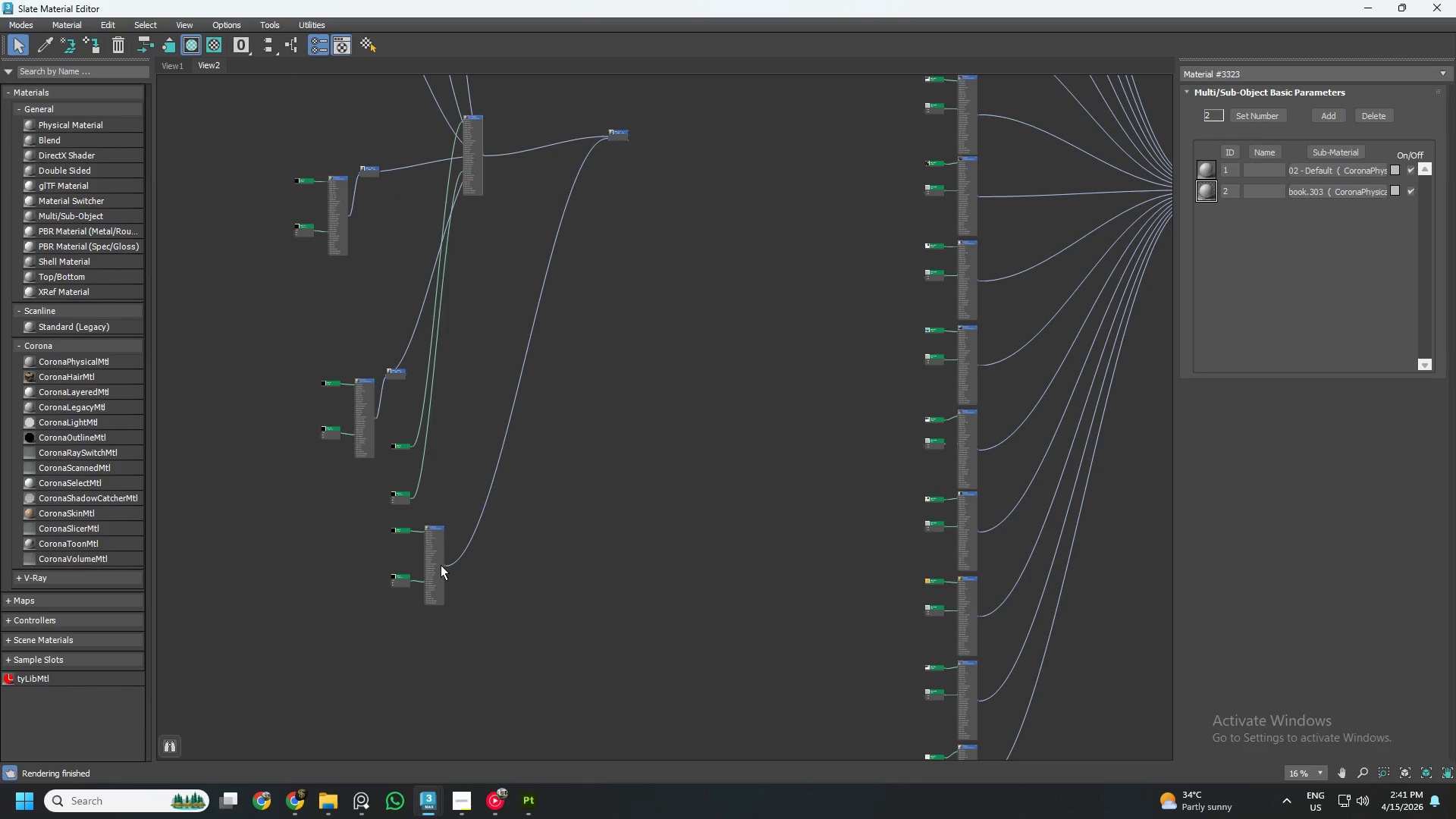 
left_click_drag(start_coordinate=[432, 557], to_coordinate=[494, 227])
 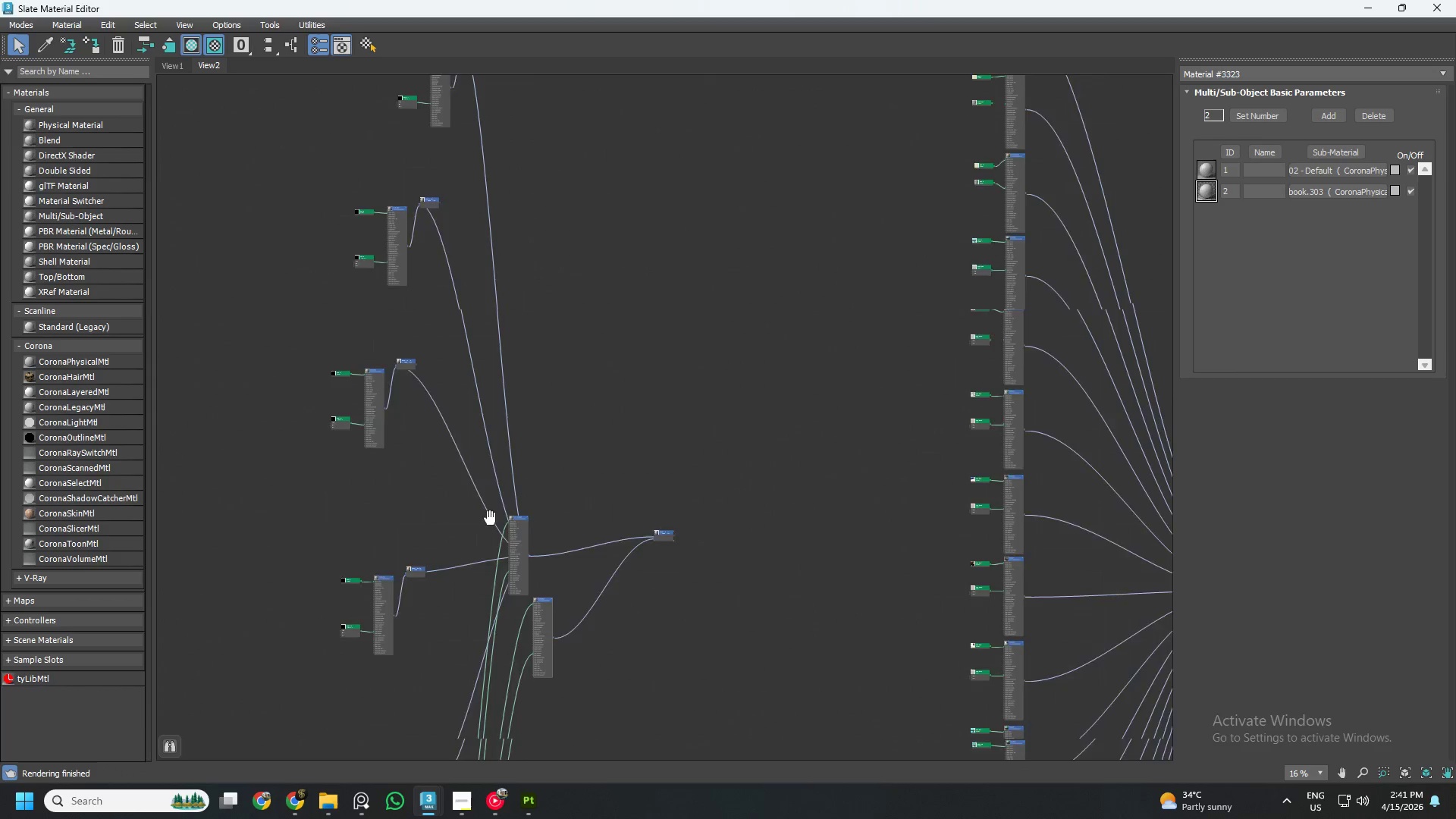 
left_click_drag(start_coordinate=[435, 235], to_coordinate=[572, 339])
 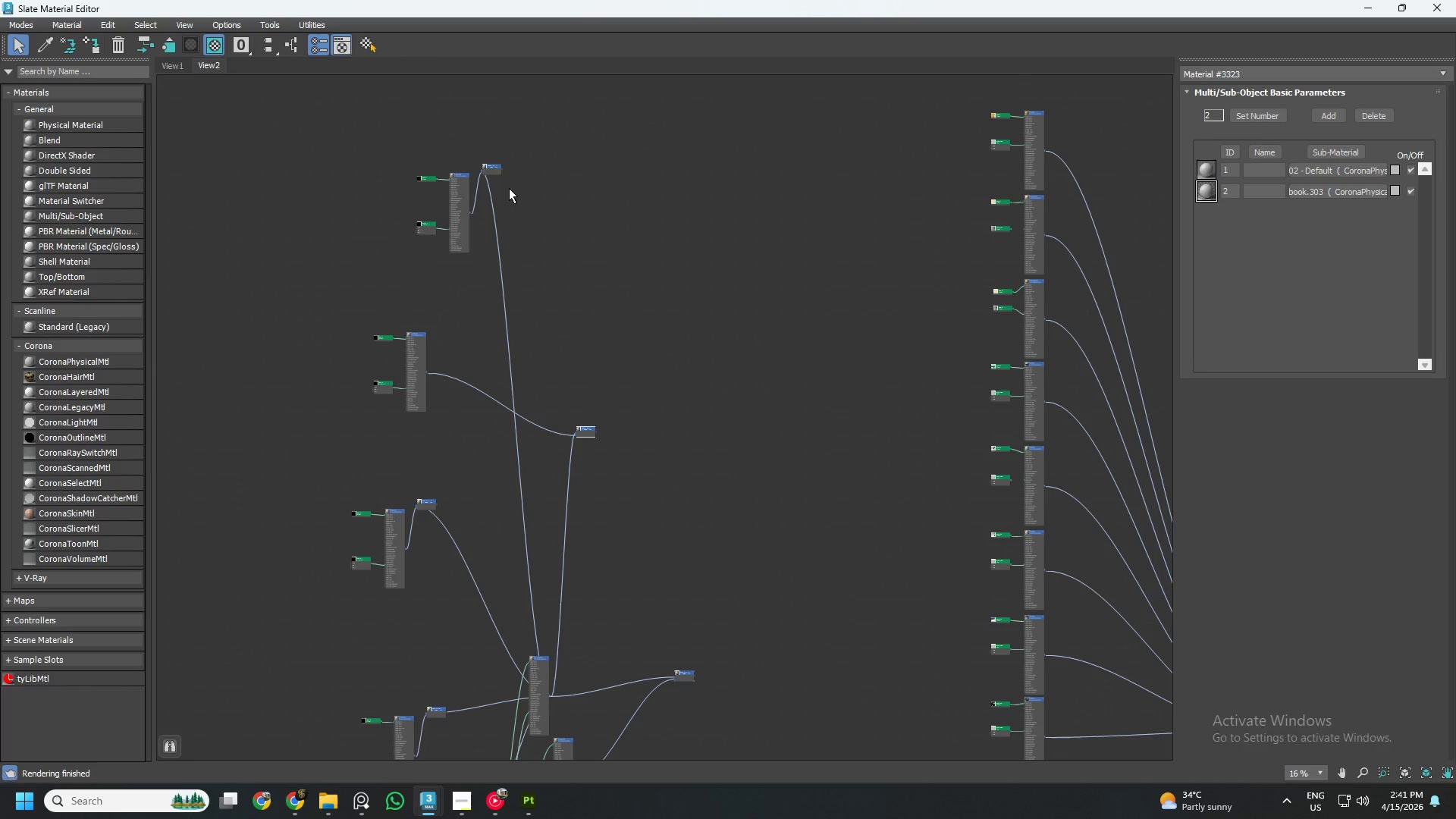 
left_click_drag(start_coordinate=[497, 167], to_coordinate=[545, 267])
 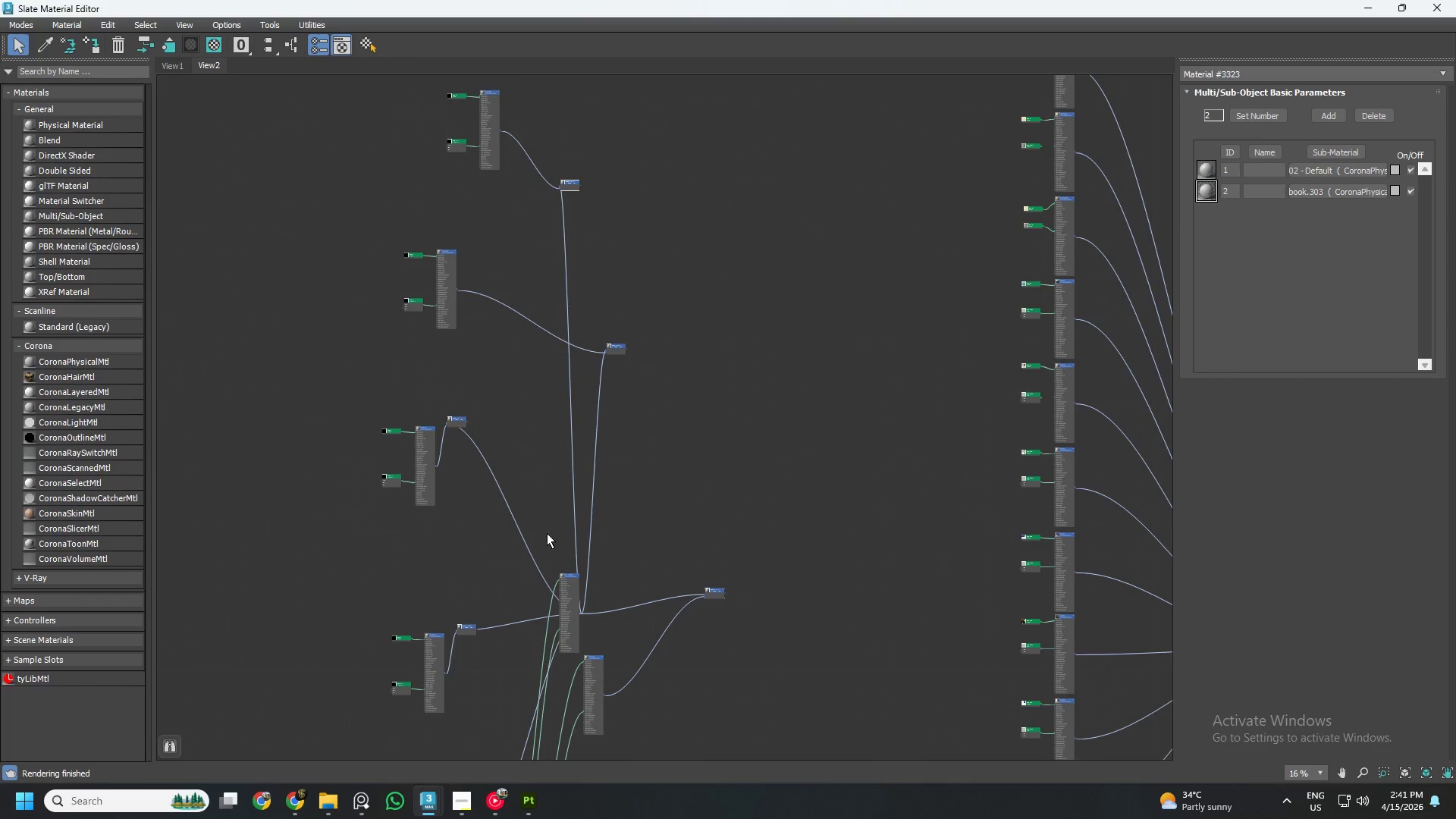 
left_click_drag(start_coordinate=[570, 598], to_coordinate=[516, 400])
 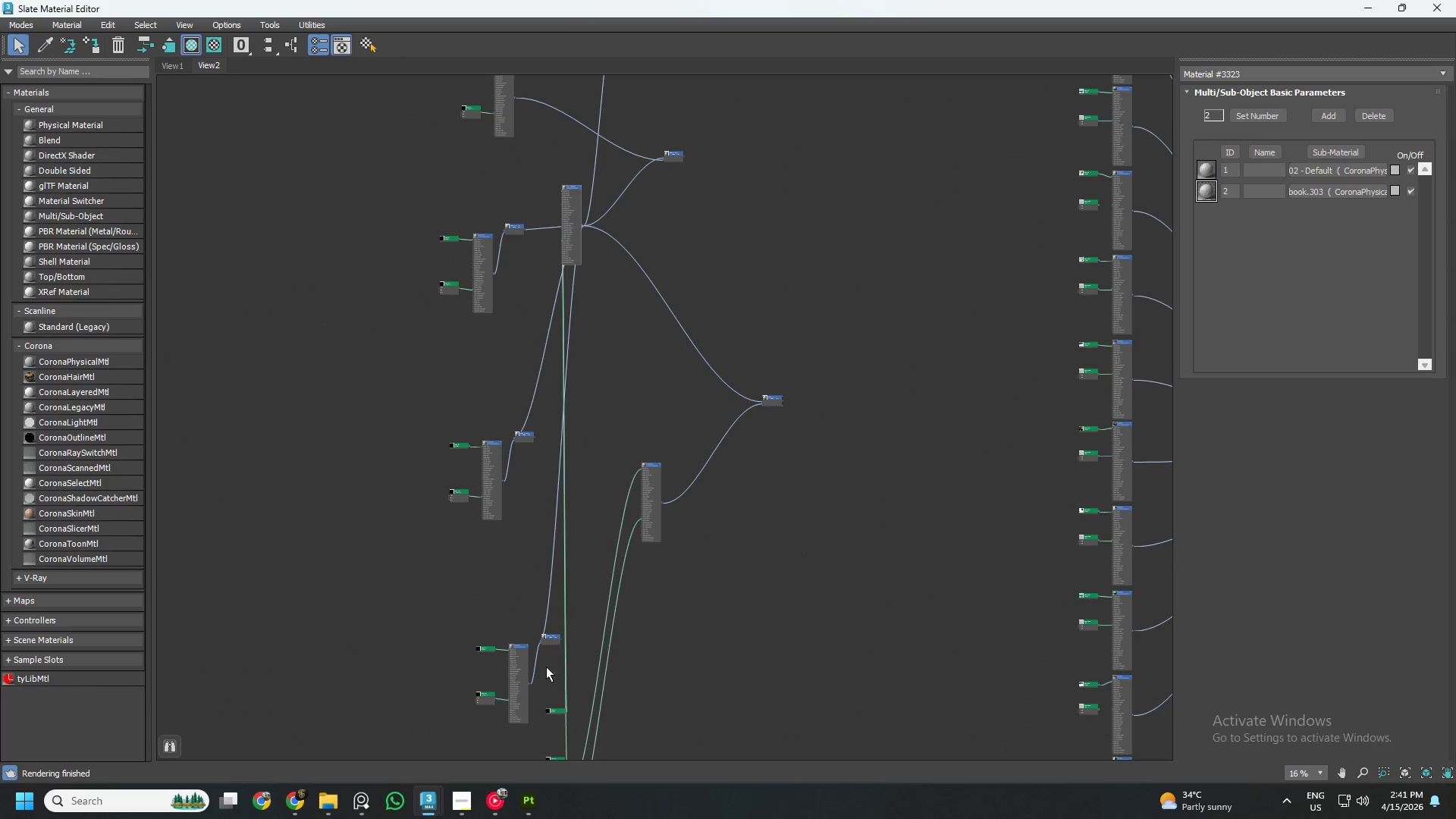 
left_click_drag(start_coordinate=[516, 667], to_coordinate=[522, 642])
 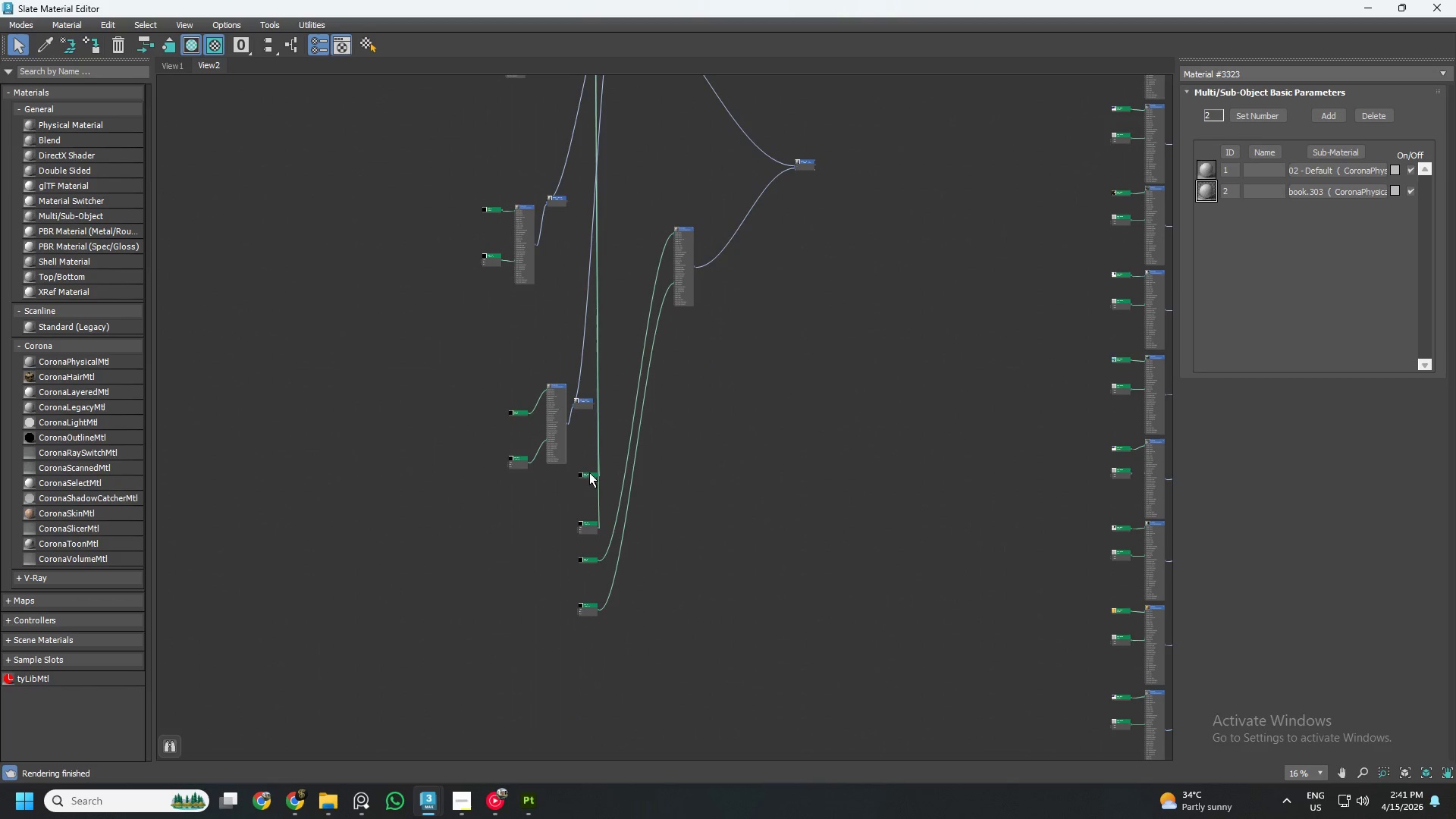 
scroll: coordinate [583, 414], scroll_direction: down, amount: 2.0
 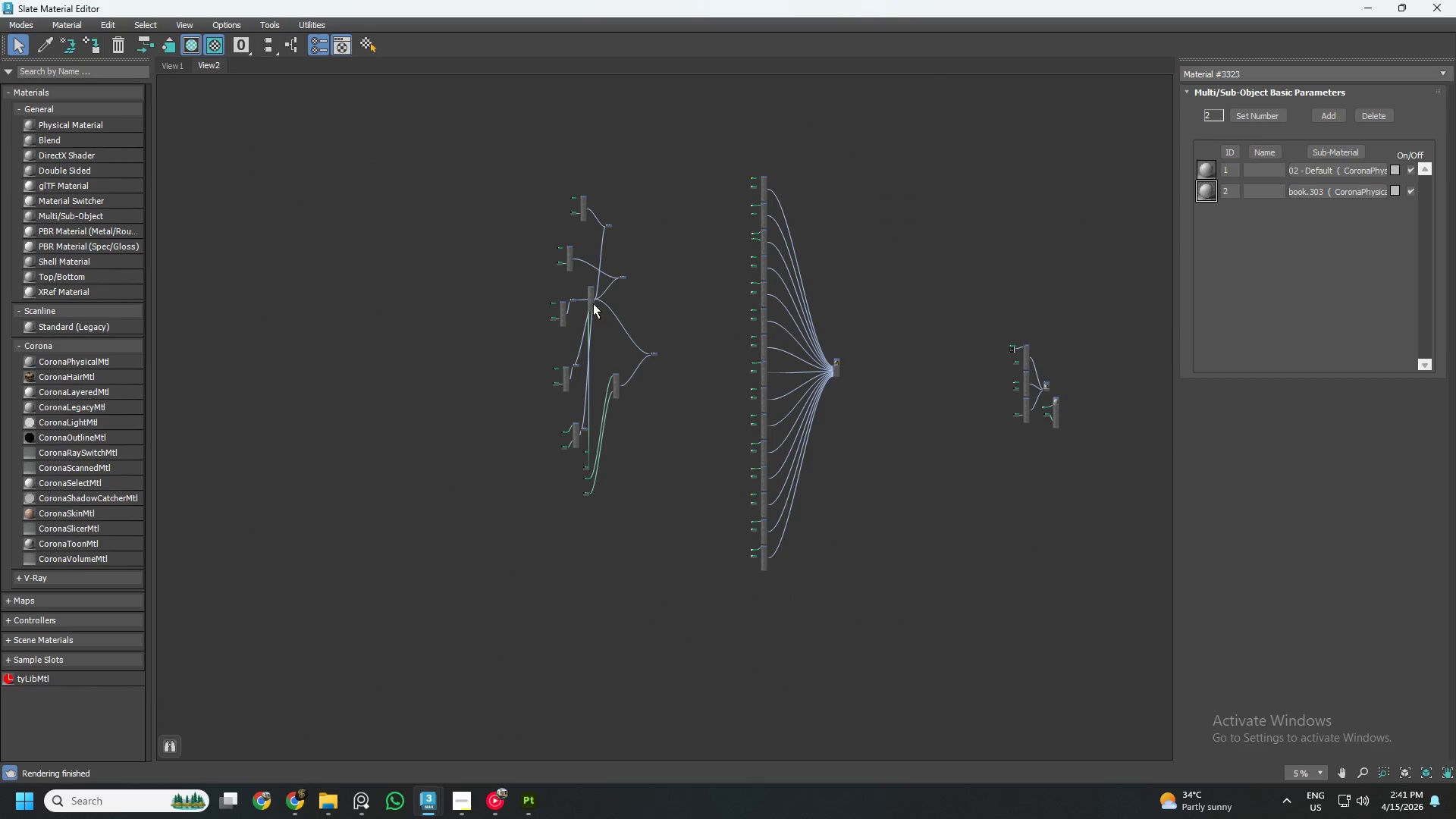 
left_click_drag(start_coordinate=[590, 300], to_coordinate=[595, 454])
 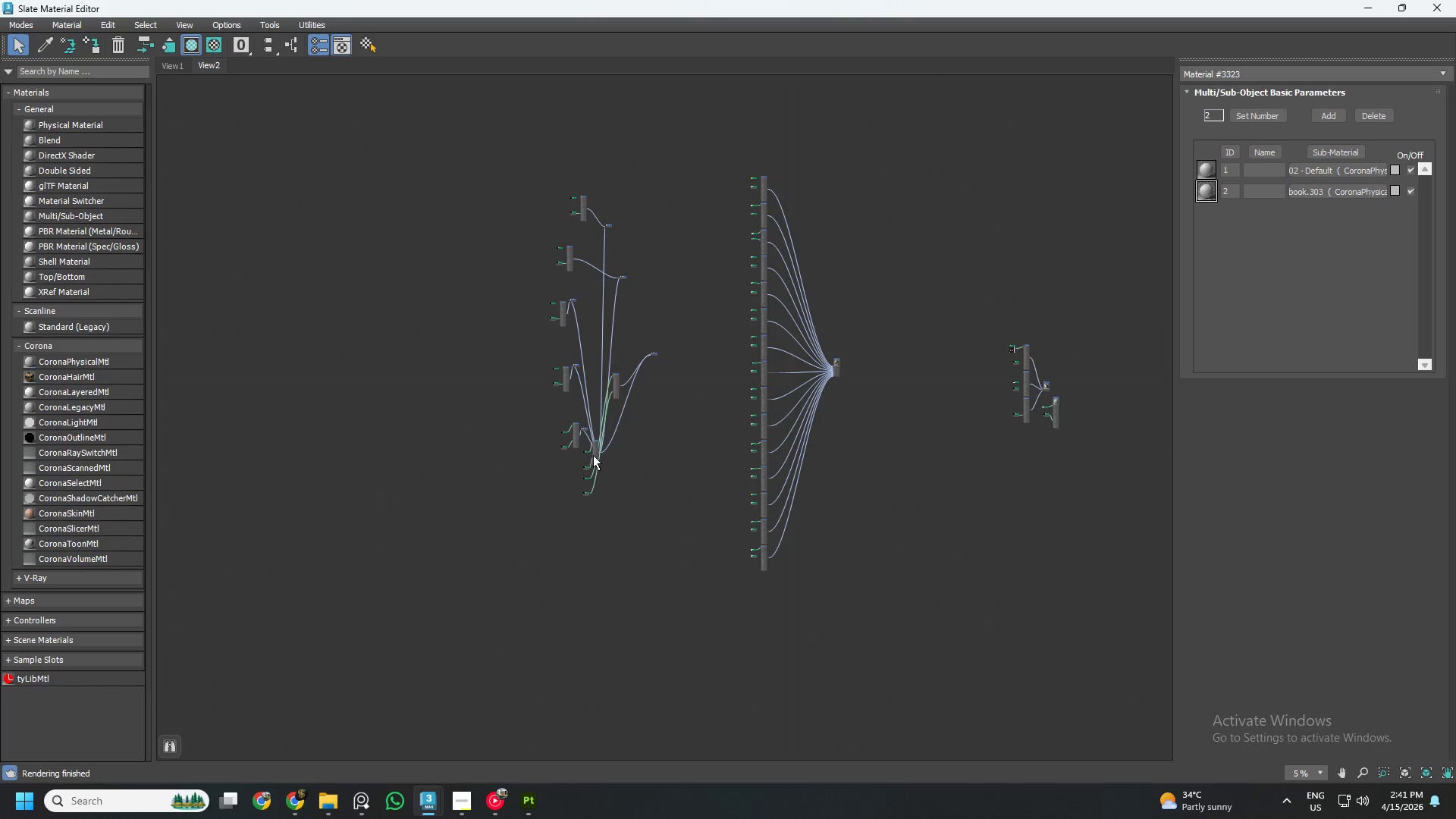 
key(Control+ControlLeft)
 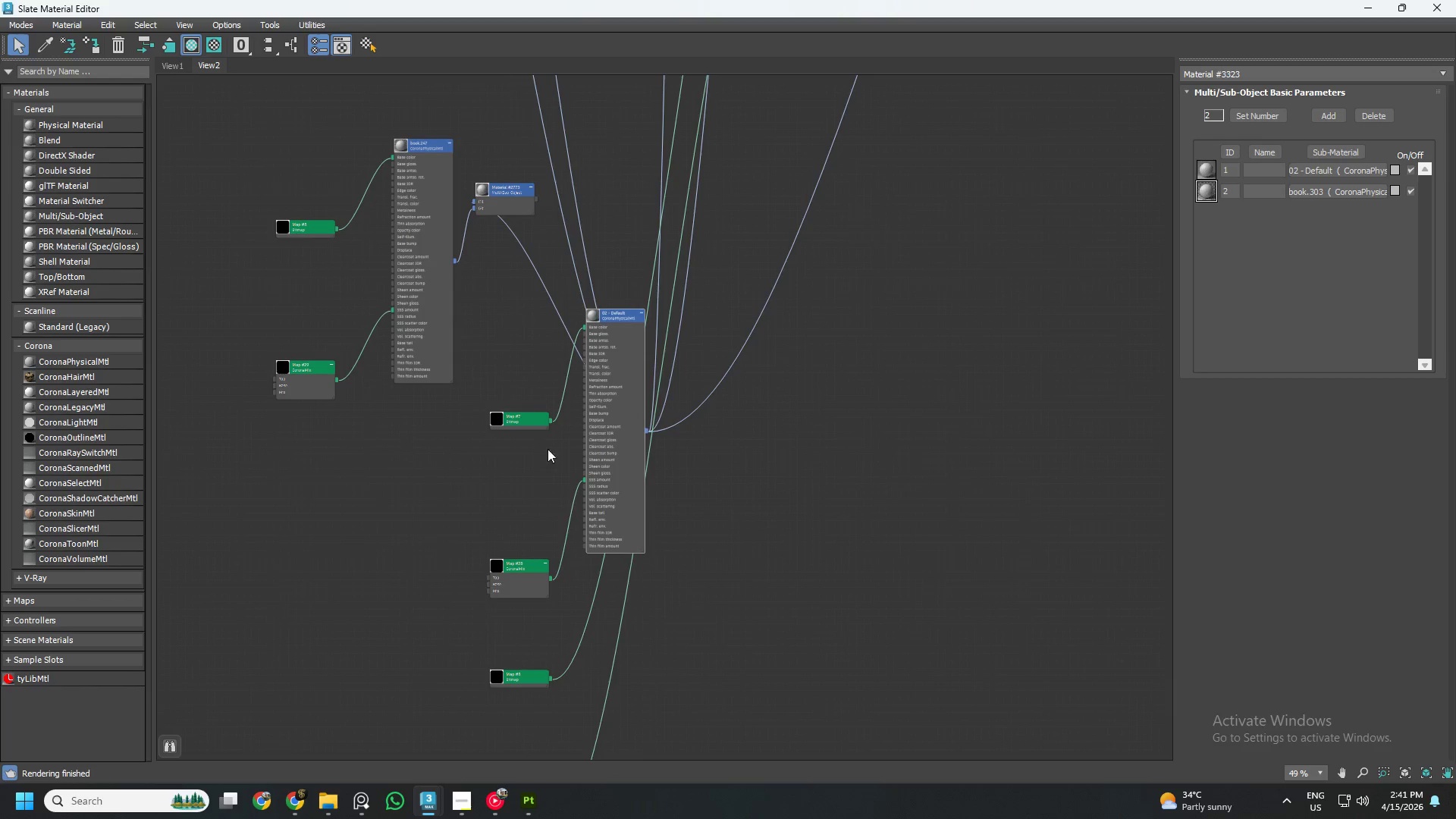 
scroll: coordinate [593, 455], scroll_direction: up, amount: 4.0
 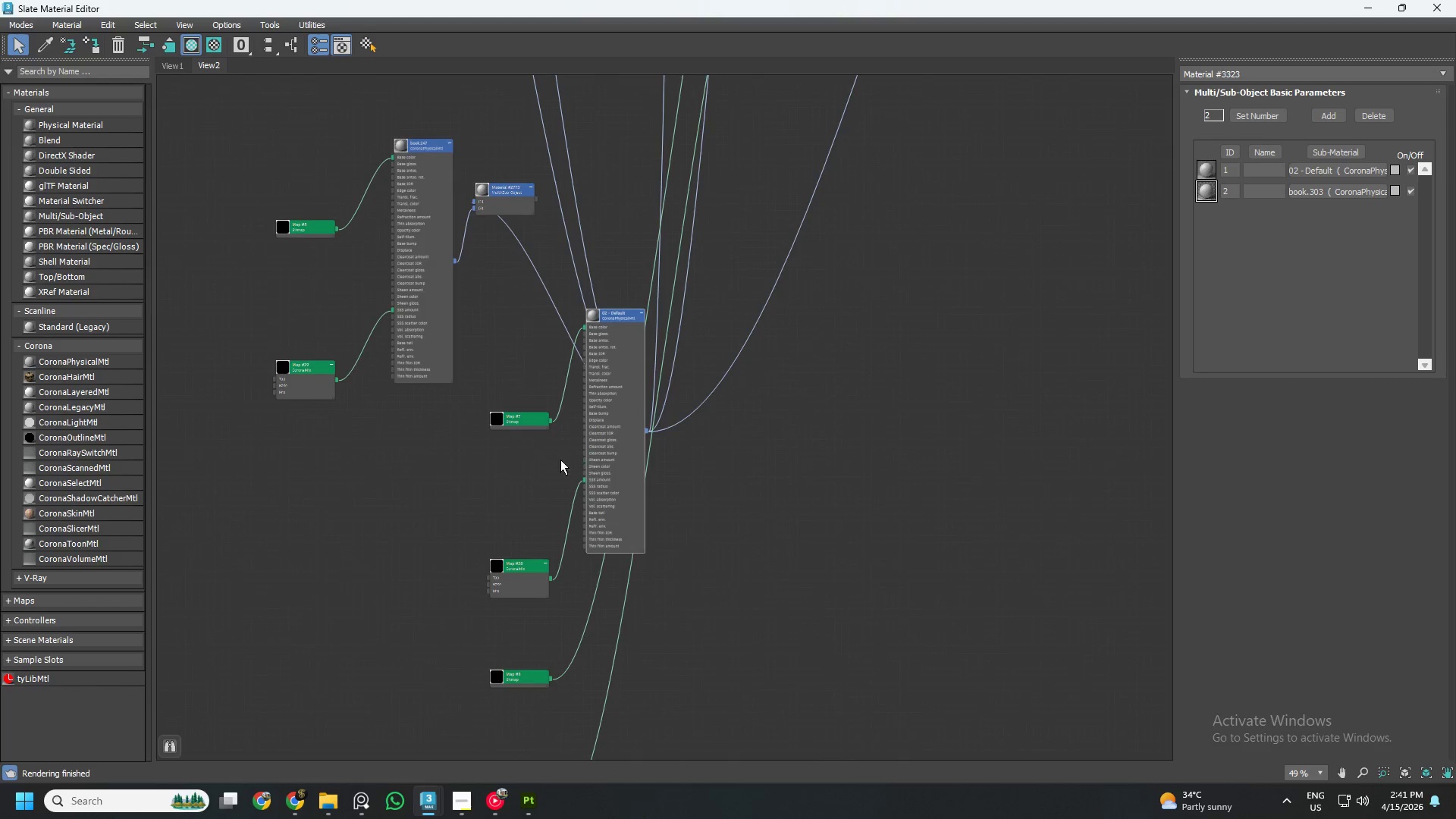 
hold_key(key=ControlLeft, duration=1.61)
left_click([516, 417])
 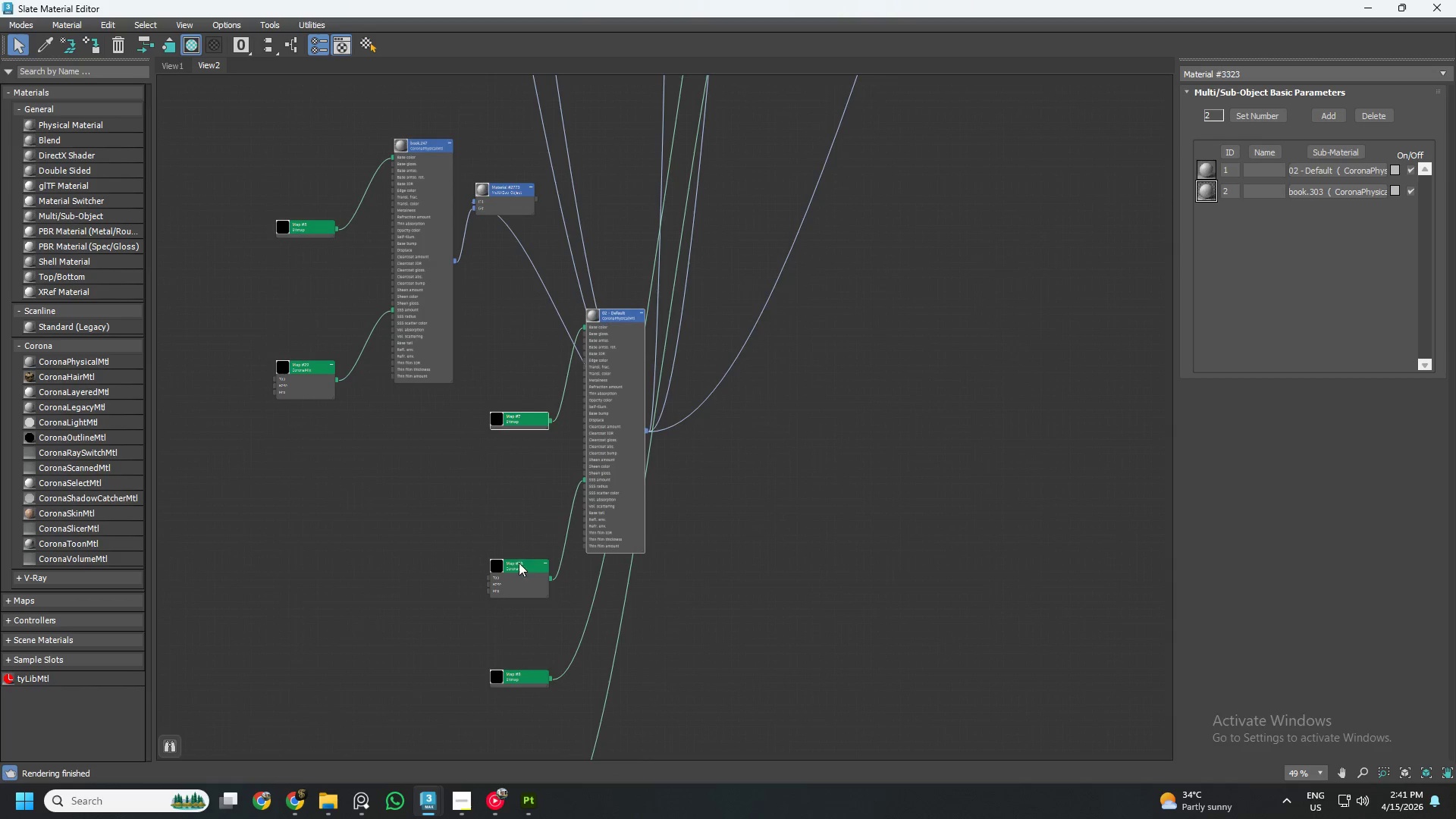 
left_click([521, 572])
 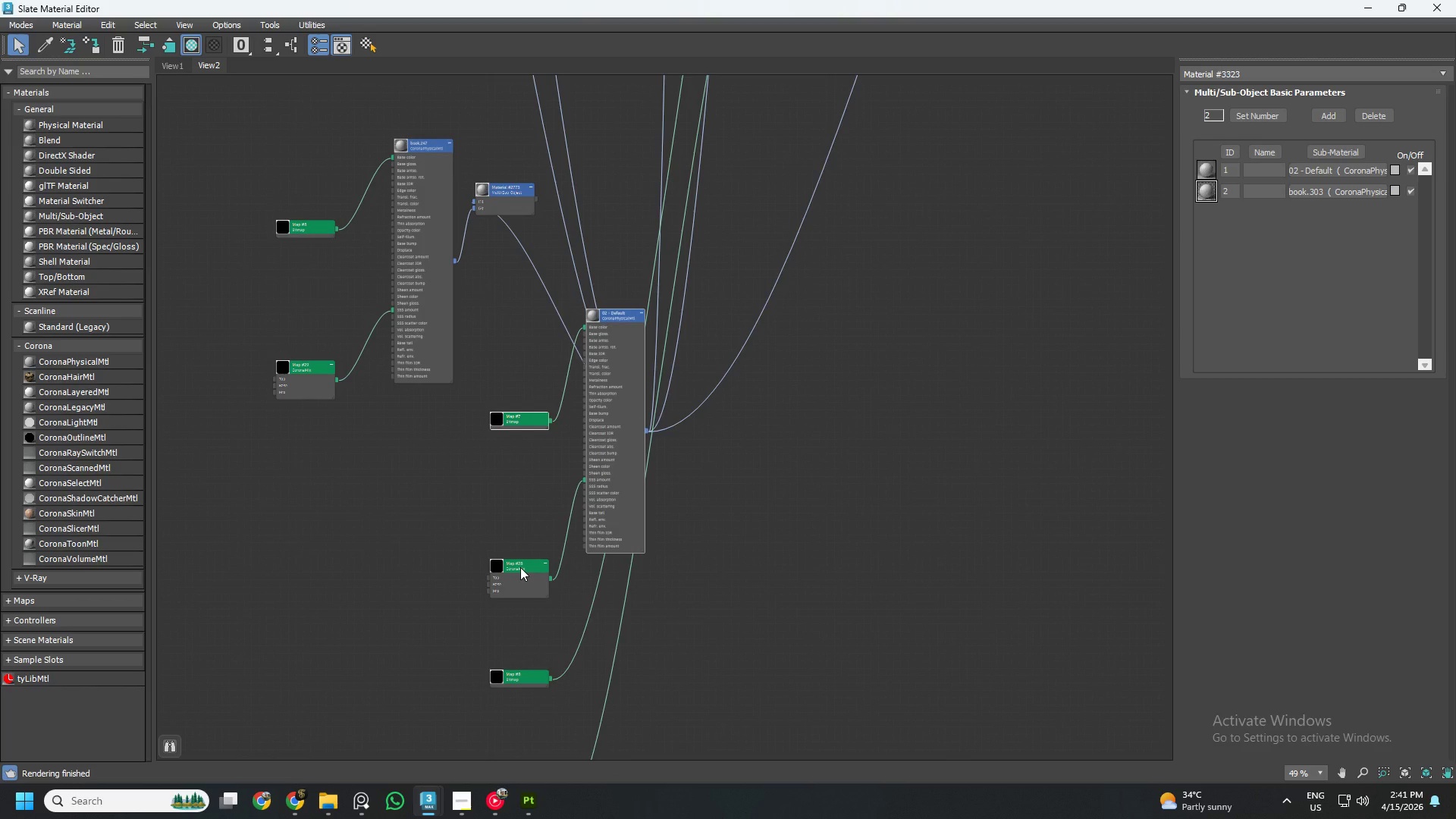 
scroll: coordinate [545, 504], scroll_direction: down, amount: 8.0
 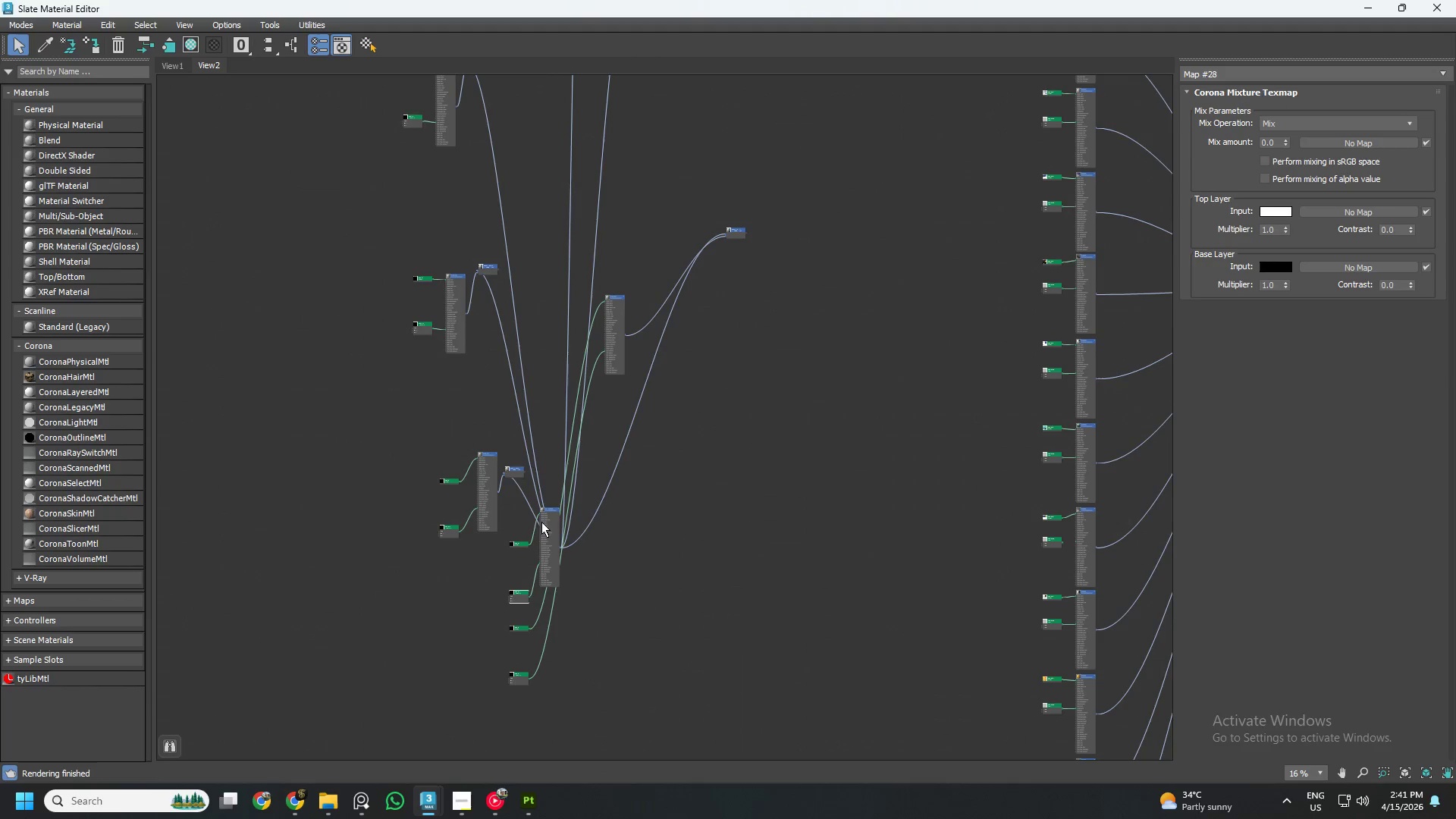 
left_click_drag(start_coordinate=[548, 523], to_coordinate=[548, 519])
 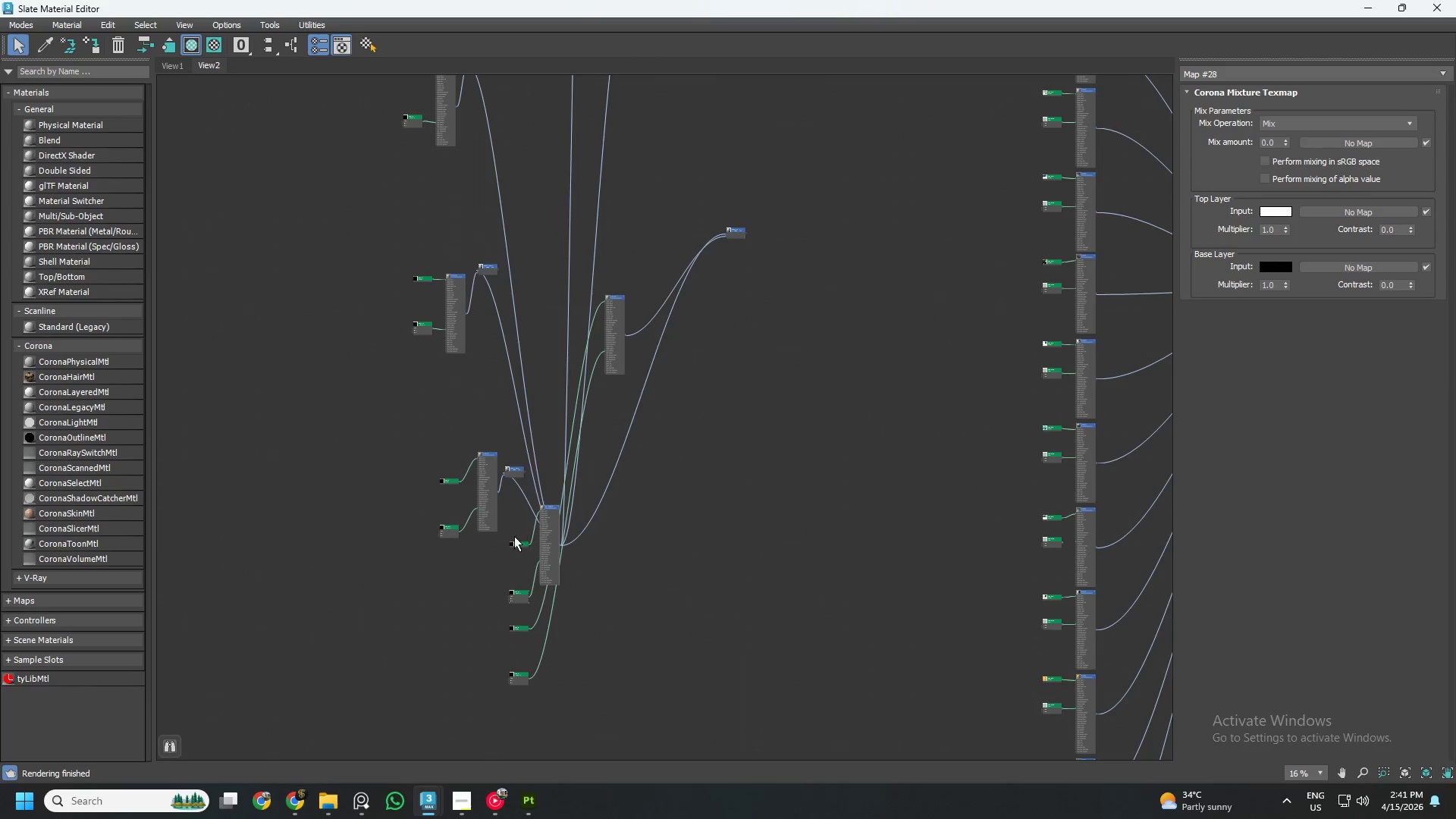 
key(Control+ControlLeft)
 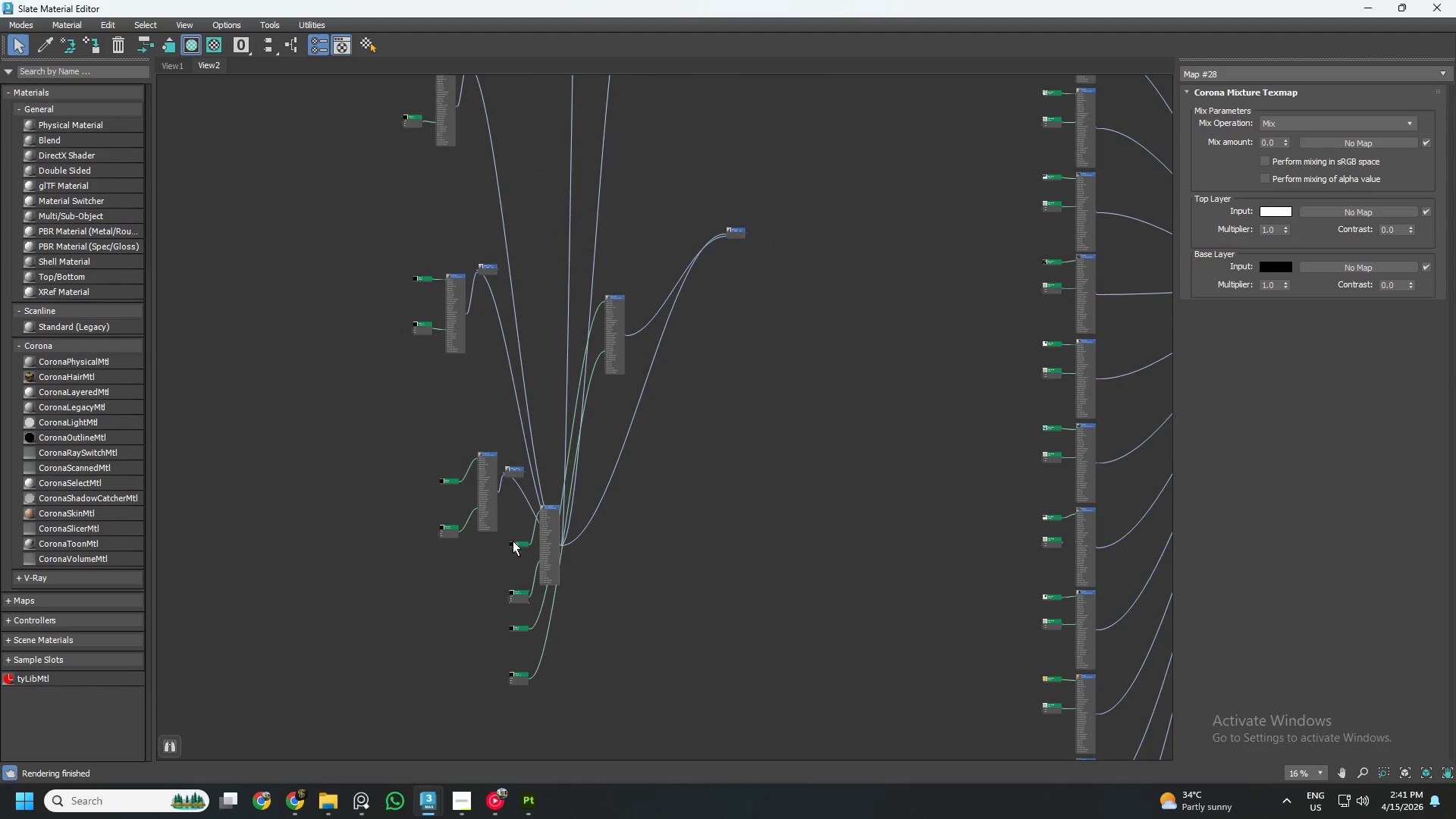 
left_click_drag(start_coordinate=[512, 534], to_coordinate=[523, 612])
 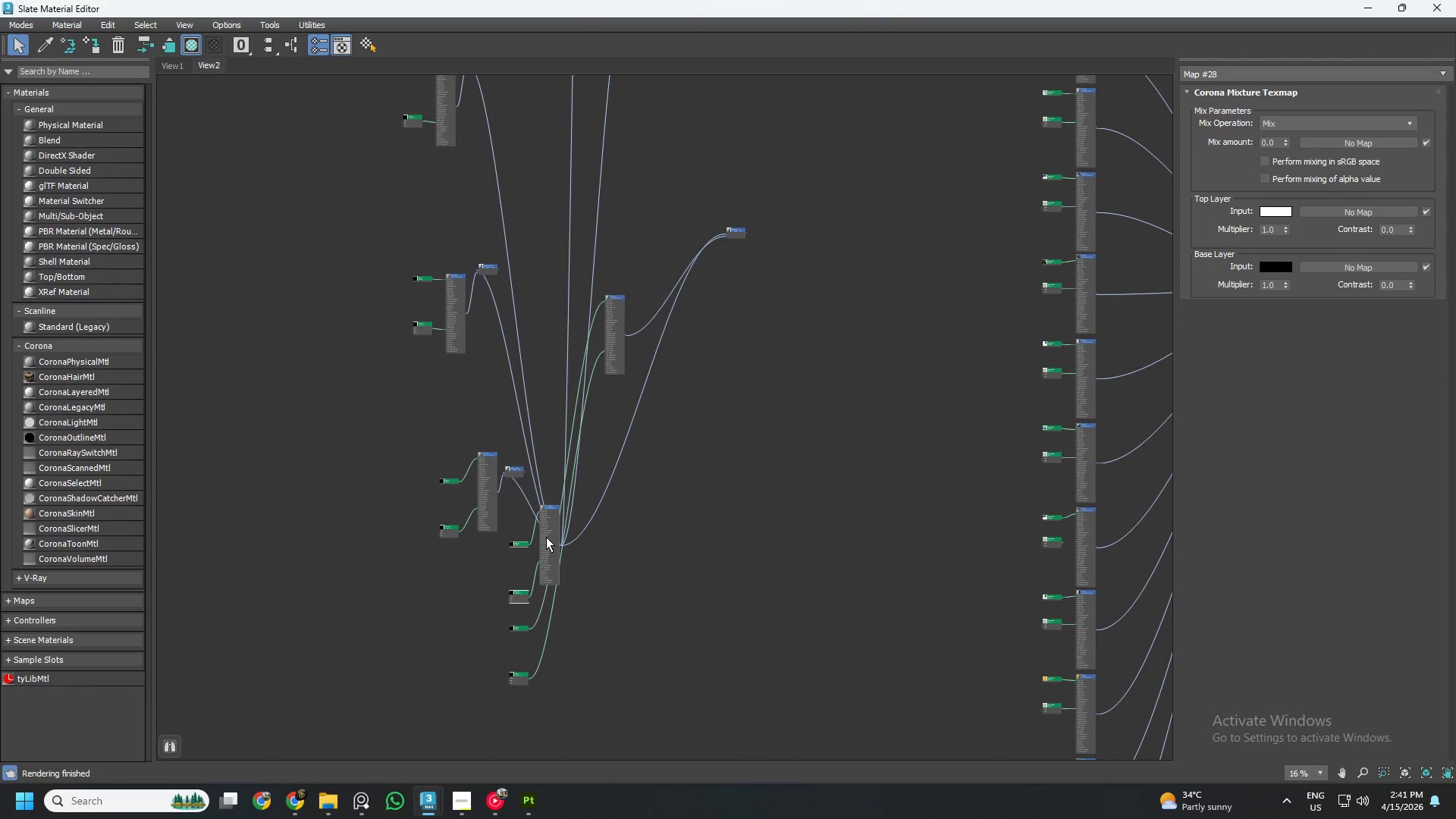 
hold_key(key=ControlLeft, duration=0.75)
 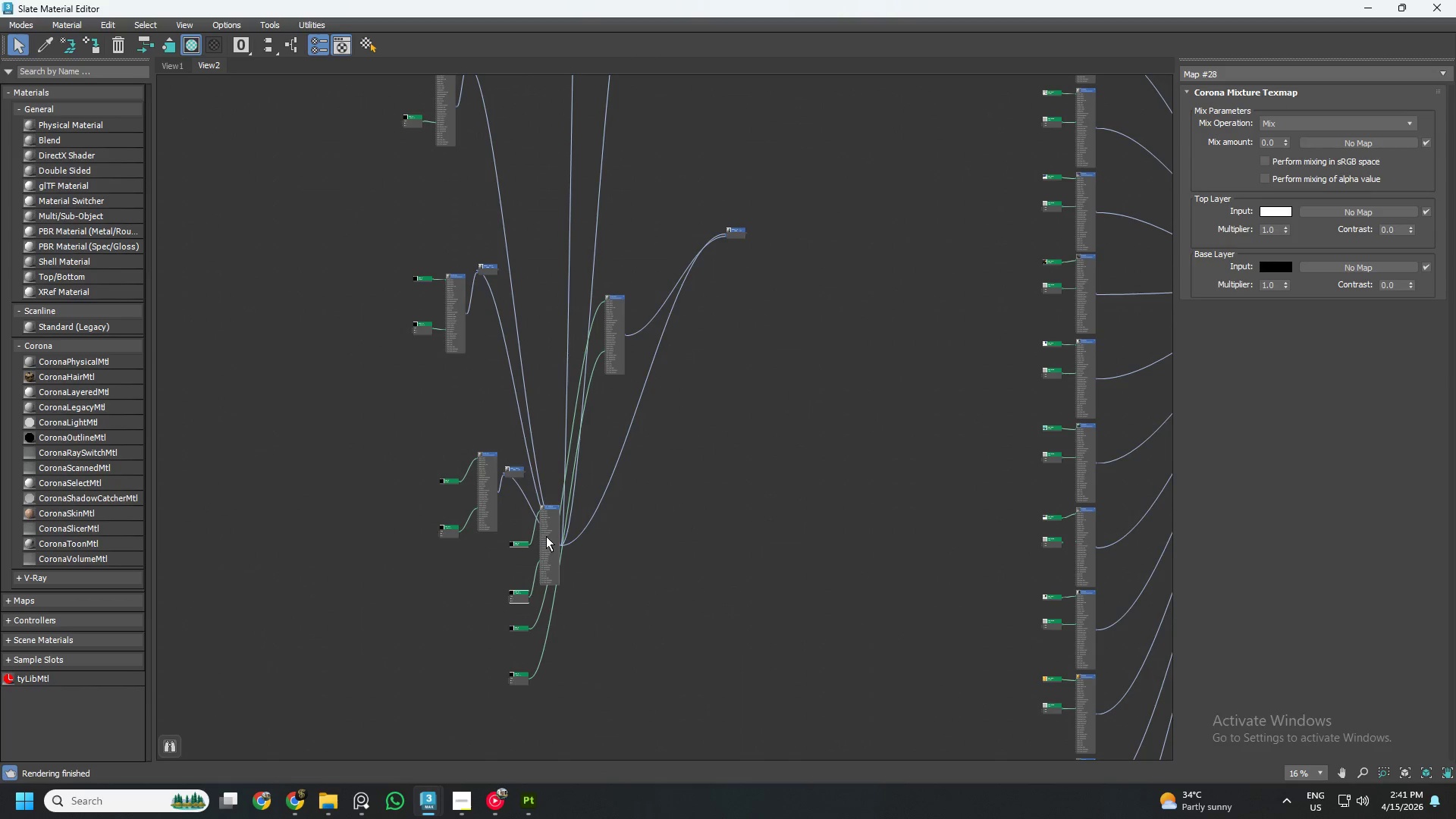 
left_click_drag(start_coordinate=[546, 536], to_coordinate=[353, 237])
 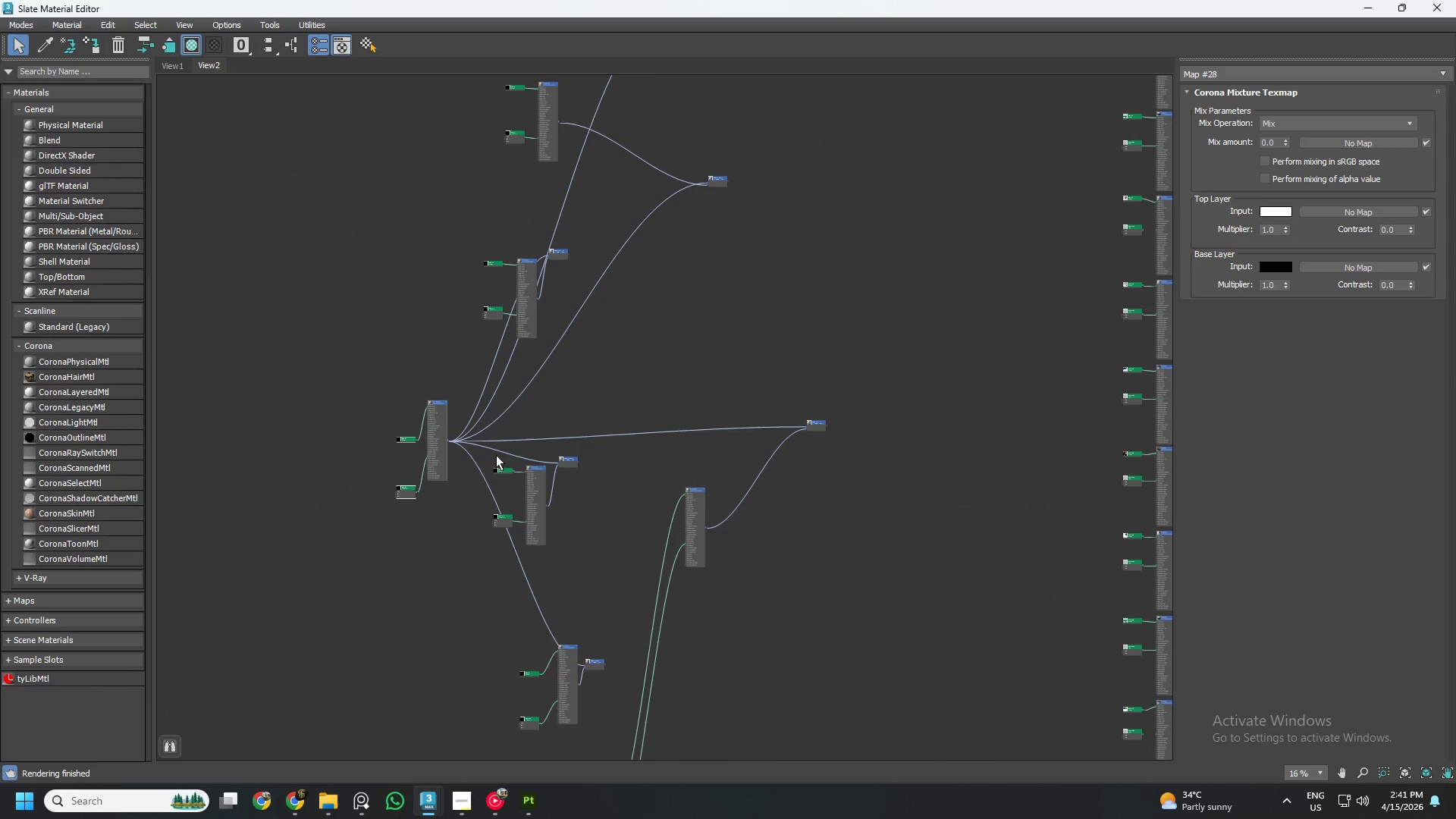 
left_click_drag(start_coordinate=[568, 461], to_coordinate=[702, 453])
 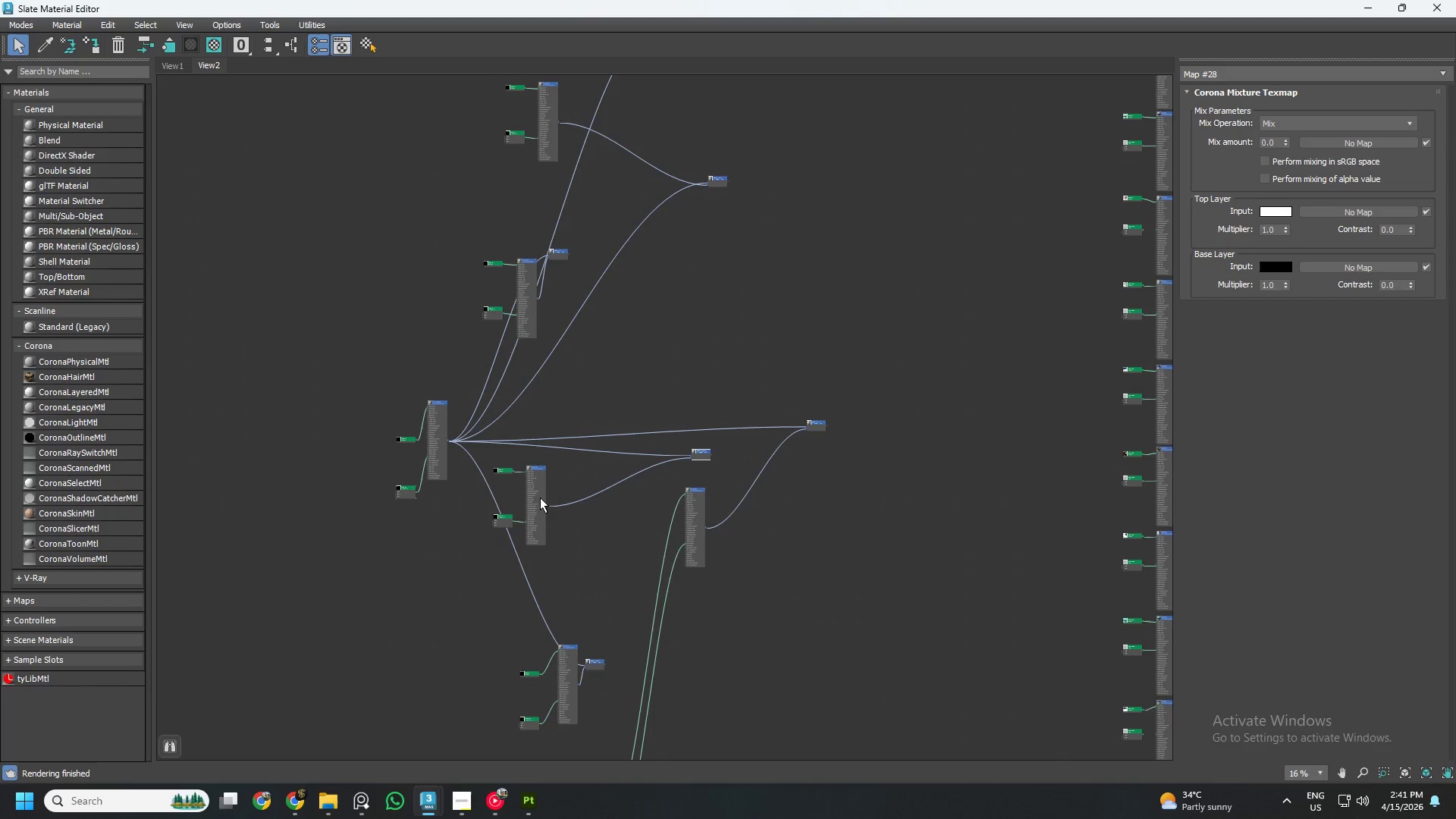 
left_click_drag(start_coordinate=[540, 492], to_coordinate=[550, 485])
 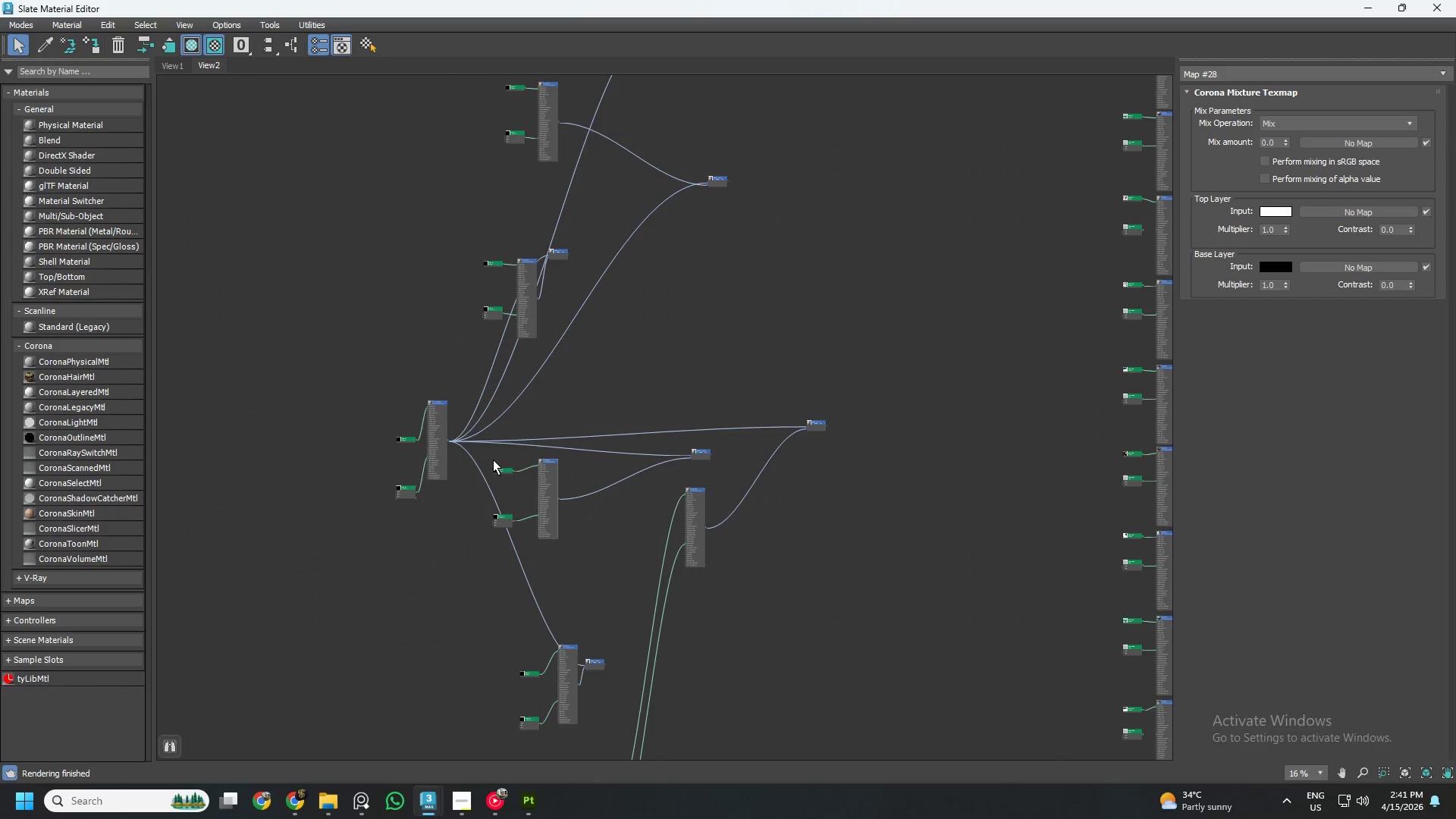 
left_click_drag(start_coordinate=[489, 456], to_coordinate=[552, 554])
 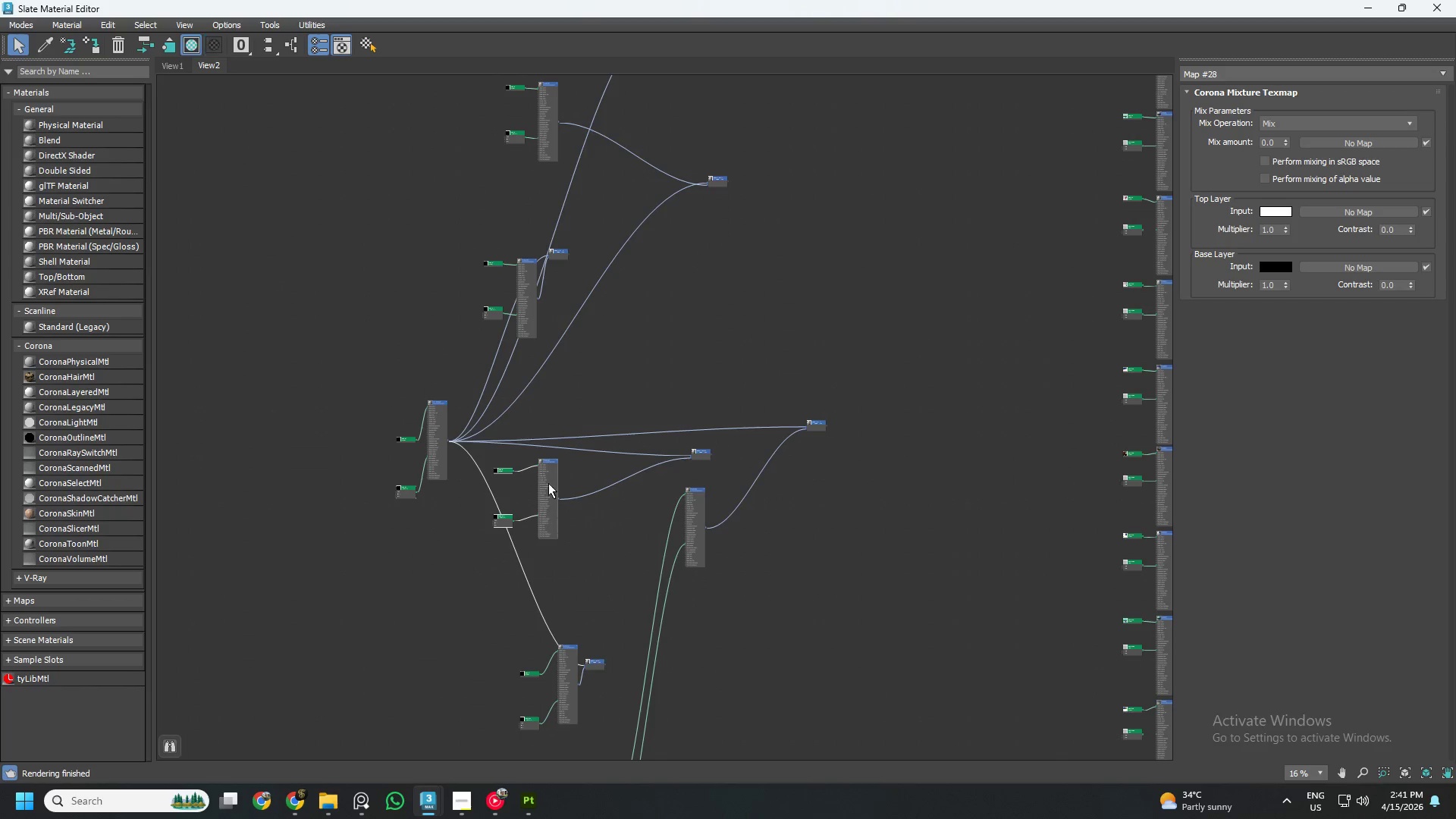 
left_click_drag(start_coordinate=[548, 479], to_coordinate=[438, 527])
 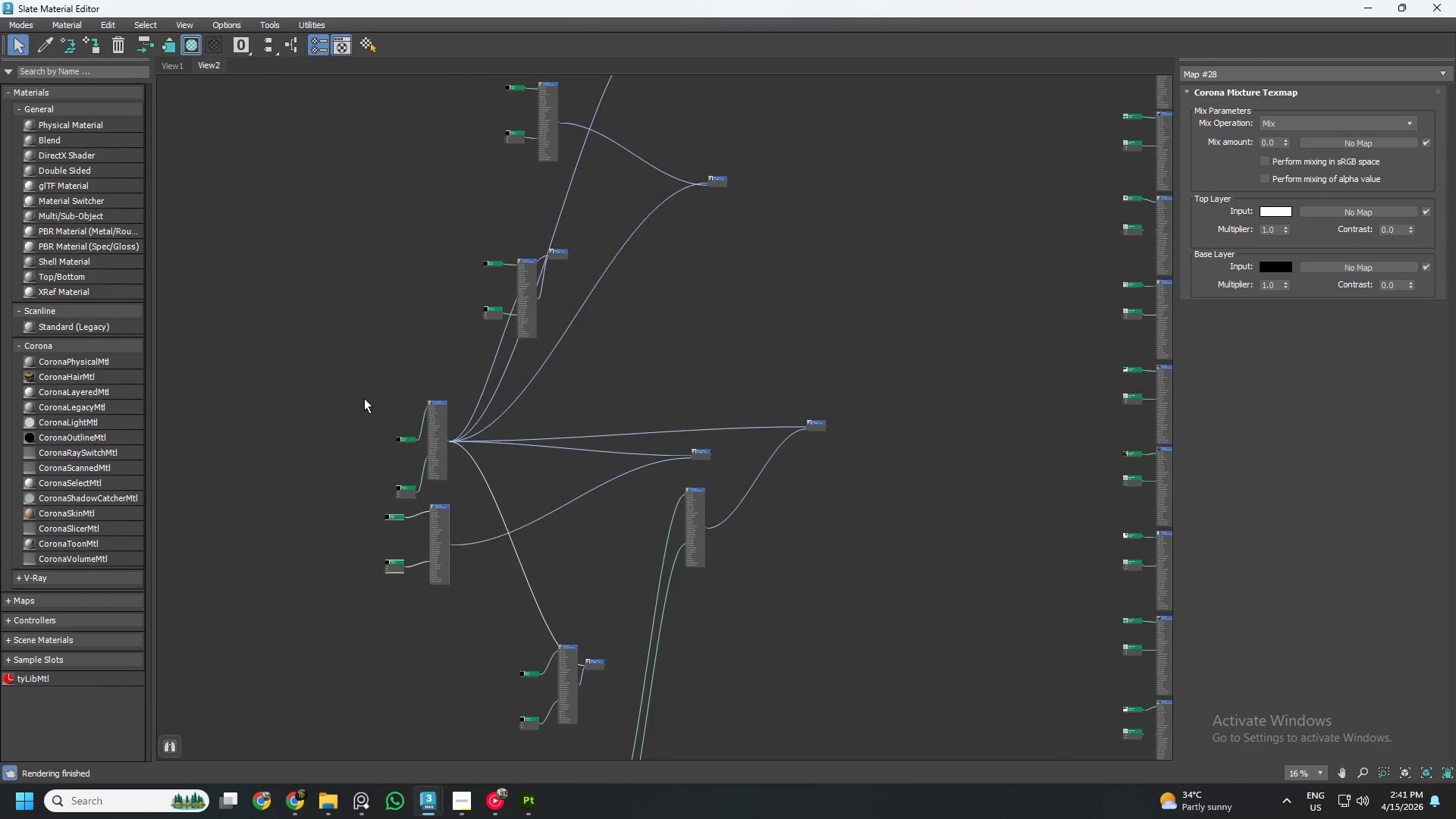 
left_click_drag(start_coordinate=[364, 398], to_coordinate=[410, 493])
 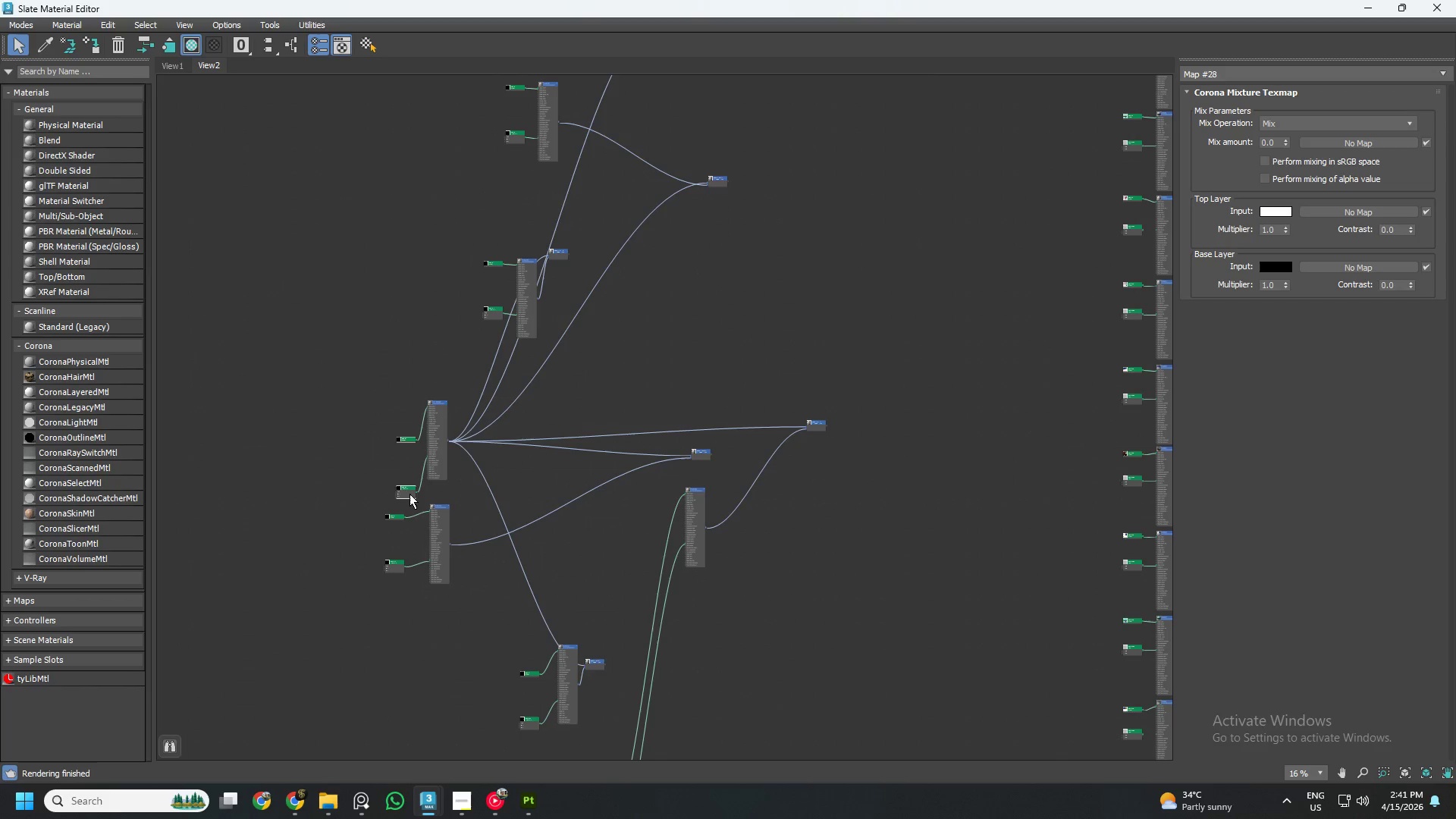 
left_click_drag(start_coordinate=[410, 494], to_coordinate=[403, 460])
 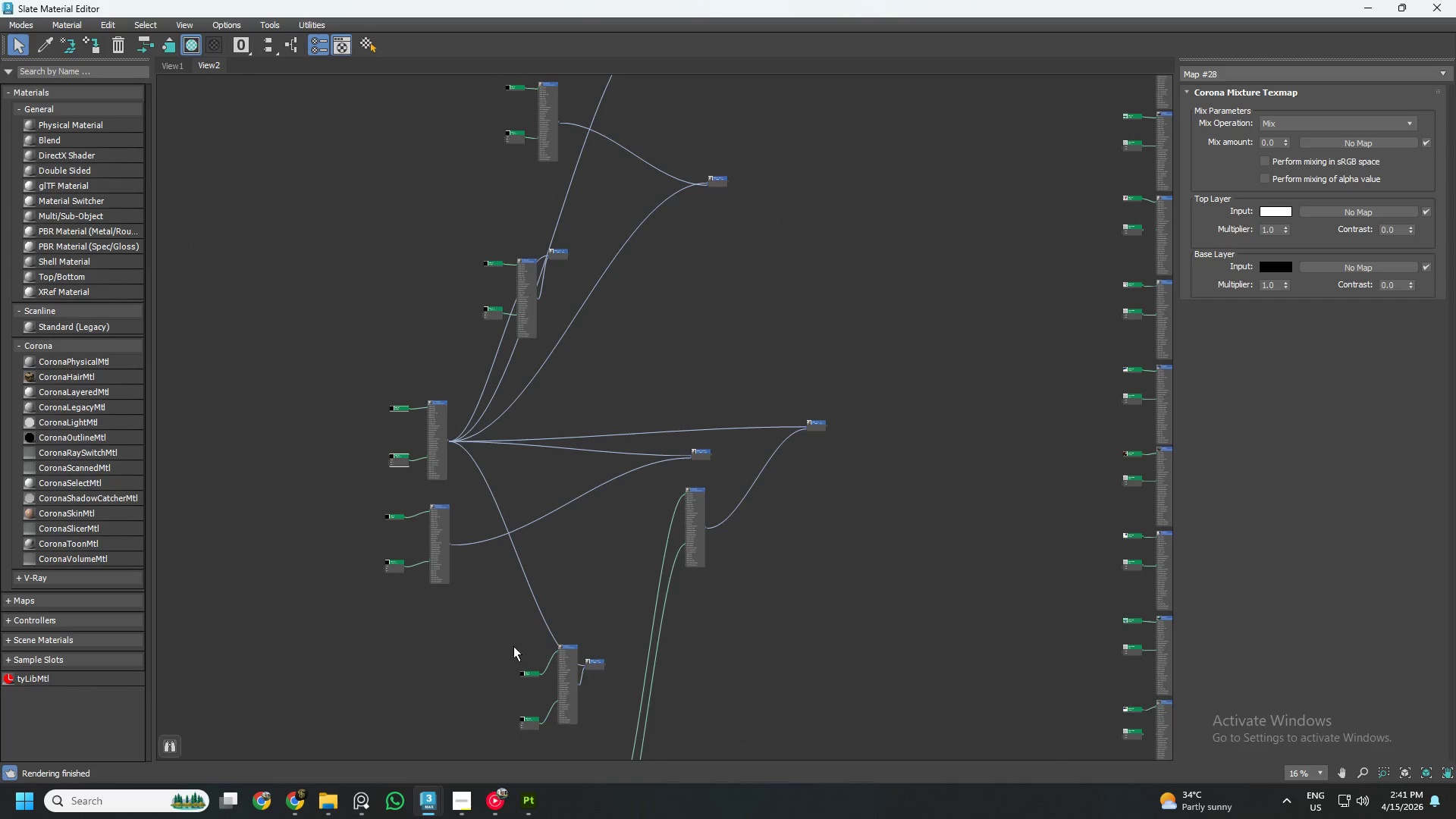 
left_click_drag(start_coordinate=[498, 643], to_coordinate=[563, 722])
 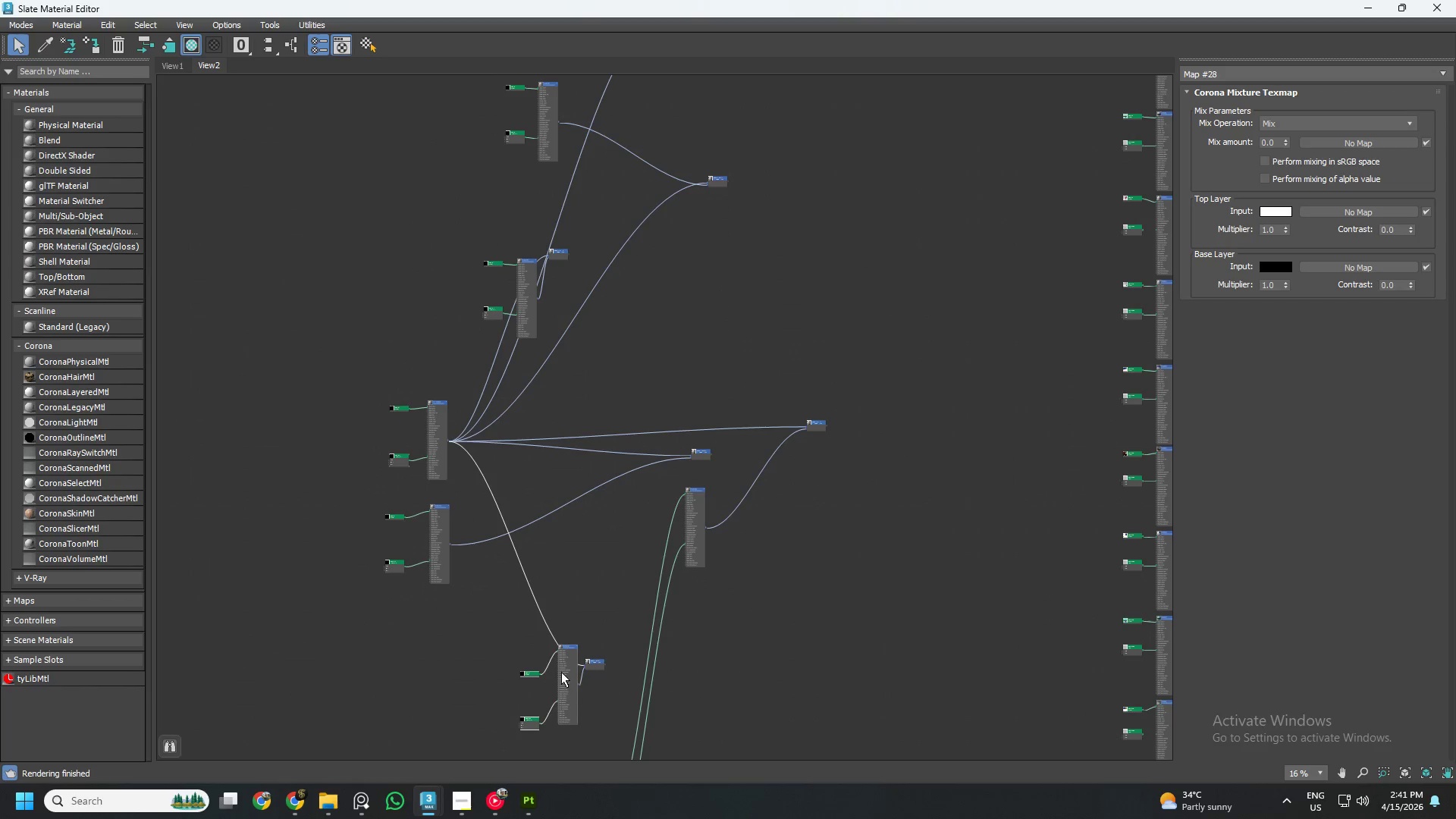 
left_click_drag(start_coordinate=[561, 672], to_coordinate=[430, 629])
 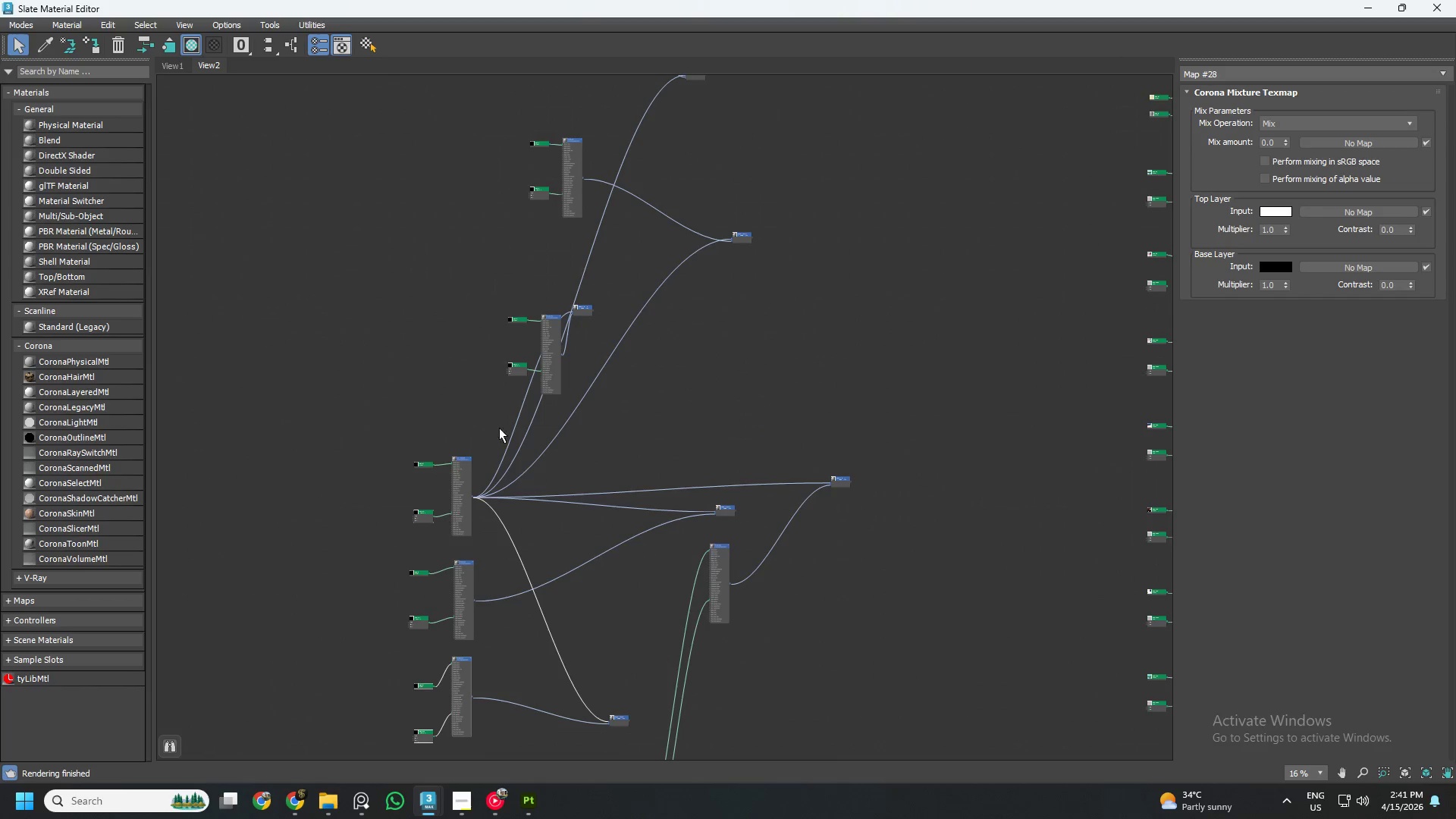 
left_click_drag(start_coordinate=[488, 292], to_coordinate=[554, 375])
 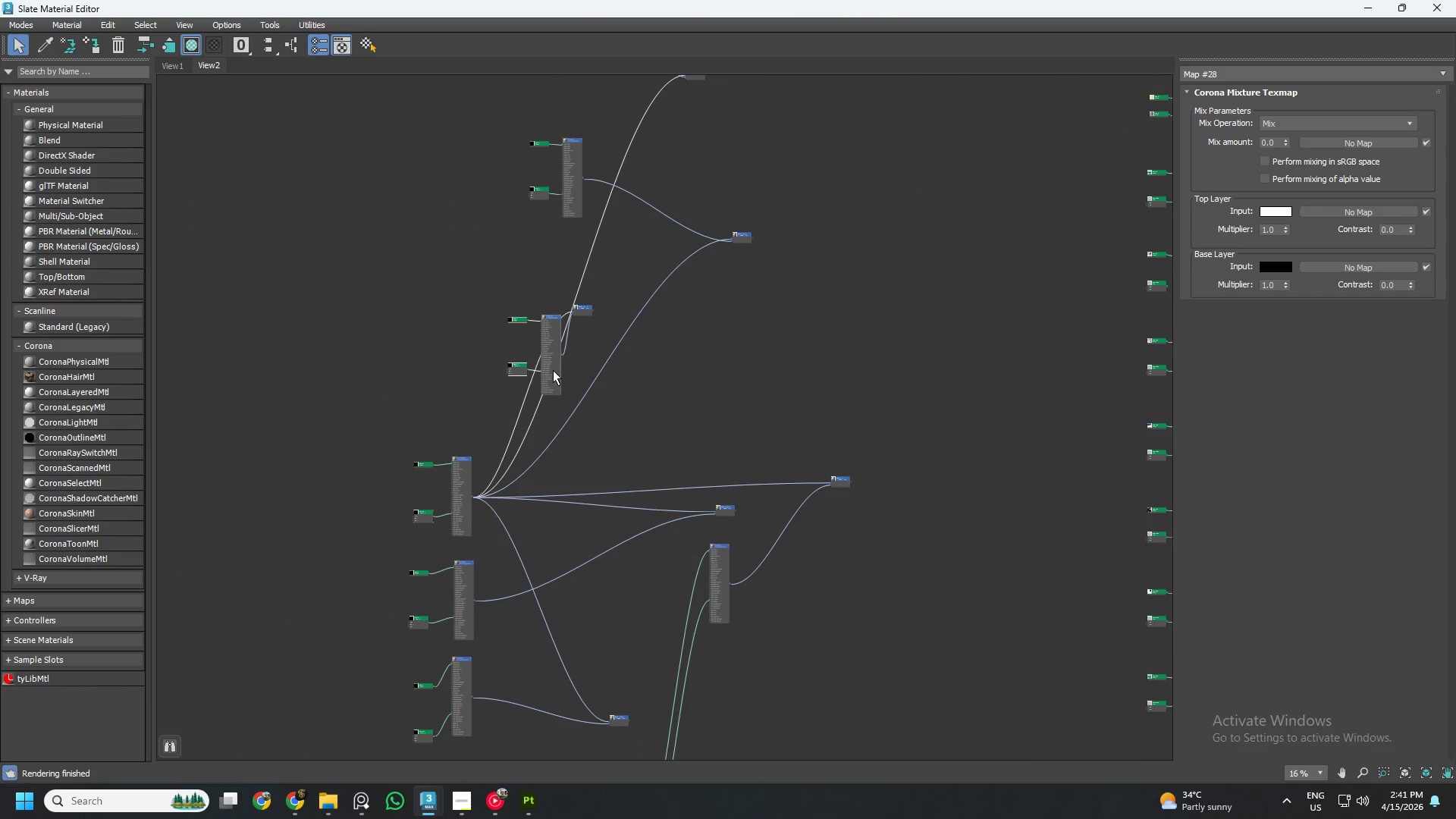 
left_click_drag(start_coordinate=[553, 369], to_coordinate=[462, 418])
 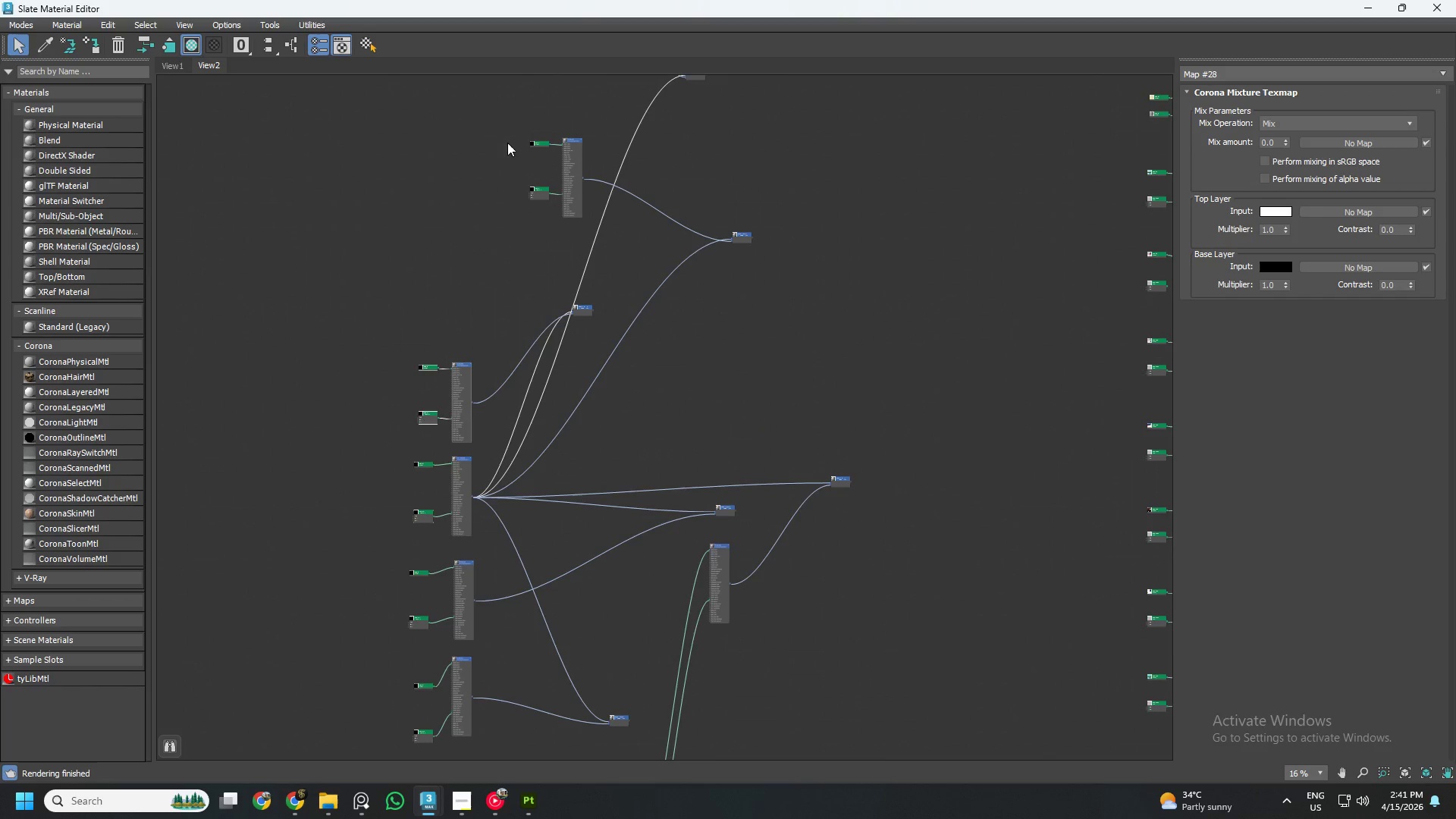 
left_click_drag(start_coordinate=[504, 128], to_coordinate=[576, 224])
 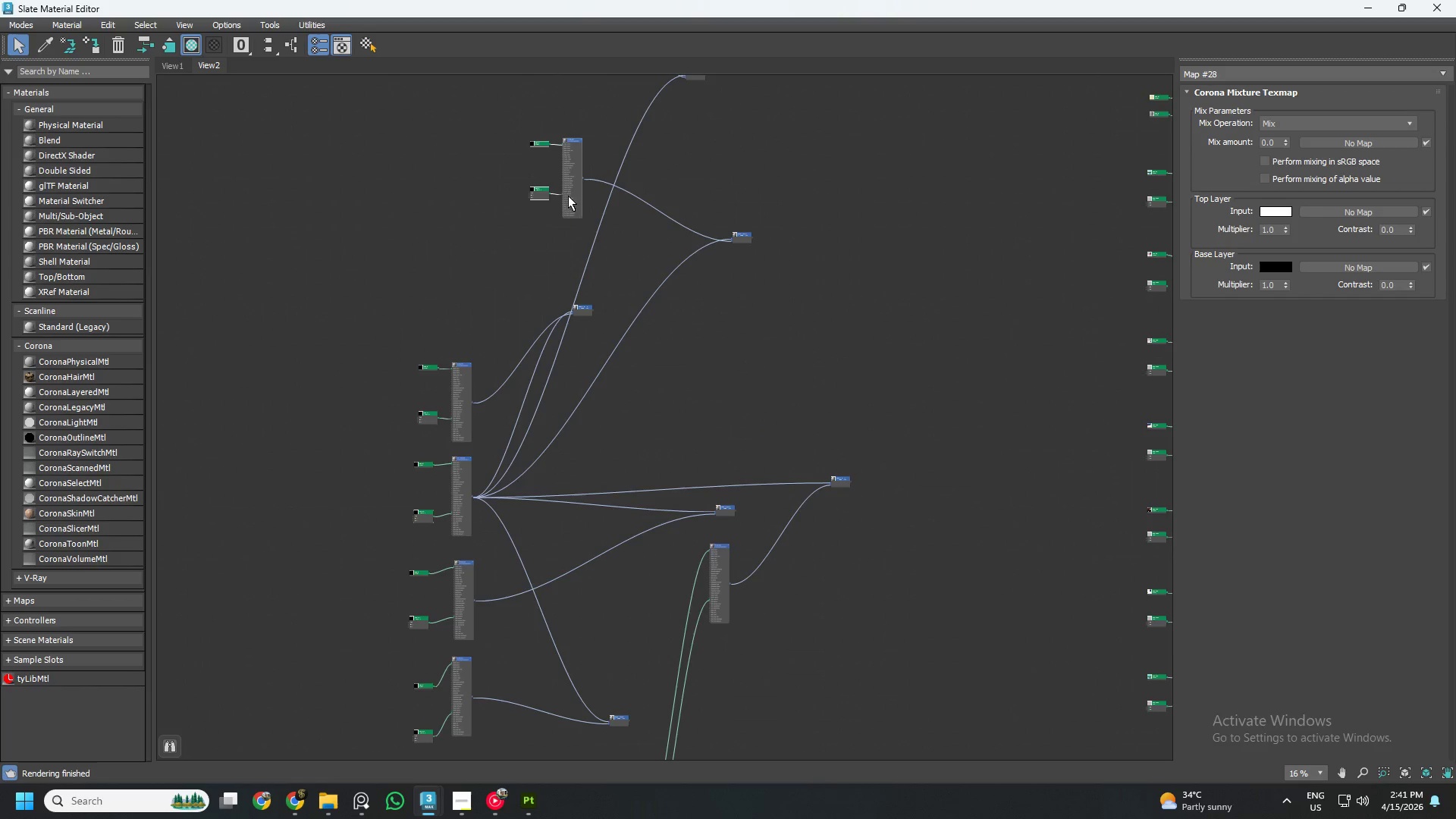 
left_click_drag(start_coordinate=[568, 196], to_coordinate=[459, 330])
 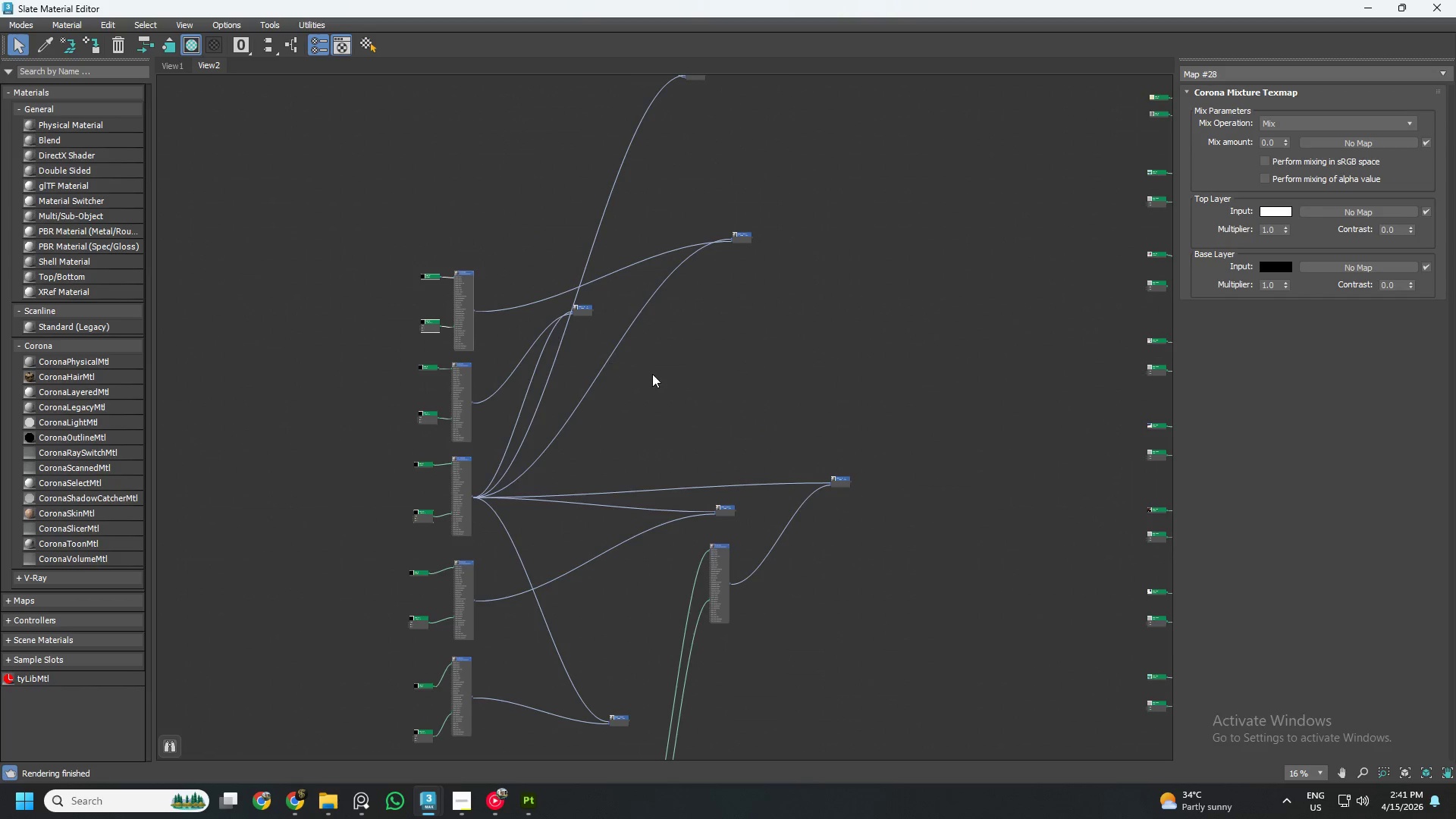 
scroll: coordinate [662, 375], scroll_direction: down, amount: 2.0
 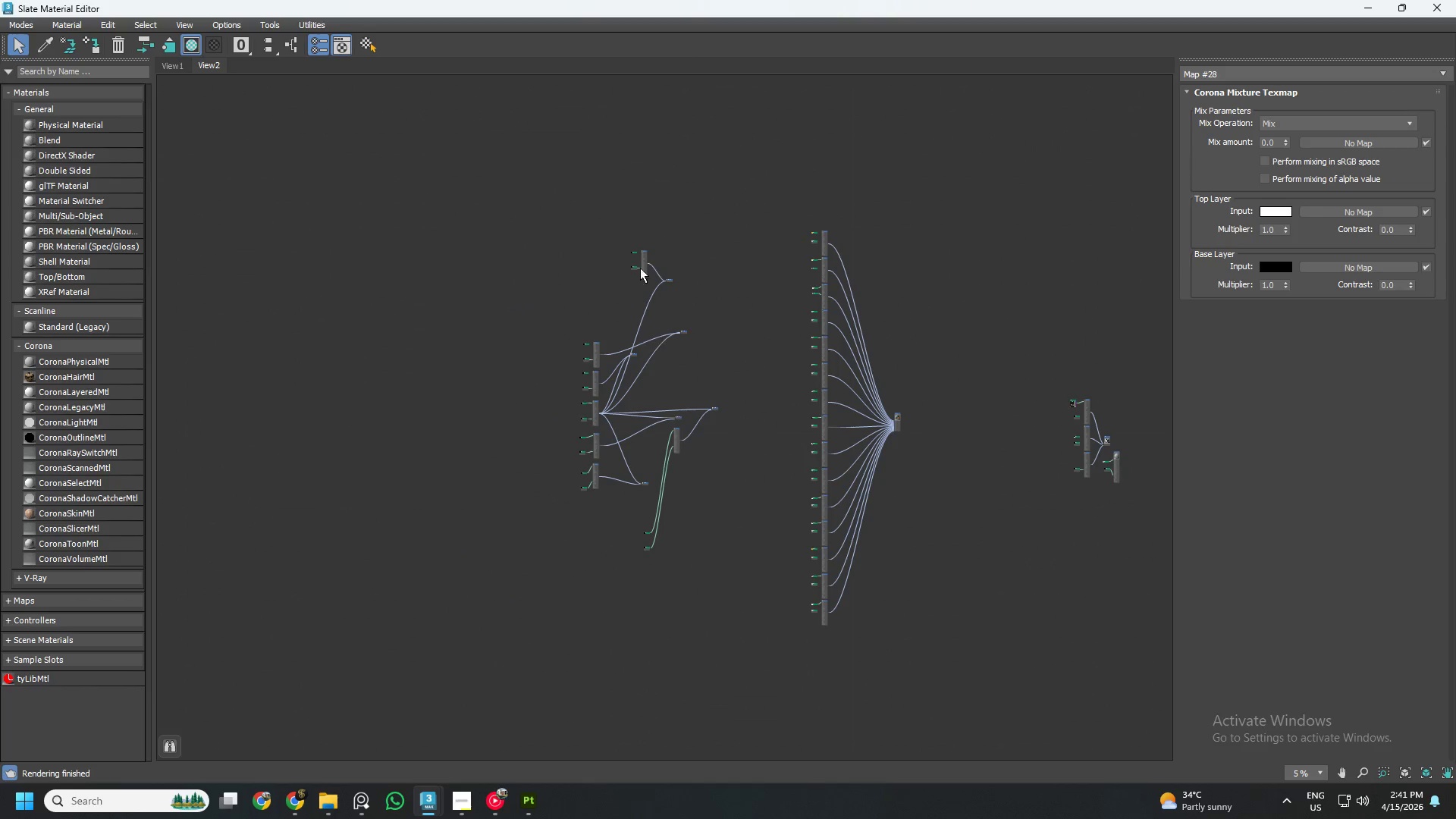 
left_click_drag(start_coordinate=[614, 225], to_coordinate=[648, 278])
 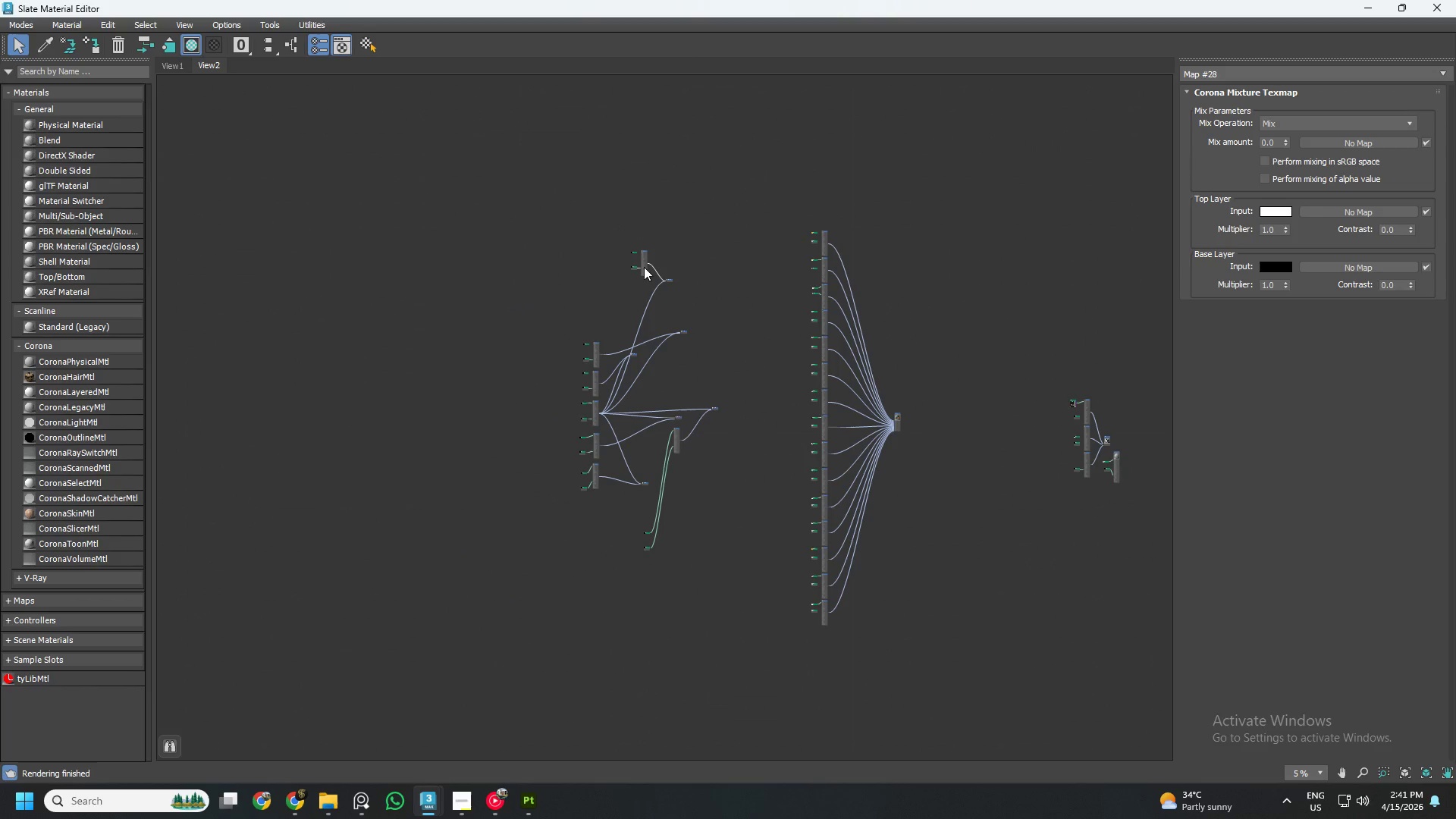 
left_click_drag(start_coordinate=[644, 267], to_coordinate=[593, 322])
 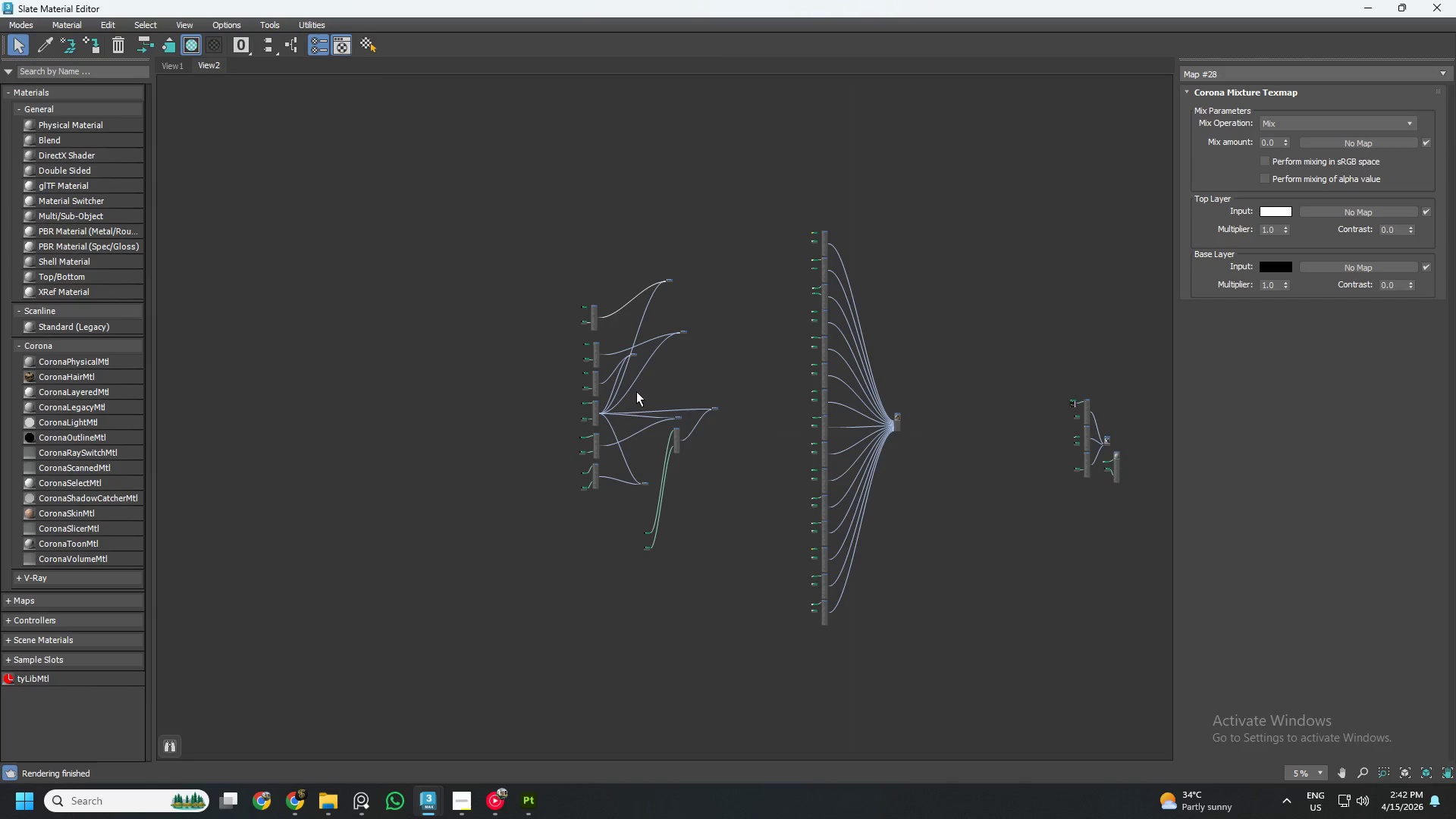 
scroll: coordinate [643, 388], scroll_direction: up, amount: 1.0
 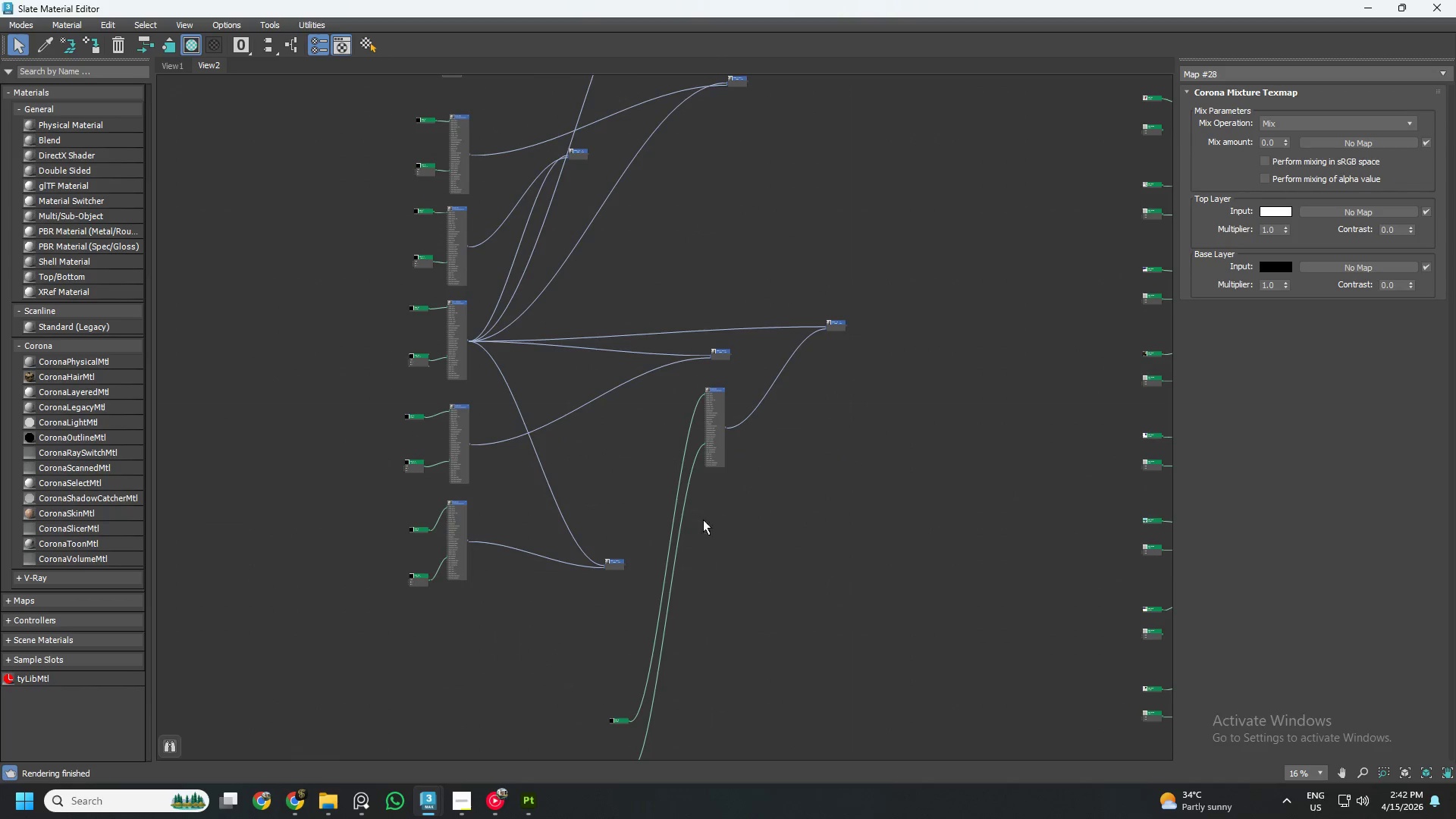 
left_click_drag(start_coordinate=[711, 403], to_coordinate=[670, 708])
 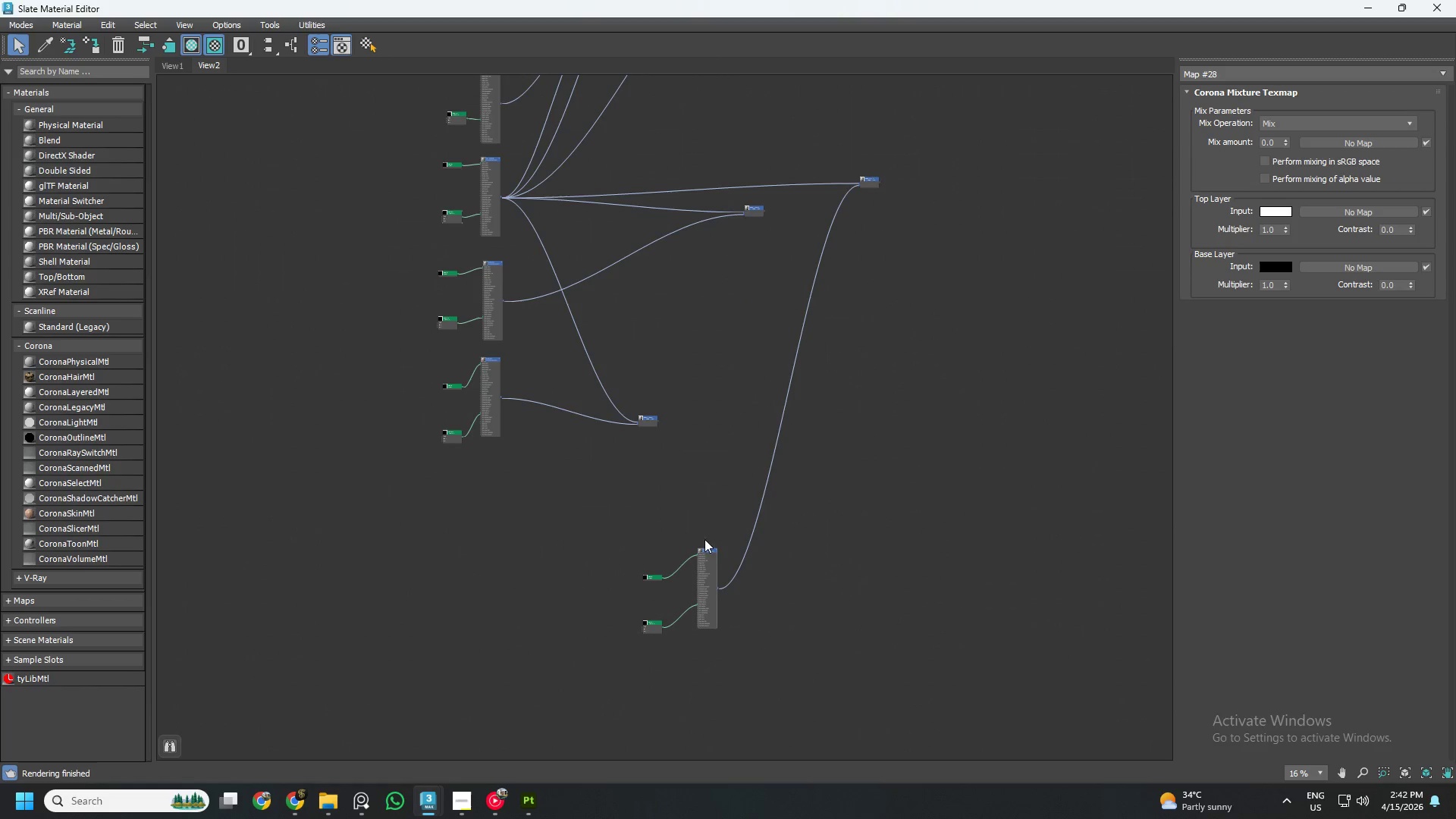 
left_click_drag(start_coordinate=[701, 561], to_coordinate=[692, 571])
 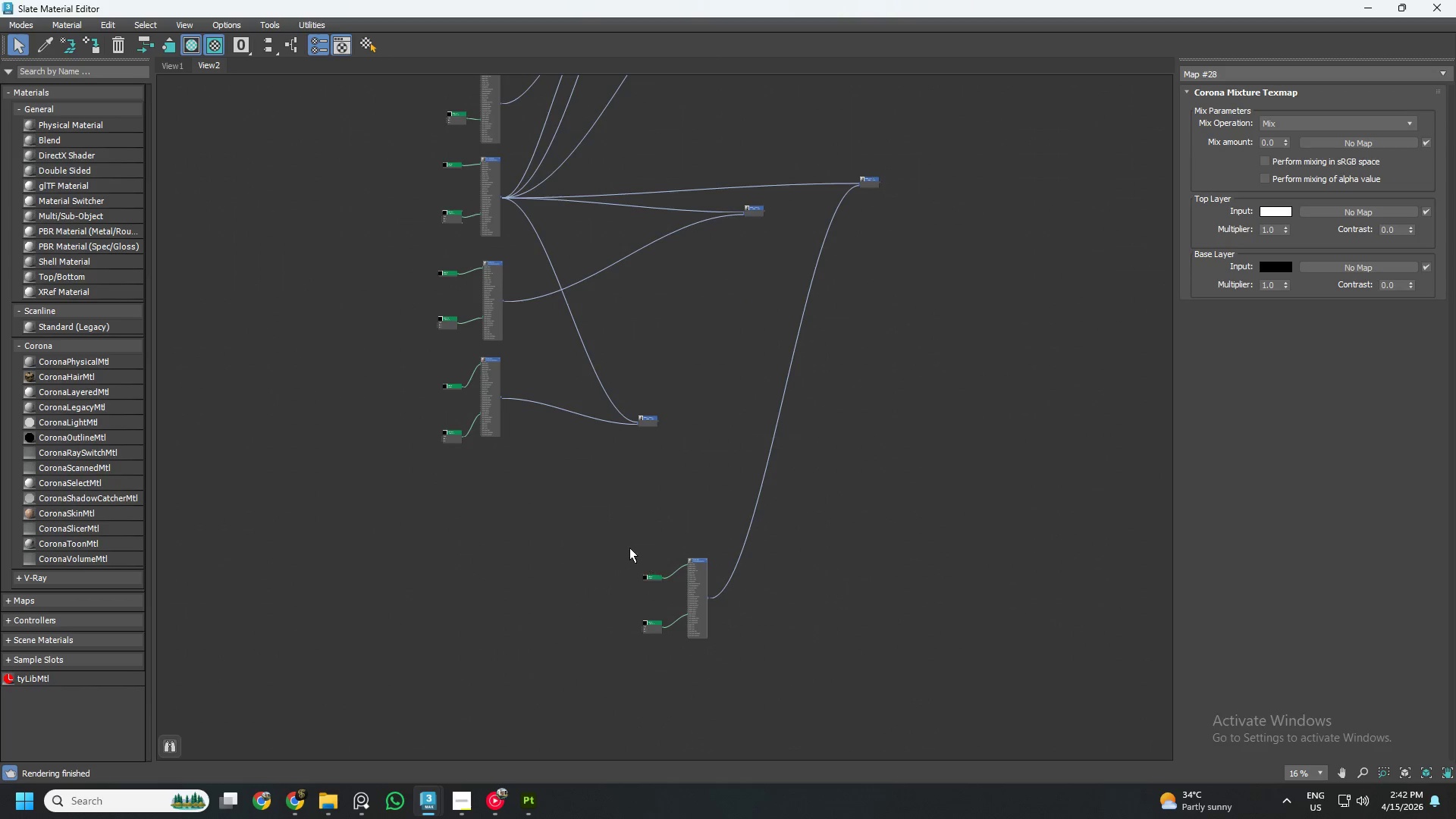 
left_click_drag(start_coordinate=[612, 541], to_coordinate=[696, 665])
 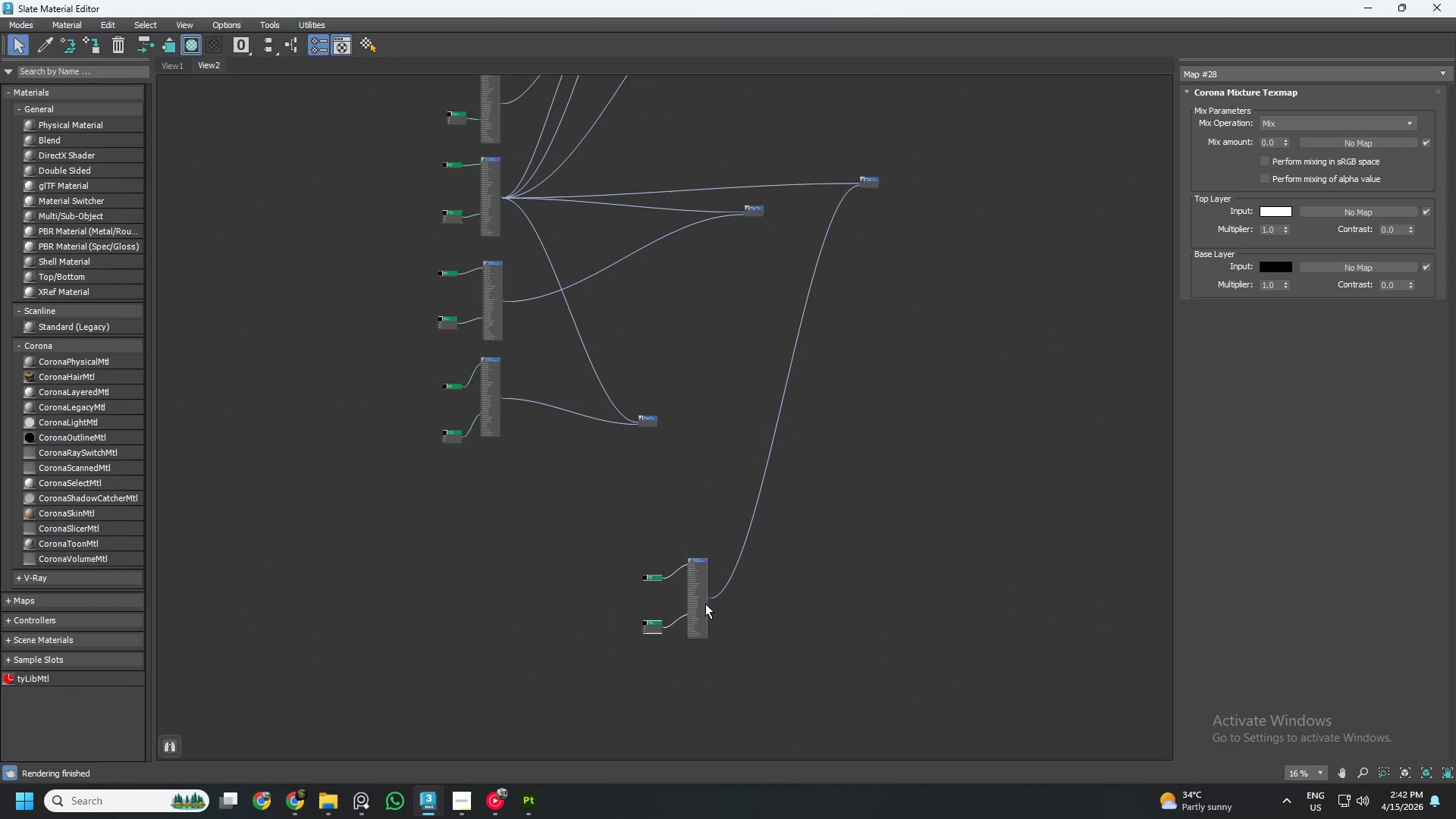 
left_click_drag(start_coordinate=[697, 599], to_coordinate=[497, 487])
 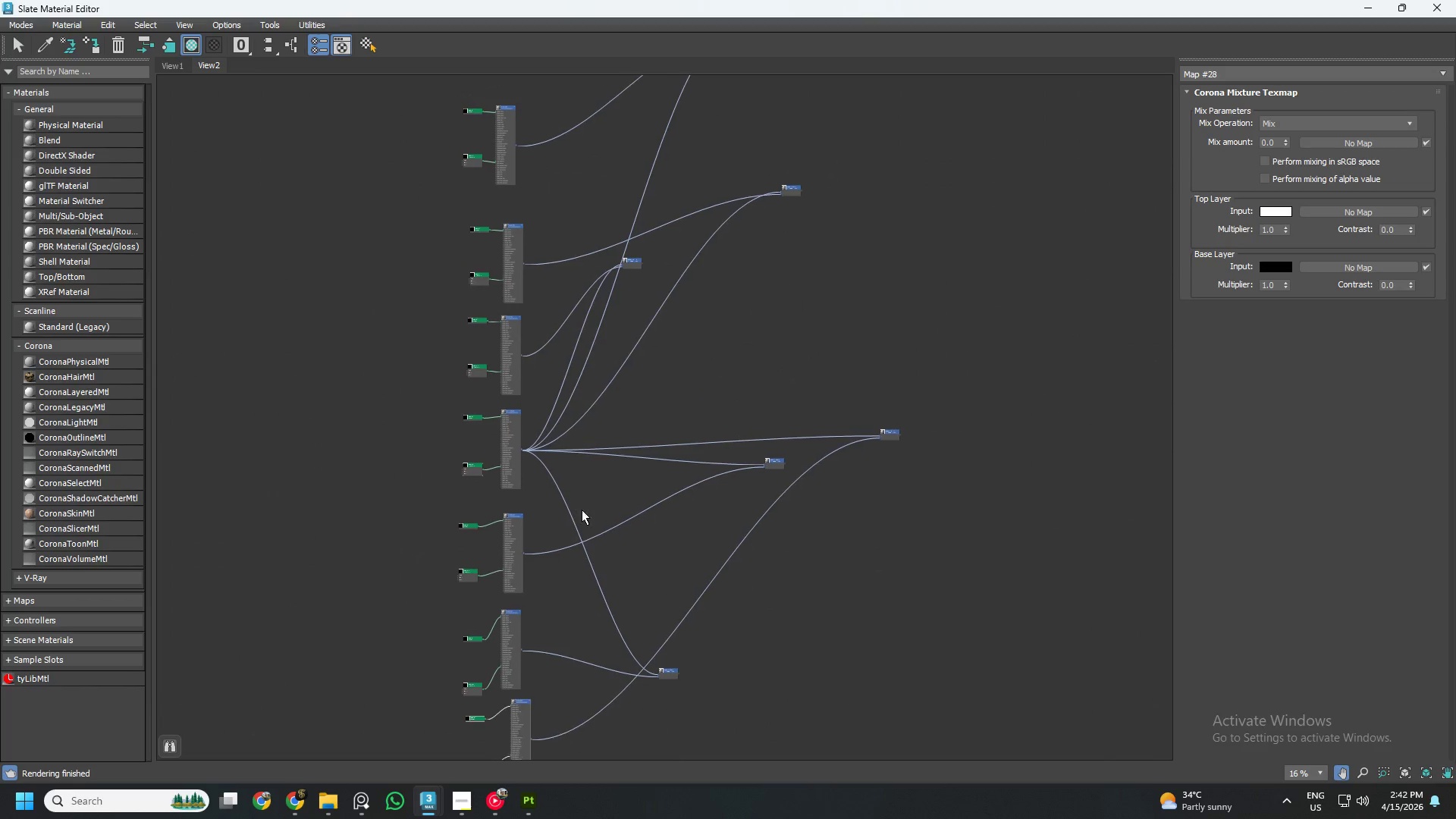 
scroll: coordinate [491, 438], scroll_direction: up, amount: 1.0
 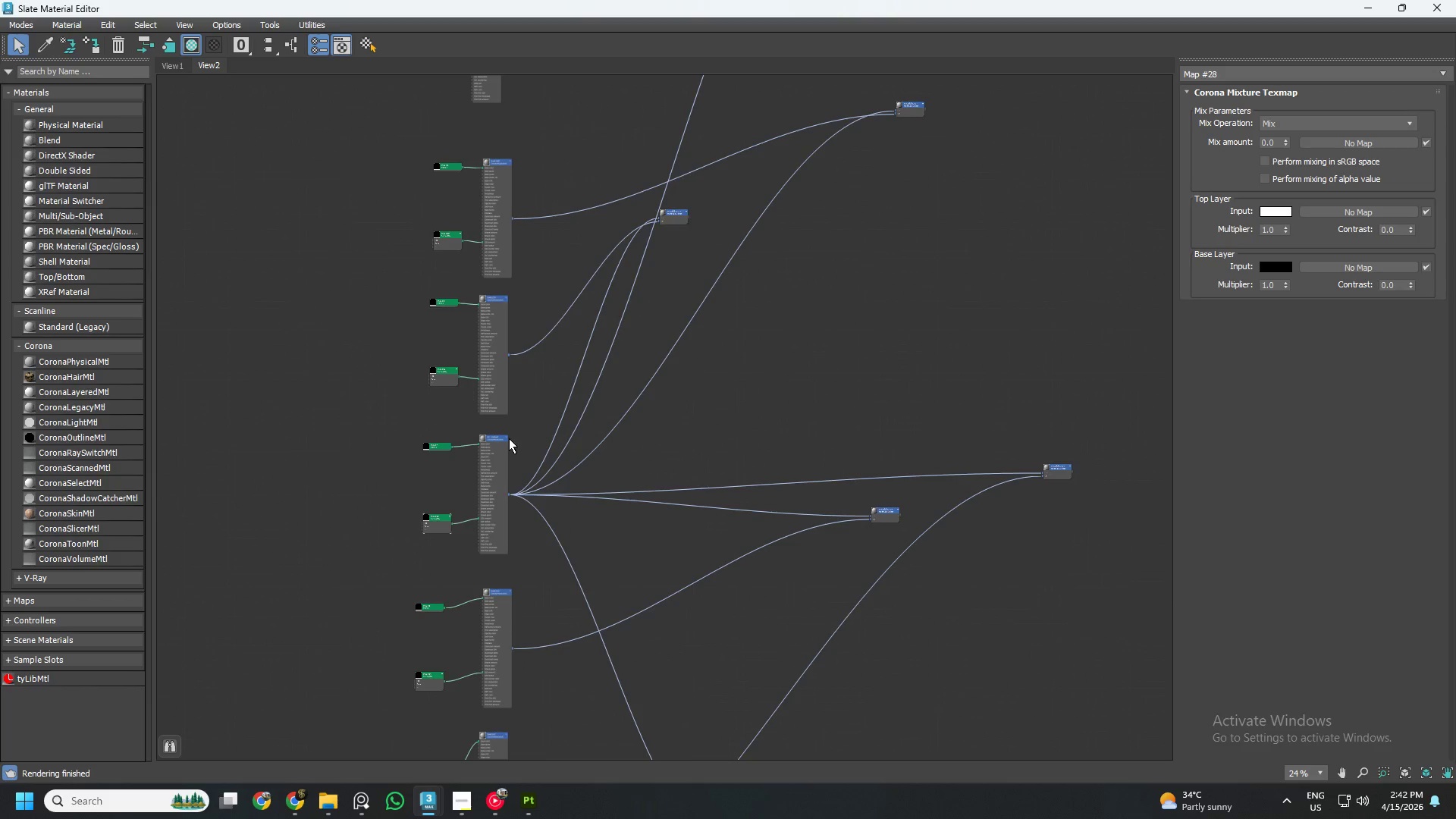 
scroll: coordinate [520, 446], scroll_direction: down, amount: 1.0
 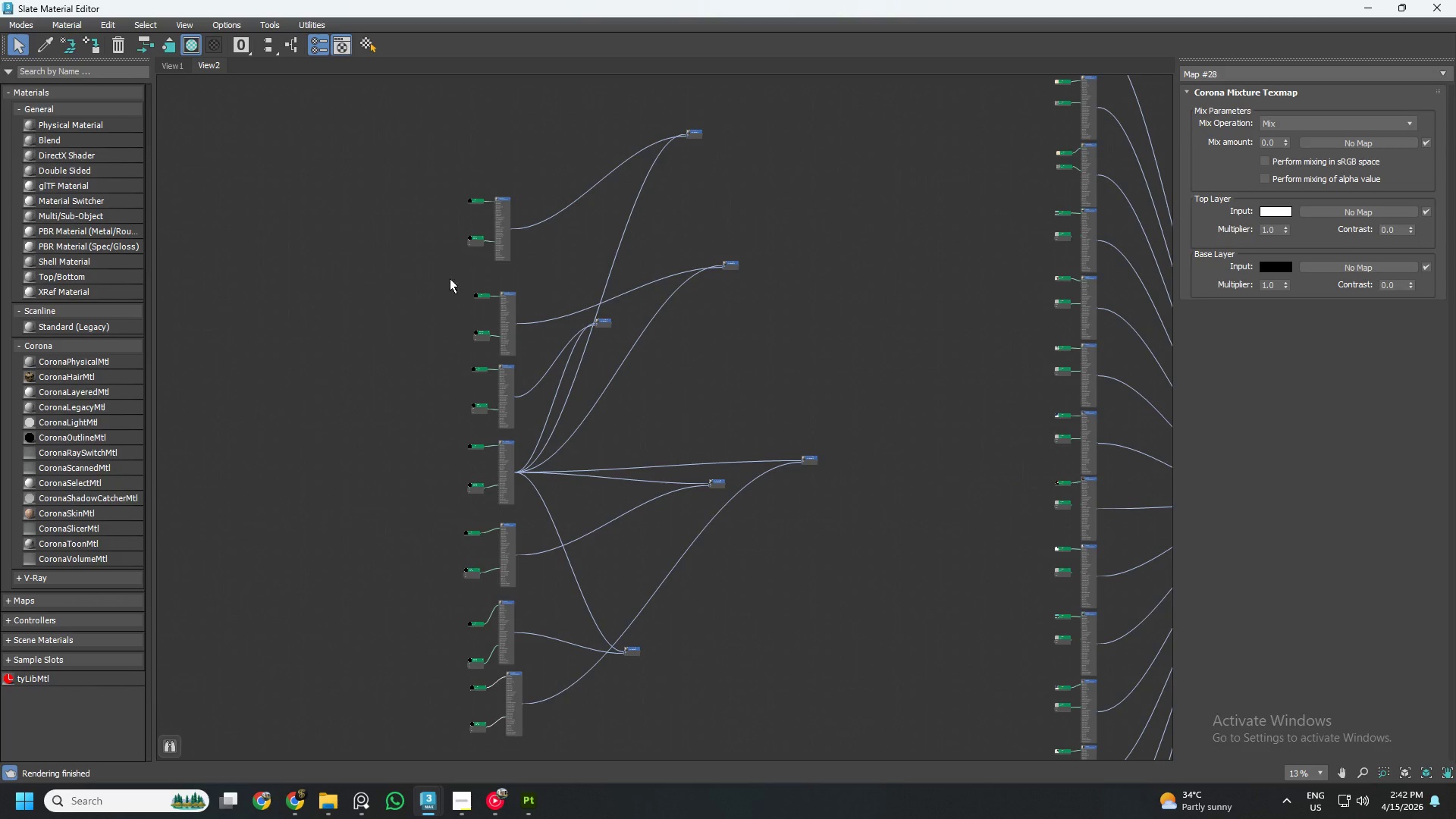 
left_click_drag(start_coordinate=[435, 173], to_coordinate=[503, 255])
 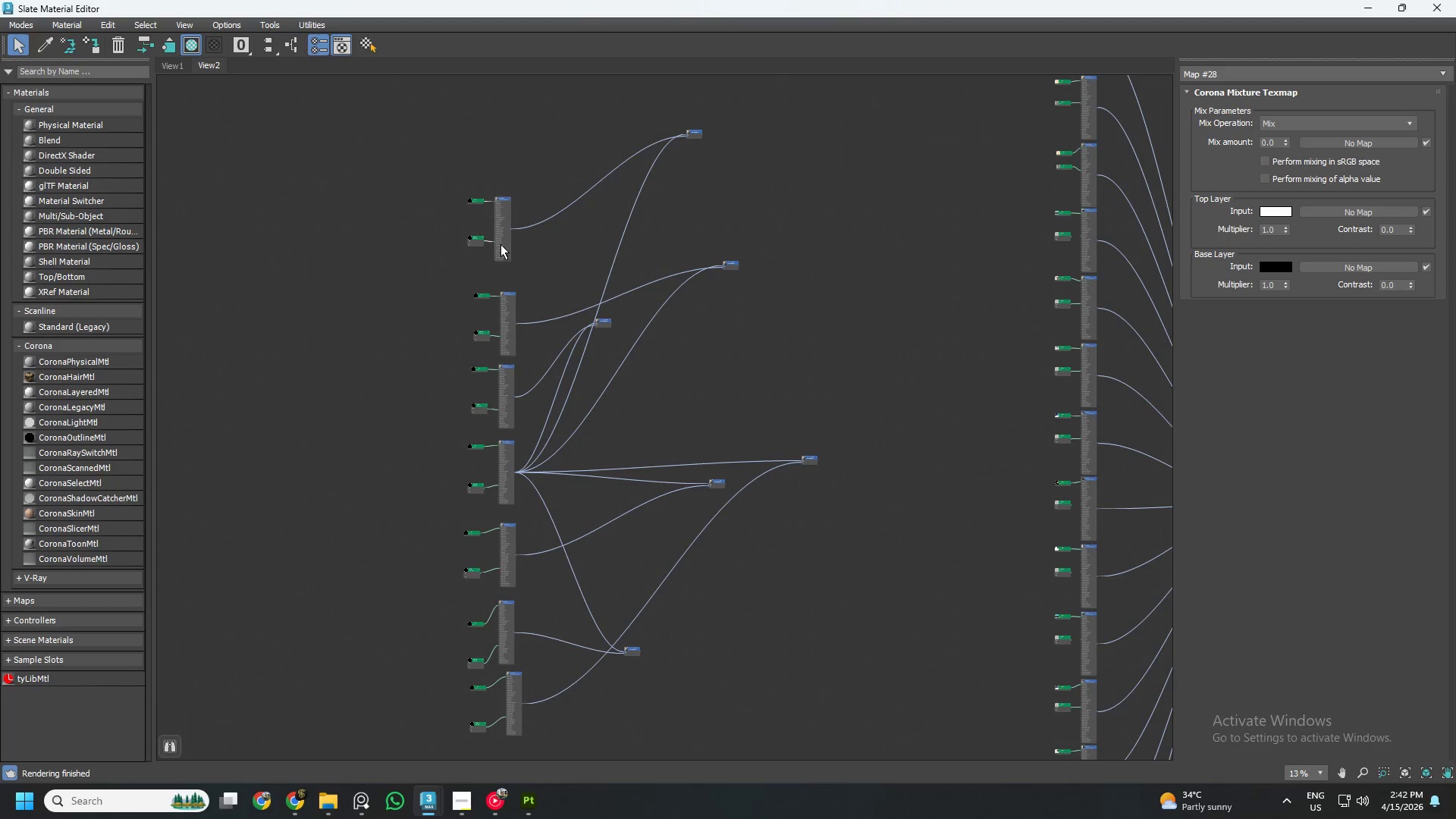 
left_click_drag(start_coordinate=[500, 244], to_coordinate=[517, 132])
 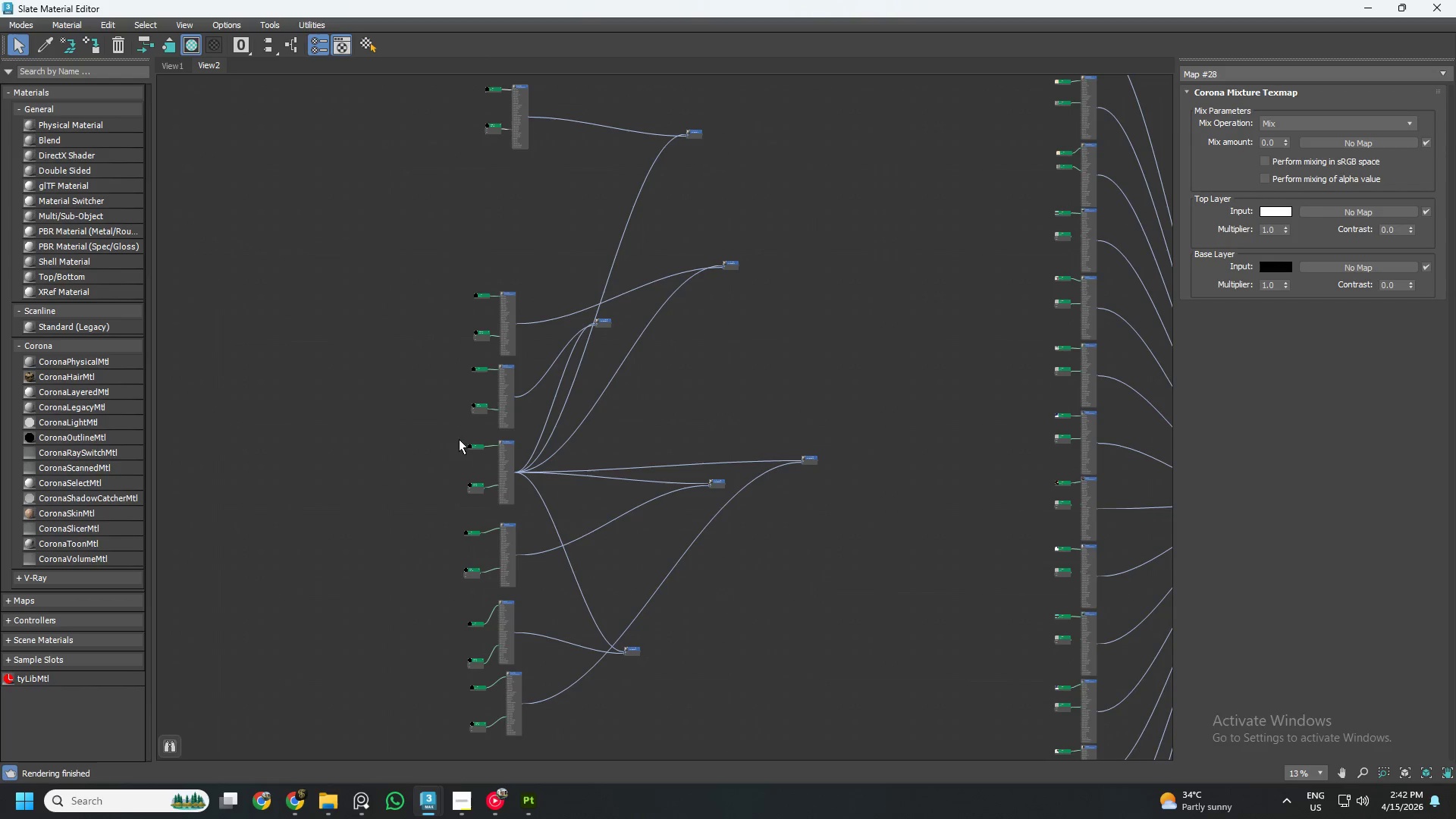 
left_click_drag(start_coordinate=[458, 431], to_coordinate=[506, 507])
 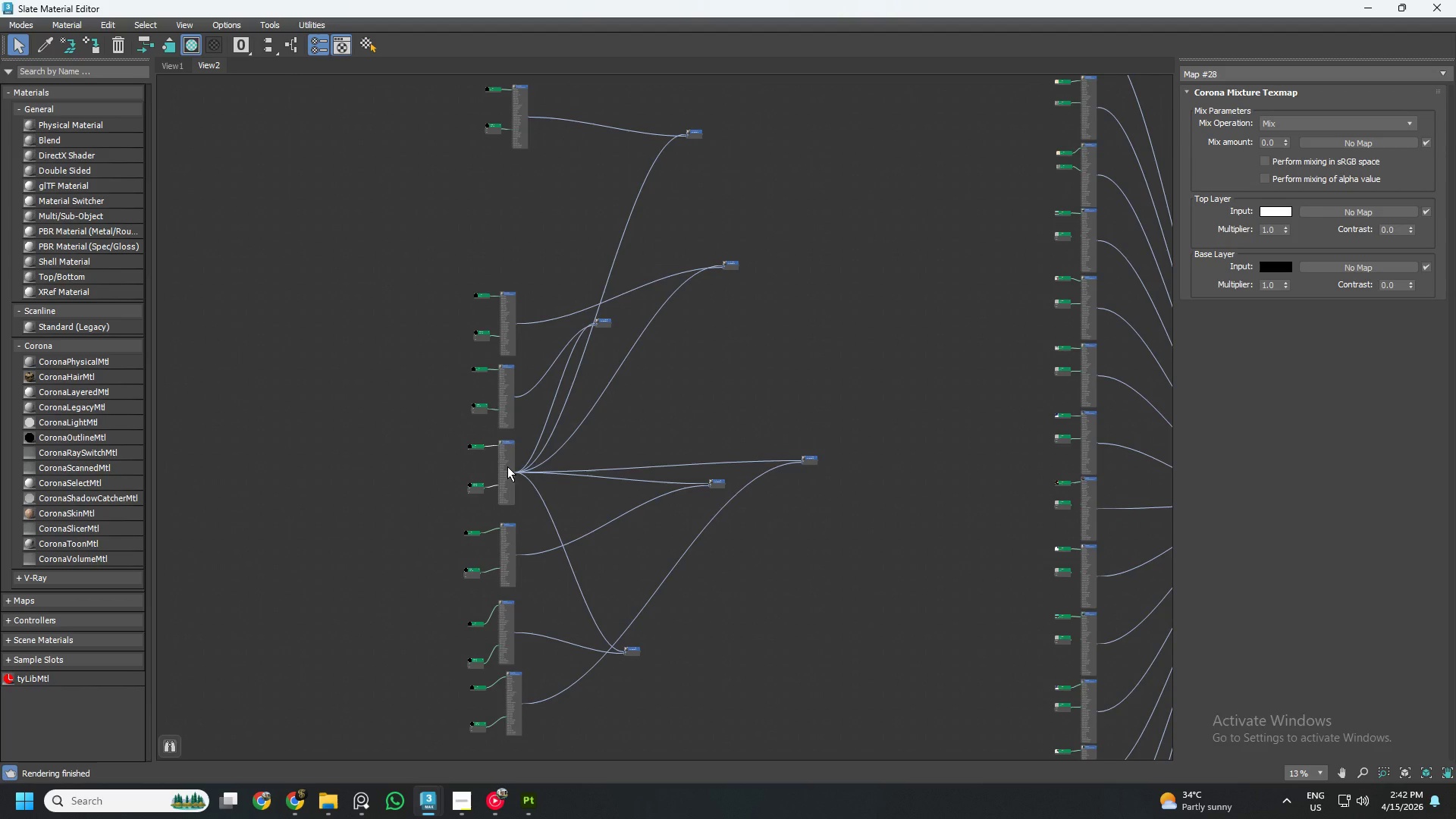 
hold_key(key=ShiftLeft, duration=2.3)
left_click_drag(start_coordinate=[507, 466], to_coordinate=[520, 181])
 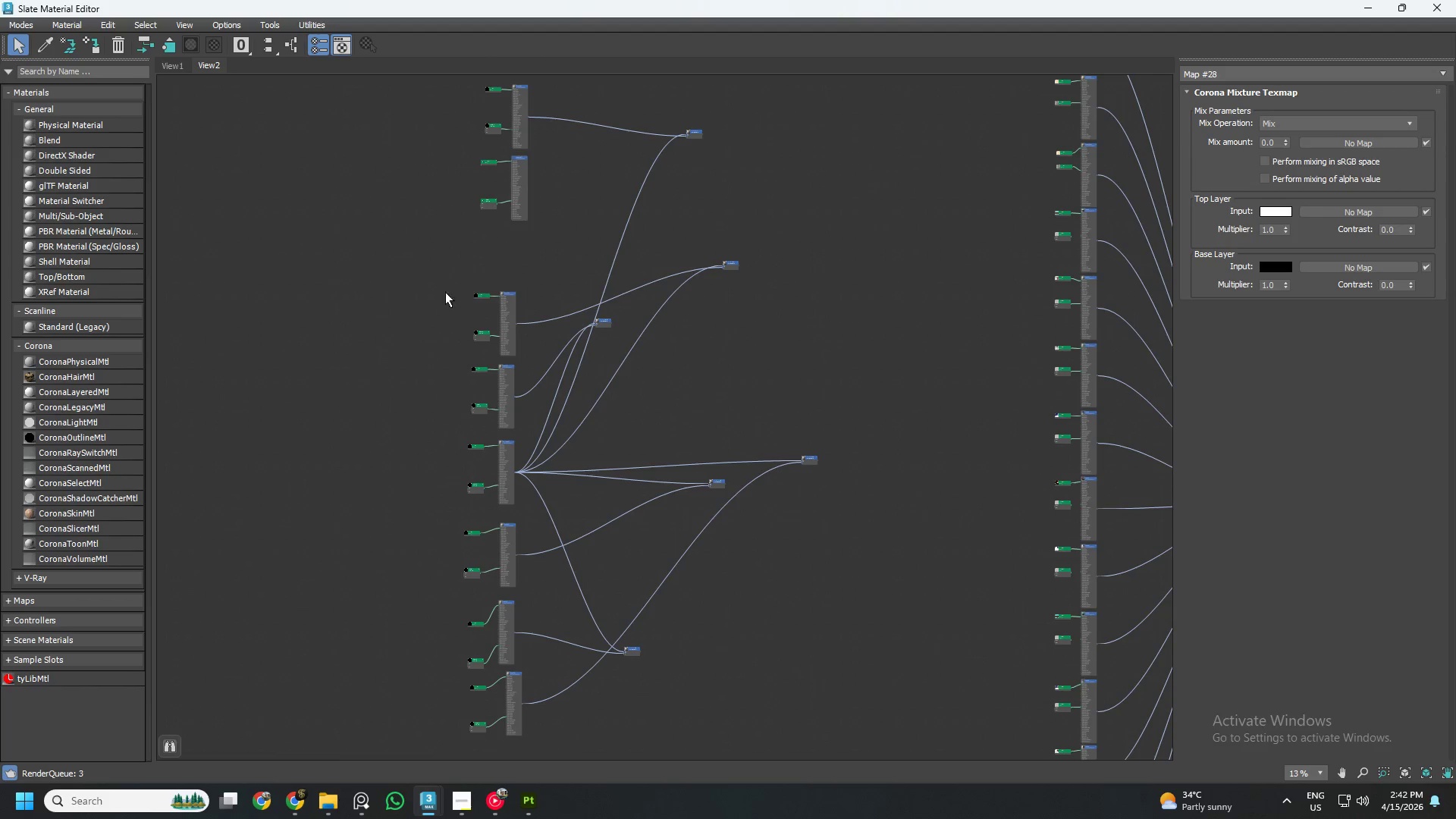 
left_click_drag(start_coordinate=[437, 284], to_coordinate=[507, 344])
 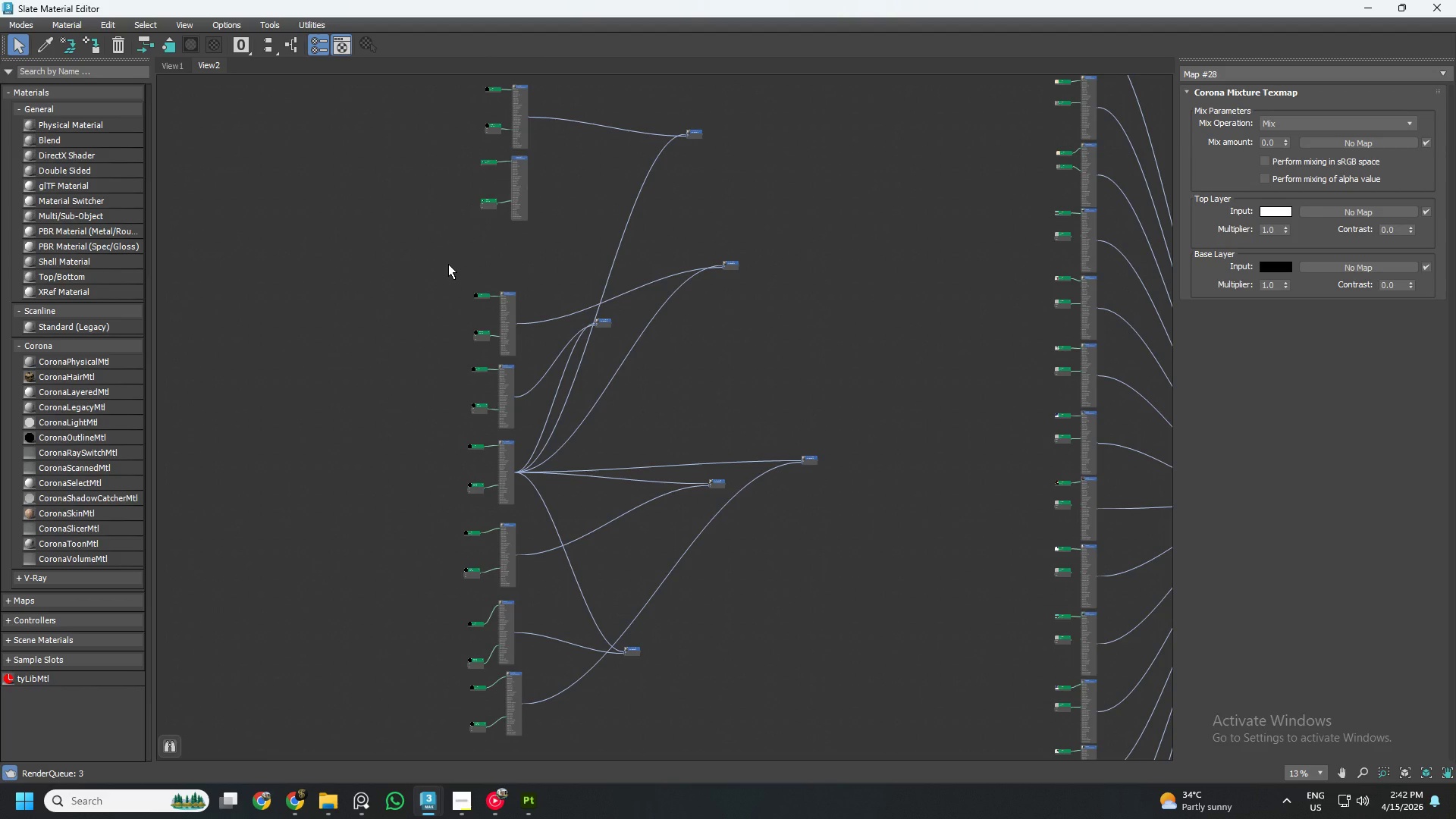 
left_click_drag(start_coordinate=[448, 264], to_coordinate=[505, 337])
 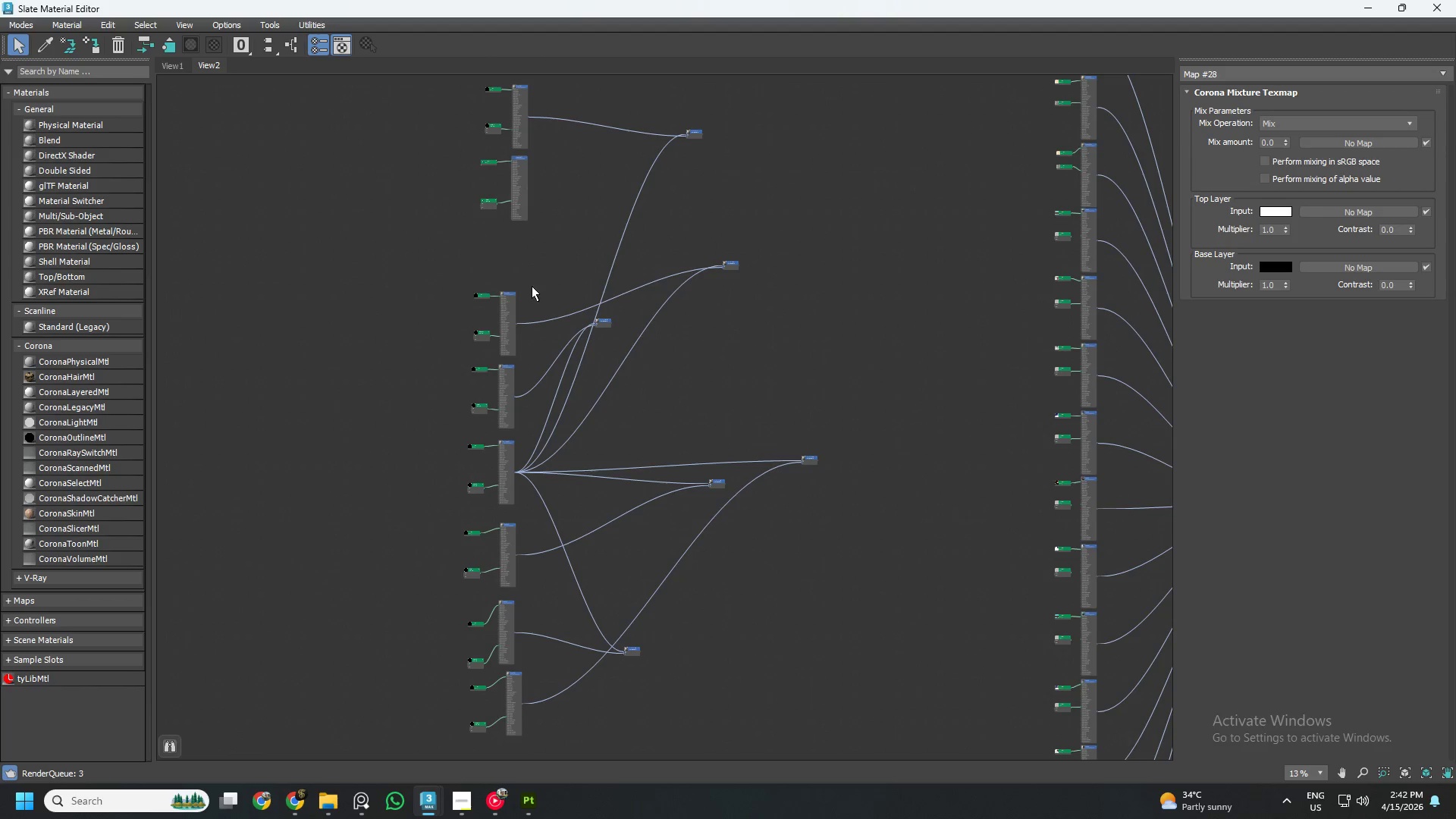 
left_click([532, 282])
 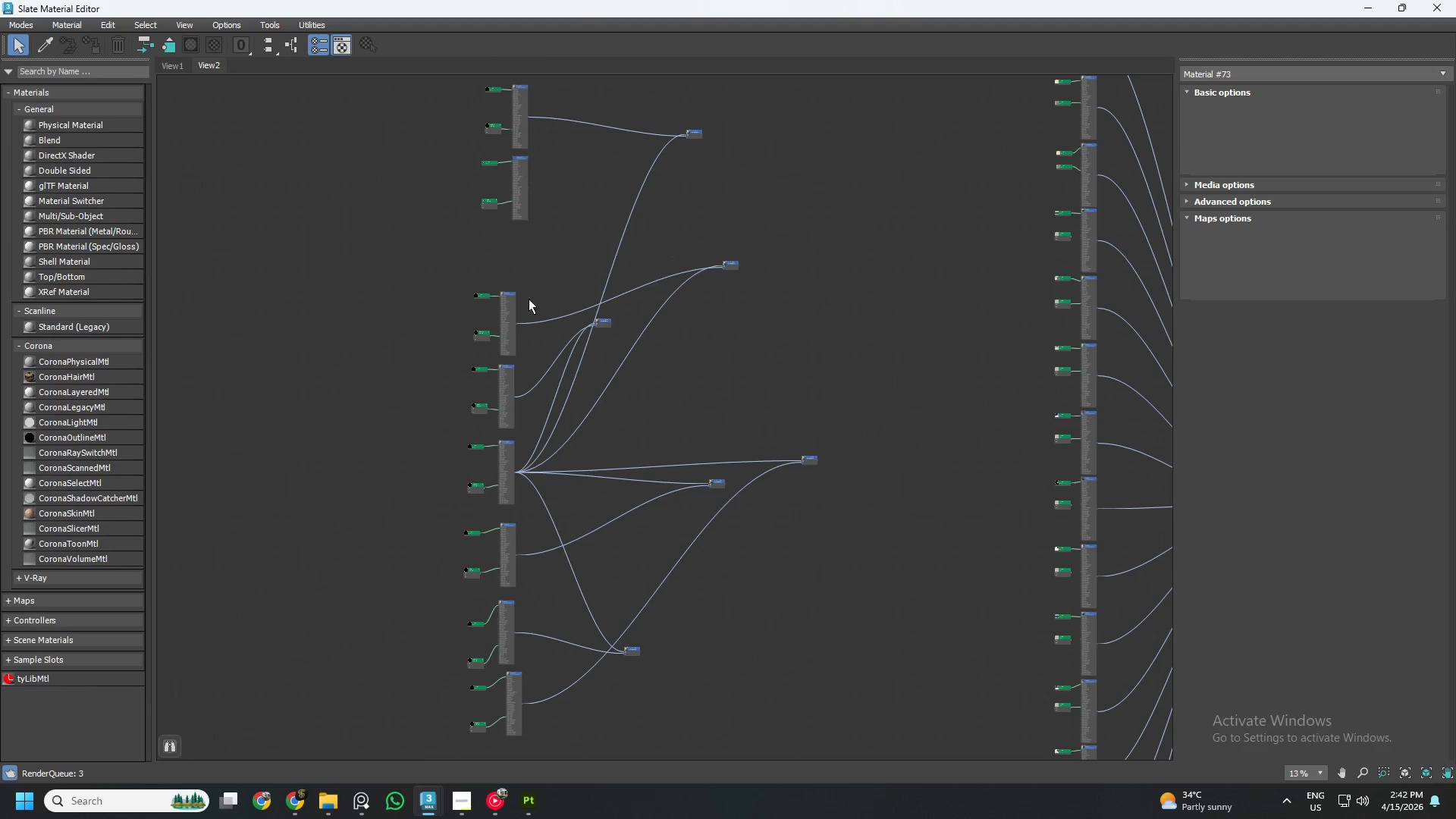 
left_click_drag(start_coordinate=[409, 246], to_coordinate=[519, 336])
 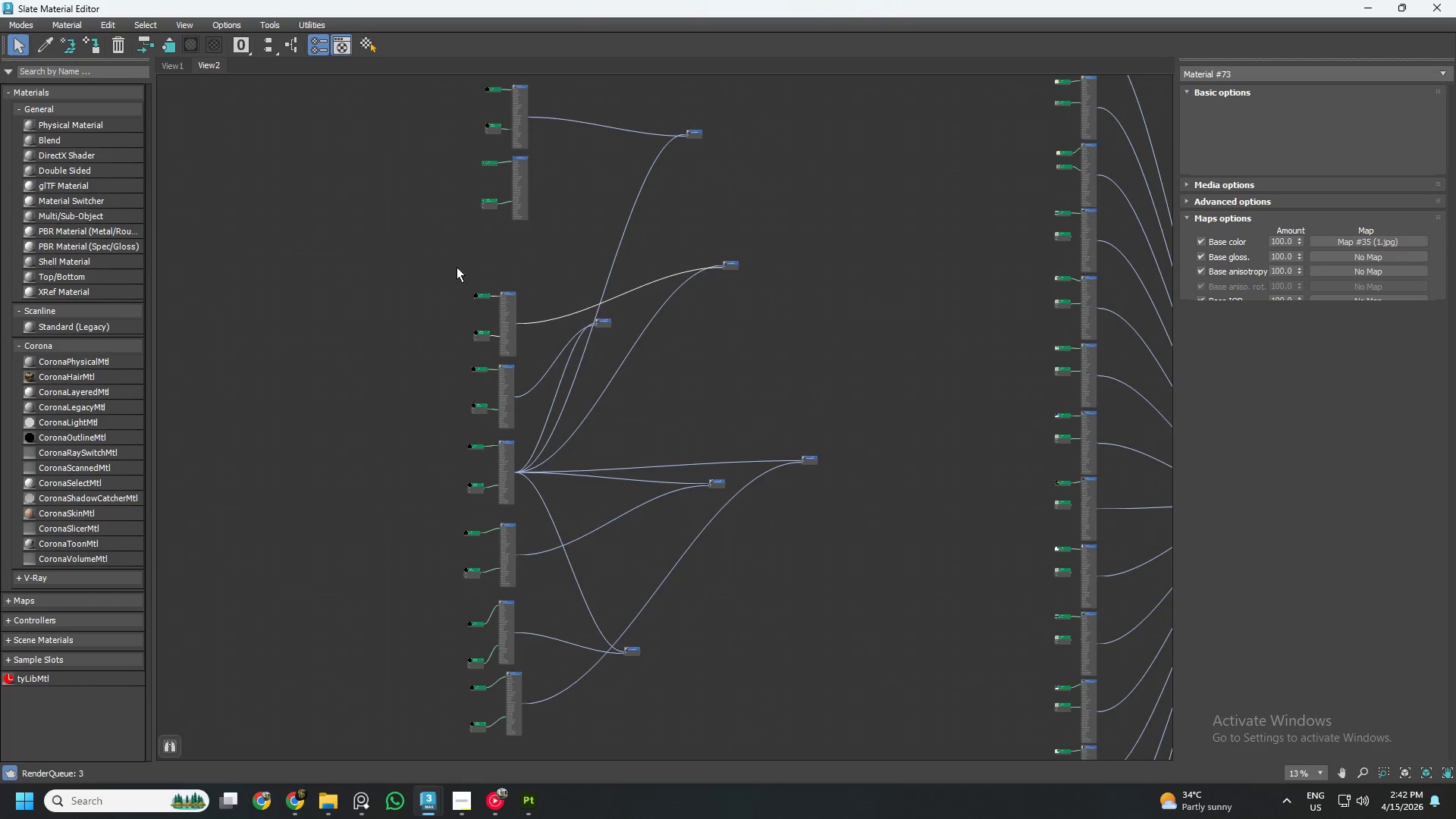 
left_click_drag(start_coordinate=[455, 264], to_coordinate=[506, 348])
 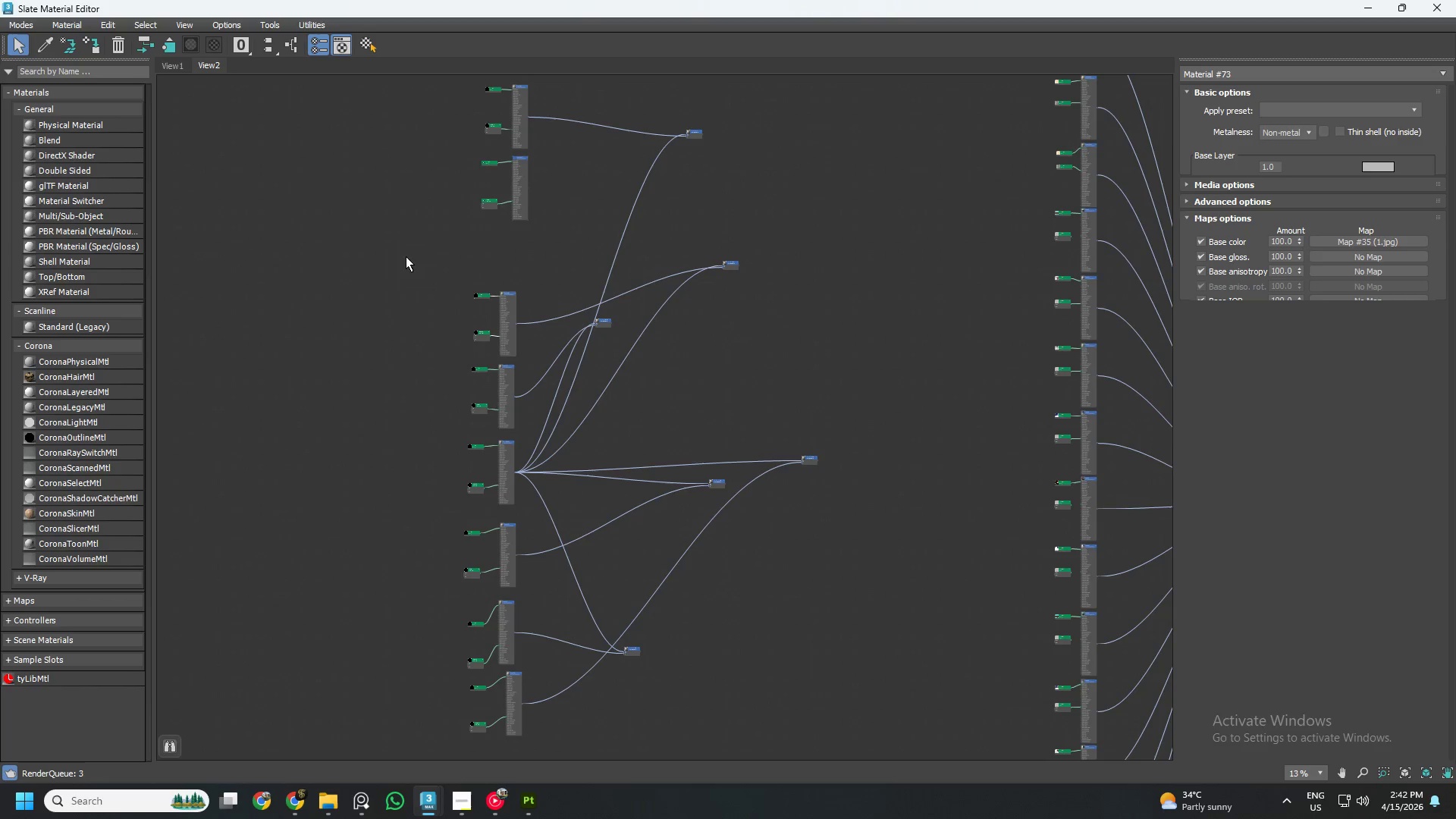 
left_click_drag(start_coordinate=[406, 253], to_coordinate=[516, 347])
 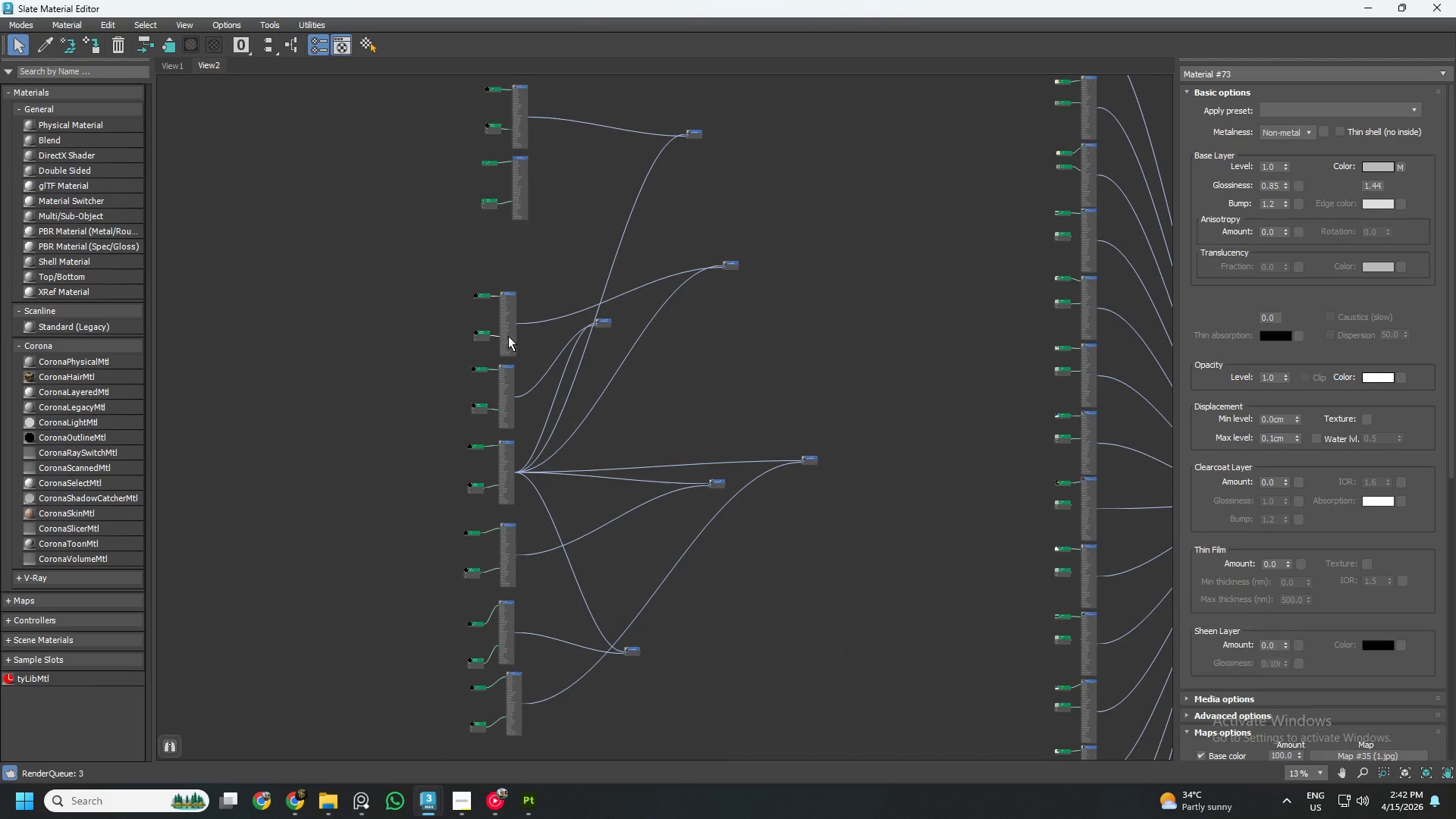 
left_click_drag(start_coordinate=[508, 336], to_coordinate=[519, 270])
 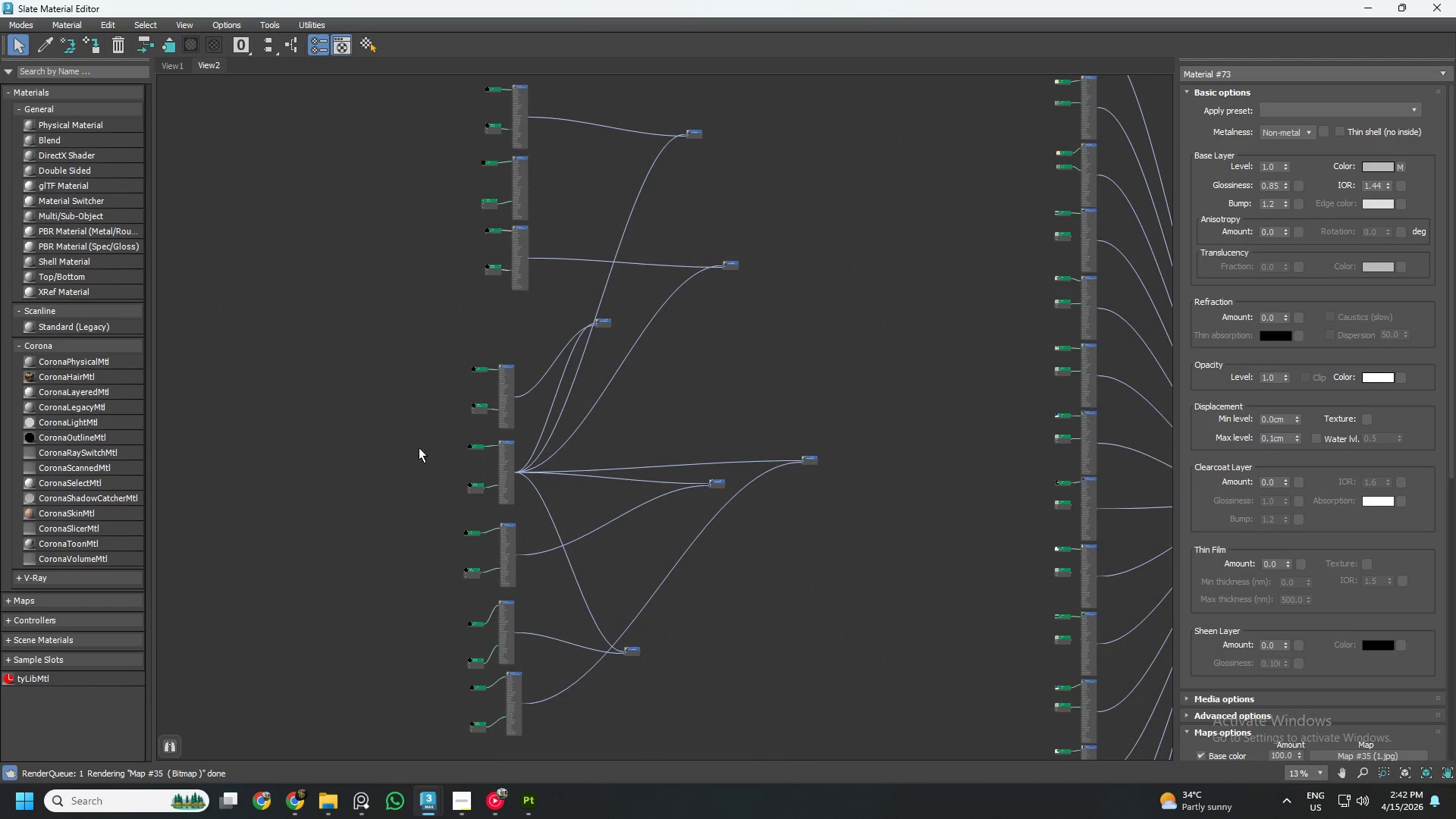 
left_click_drag(start_coordinate=[425, 423], to_coordinate=[507, 491])
 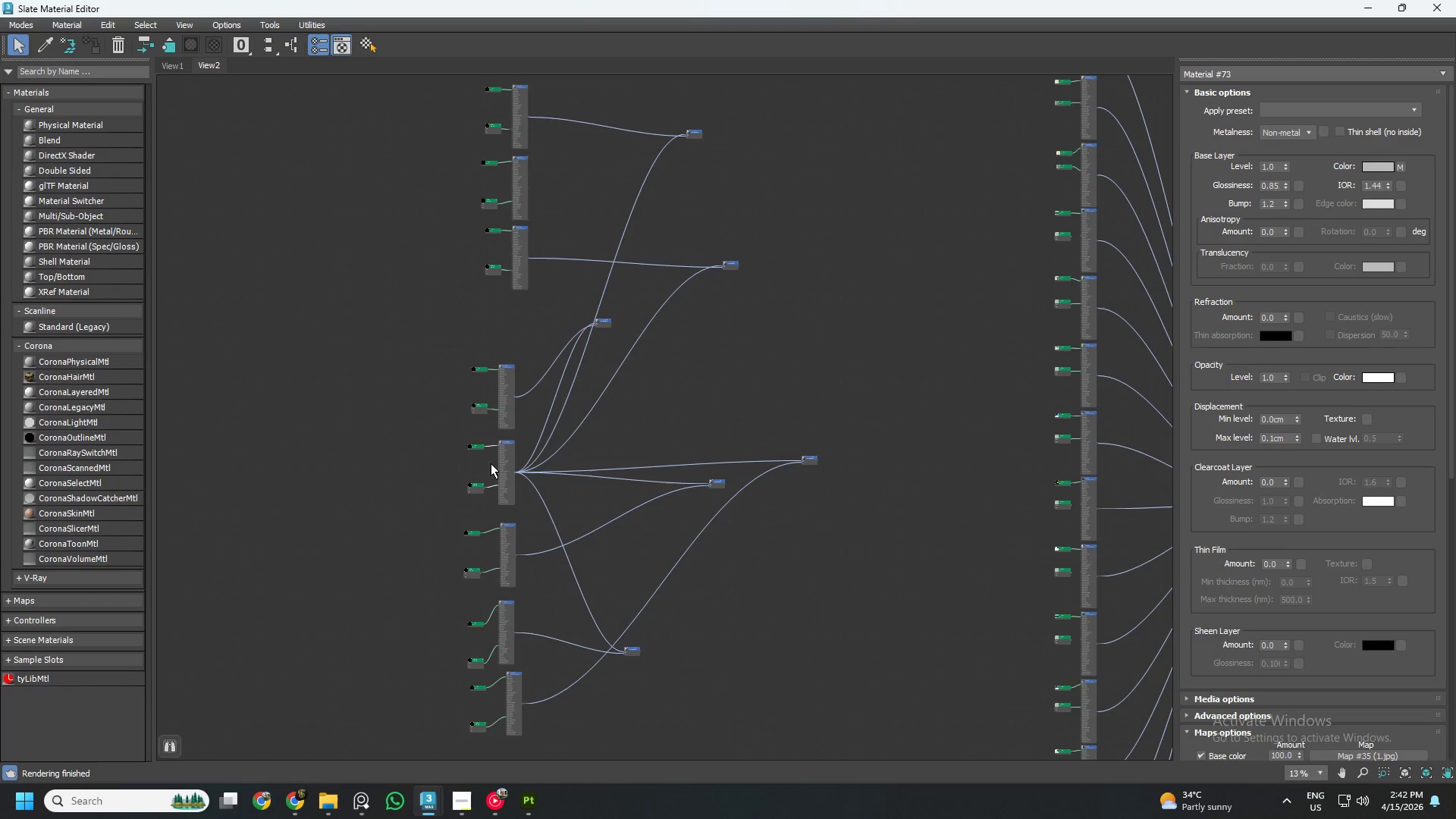 
left_click([431, 436])
 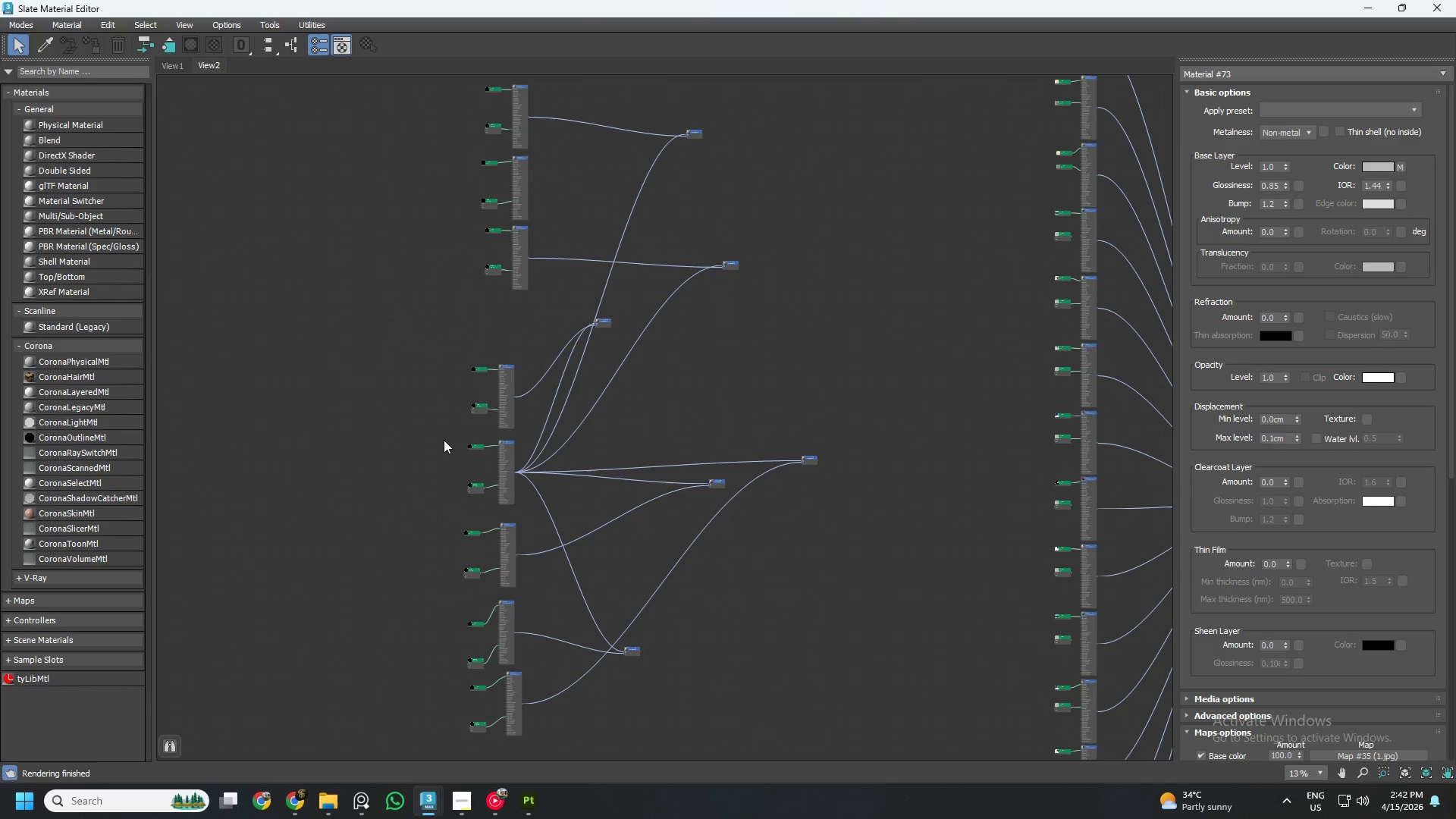 
left_click_drag(start_coordinate=[442, 438], to_coordinate=[507, 492])
 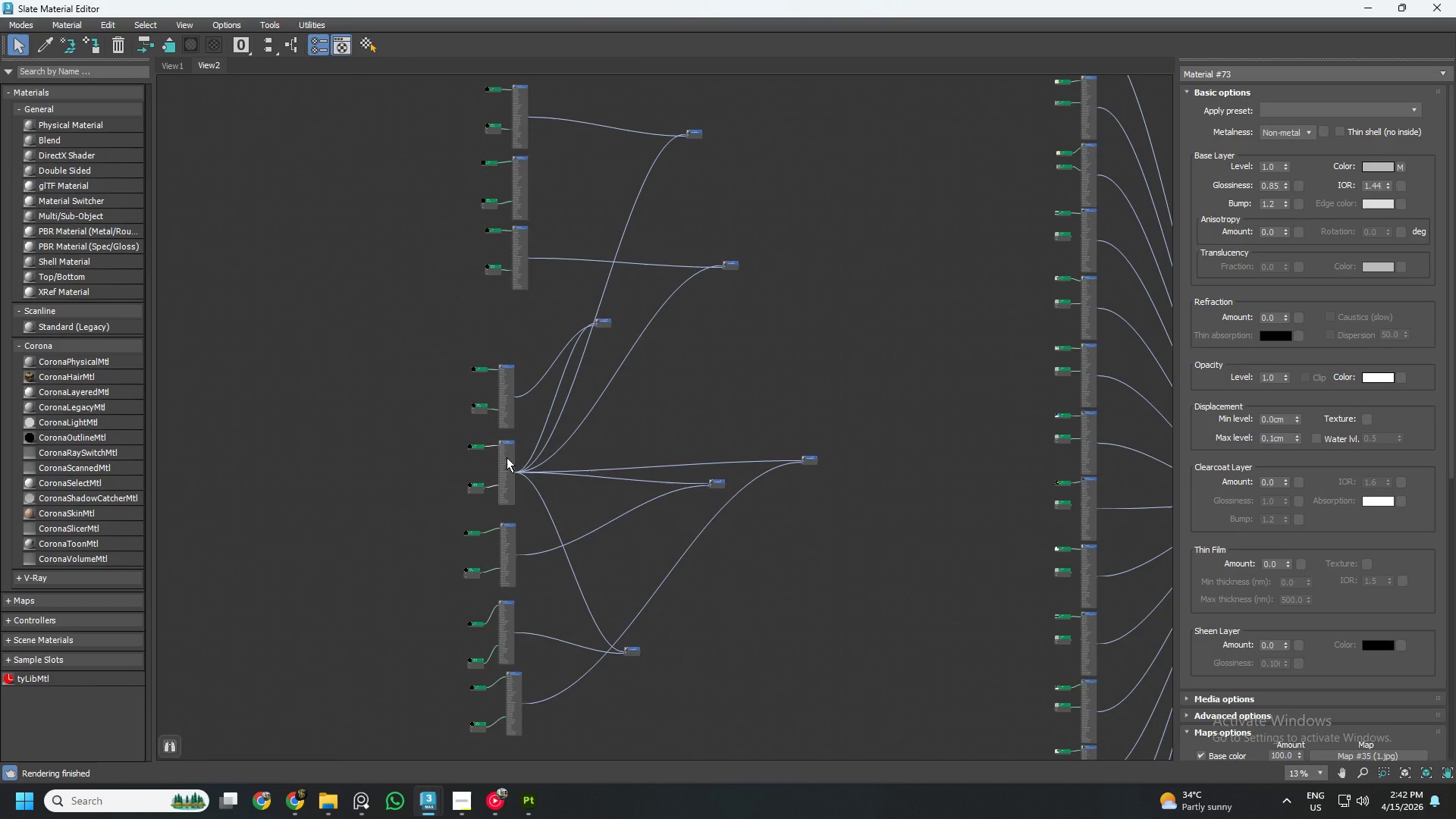 
hold_key(key=ShiftLeft, duration=2.77)
left_click_drag(start_coordinate=[507, 457], to_coordinate=[519, 310])
 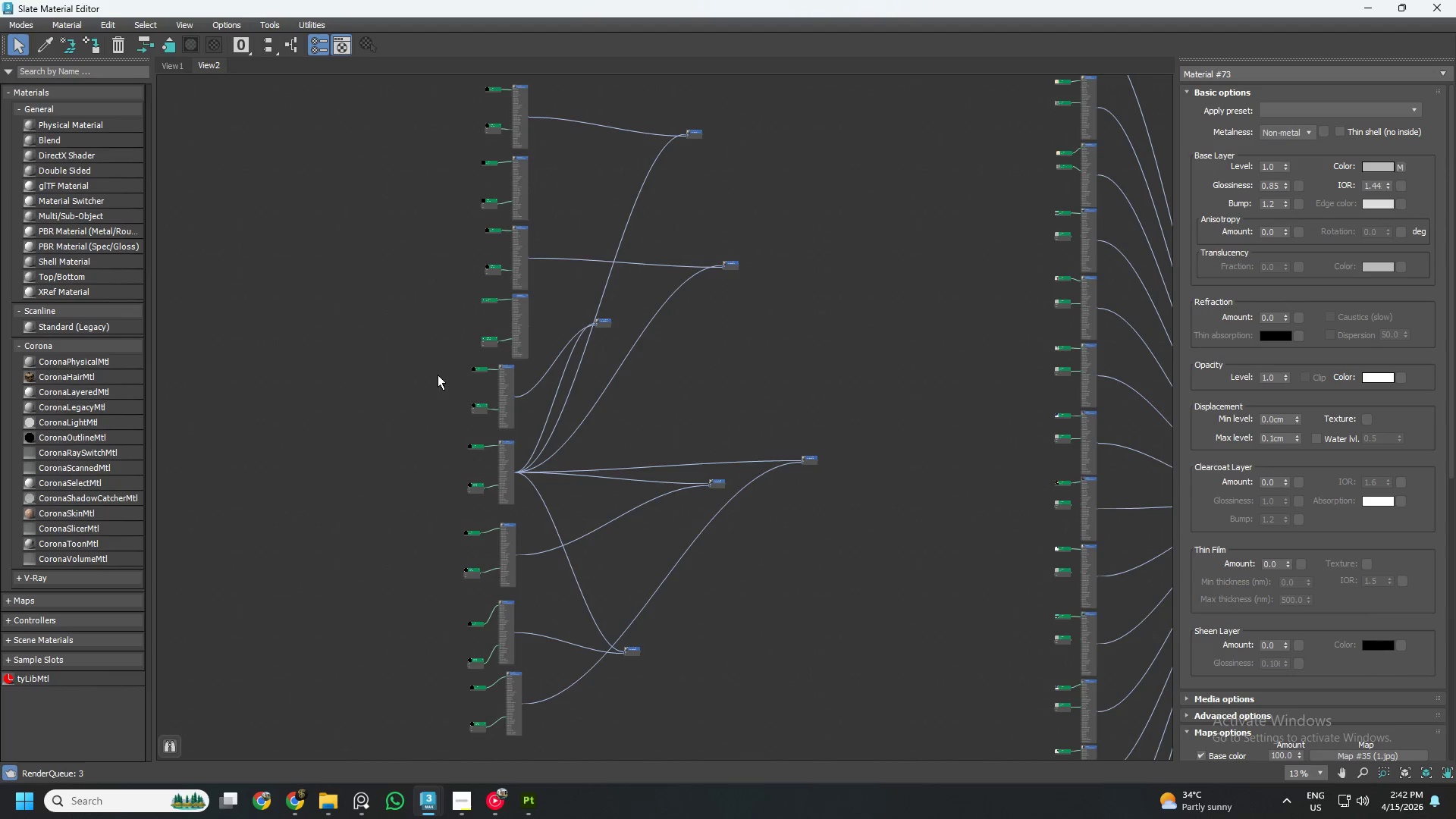 
left_click_drag(start_coordinate=[441, 367], to_coordinate=[503, 513])
 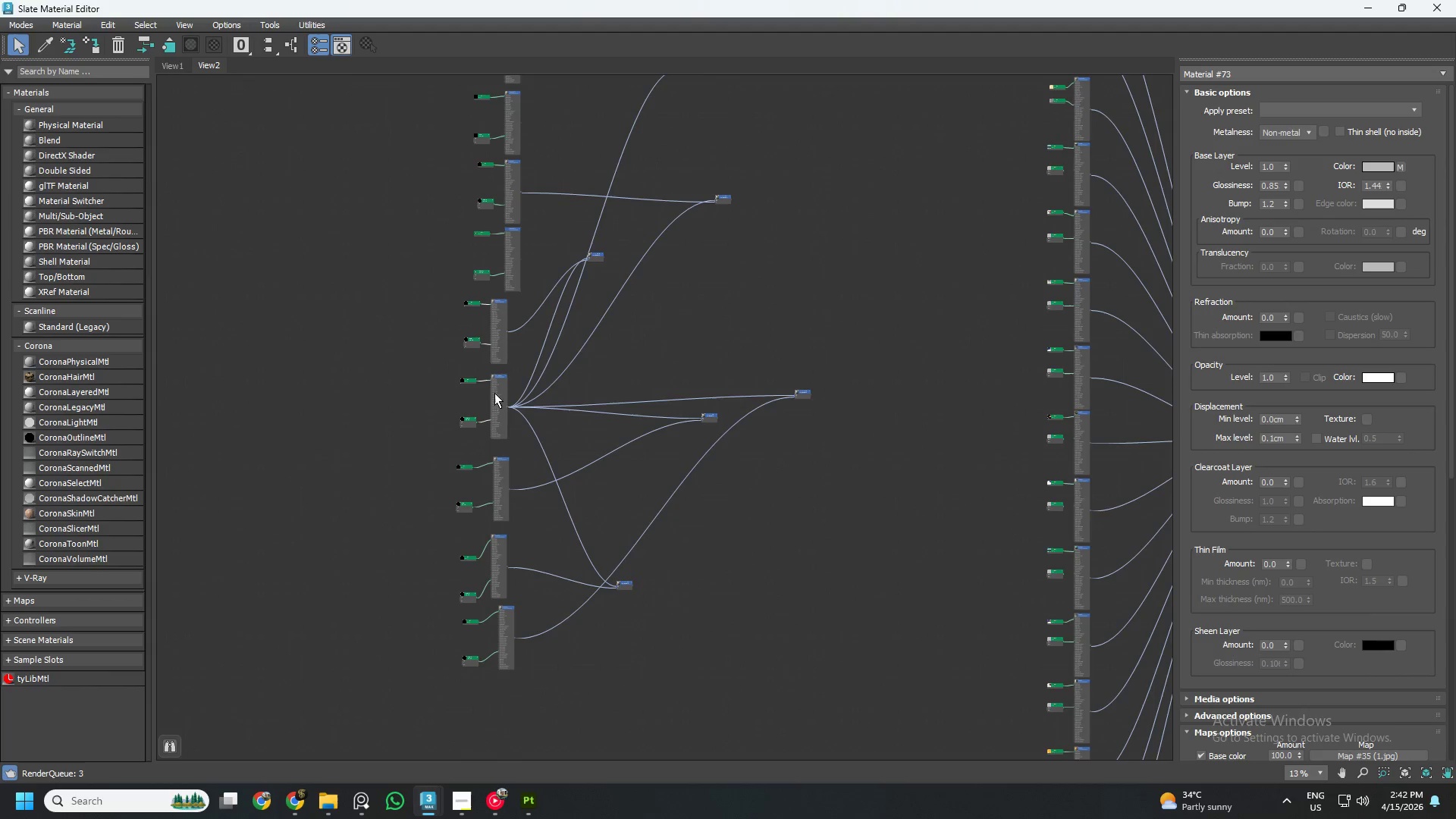 
scroll: coordinate [492, 334], scroll_direction: up, amount: 1.0
 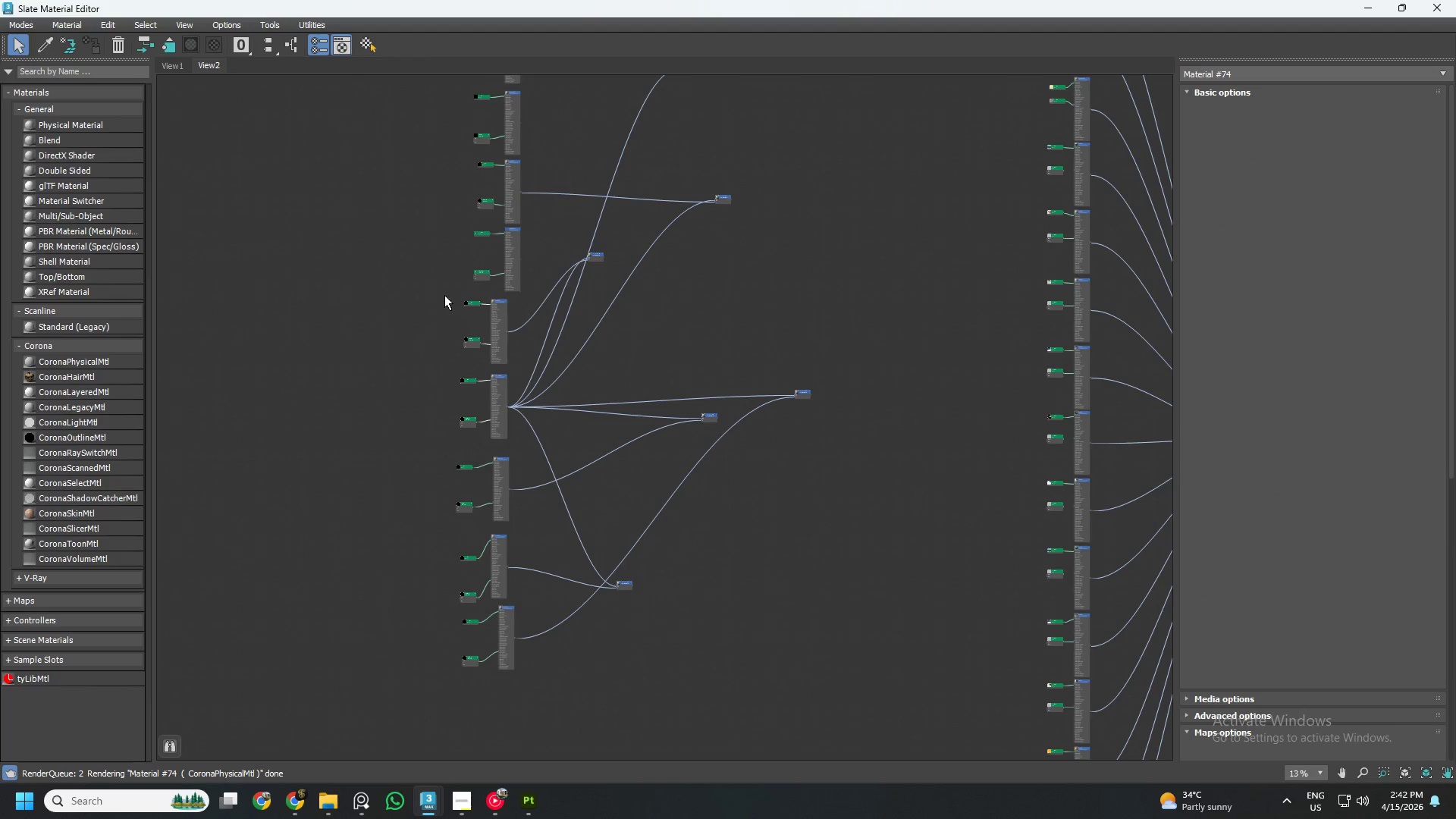 
left_click_drag(start_coordinate=[444, 295], to_coordinate=[499, 360])
 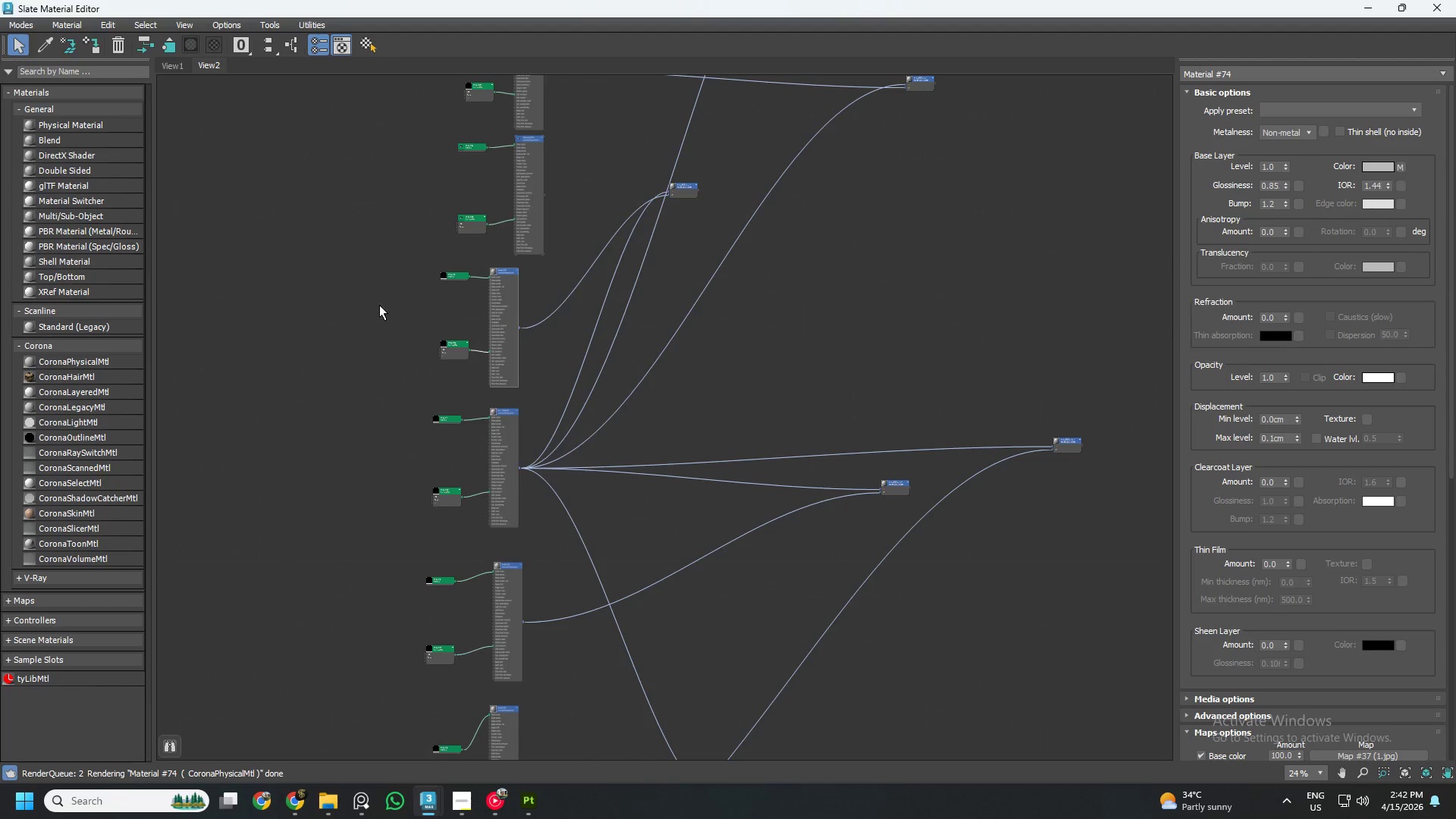 
left_click_drag(start_coordinate=[387, 271], to_coordinate=[507, 363])
 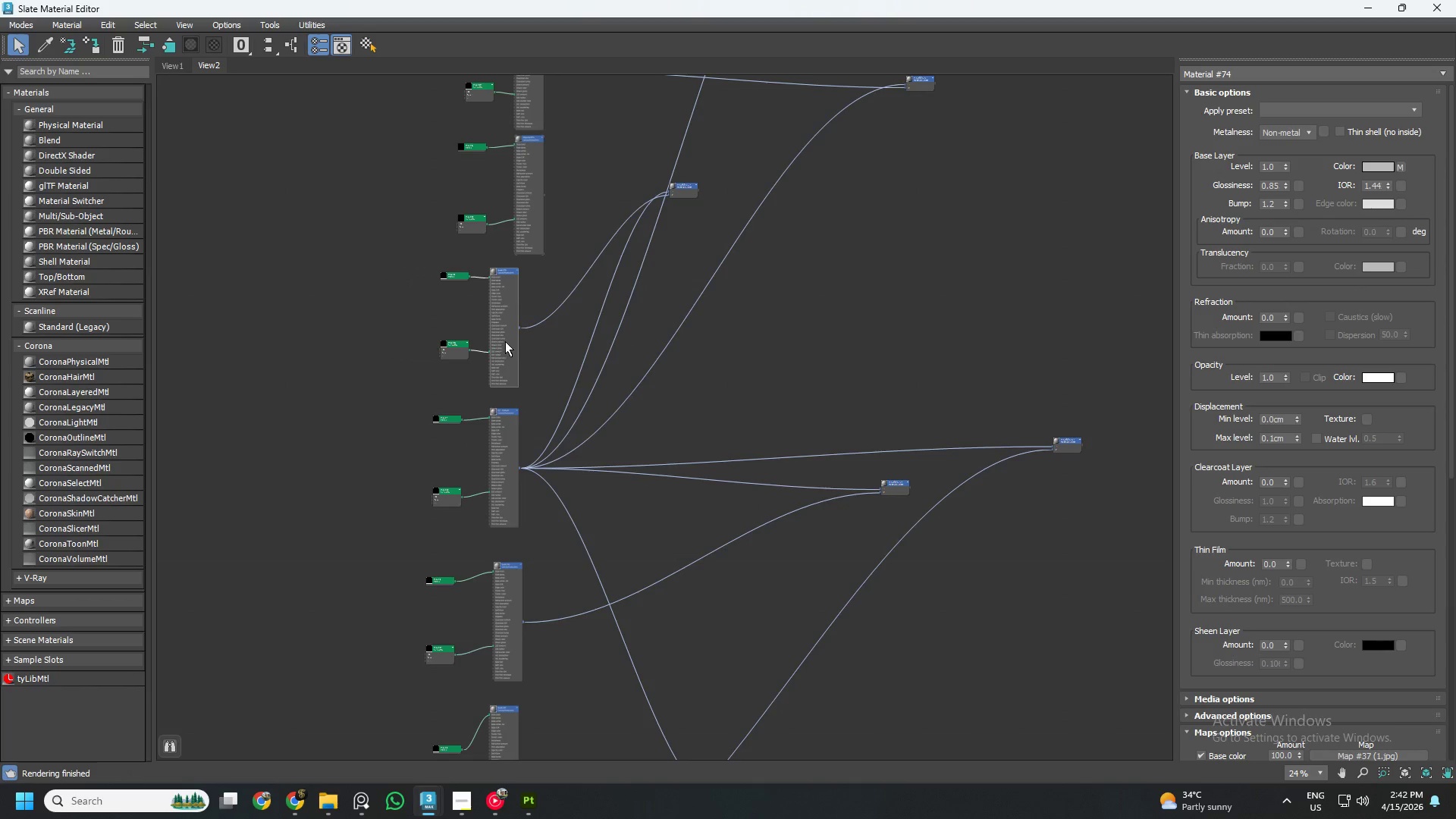 
left_click_drag(start_coordinate=[505, 341], to_coordinate=[532, 338])
 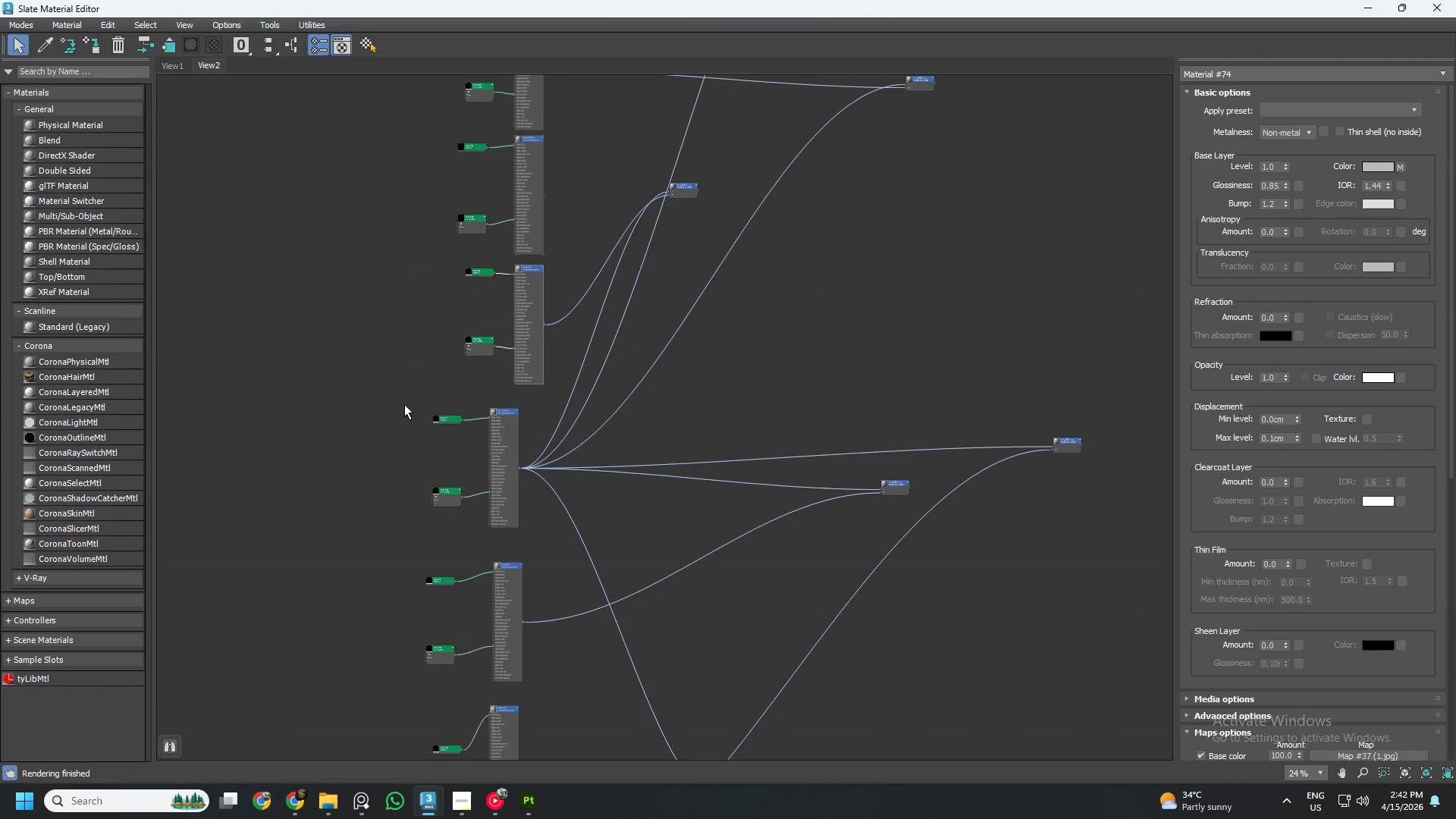 
left_click_drag(start_coordinate=[388, 389], to_coordinate=[498, 521])
 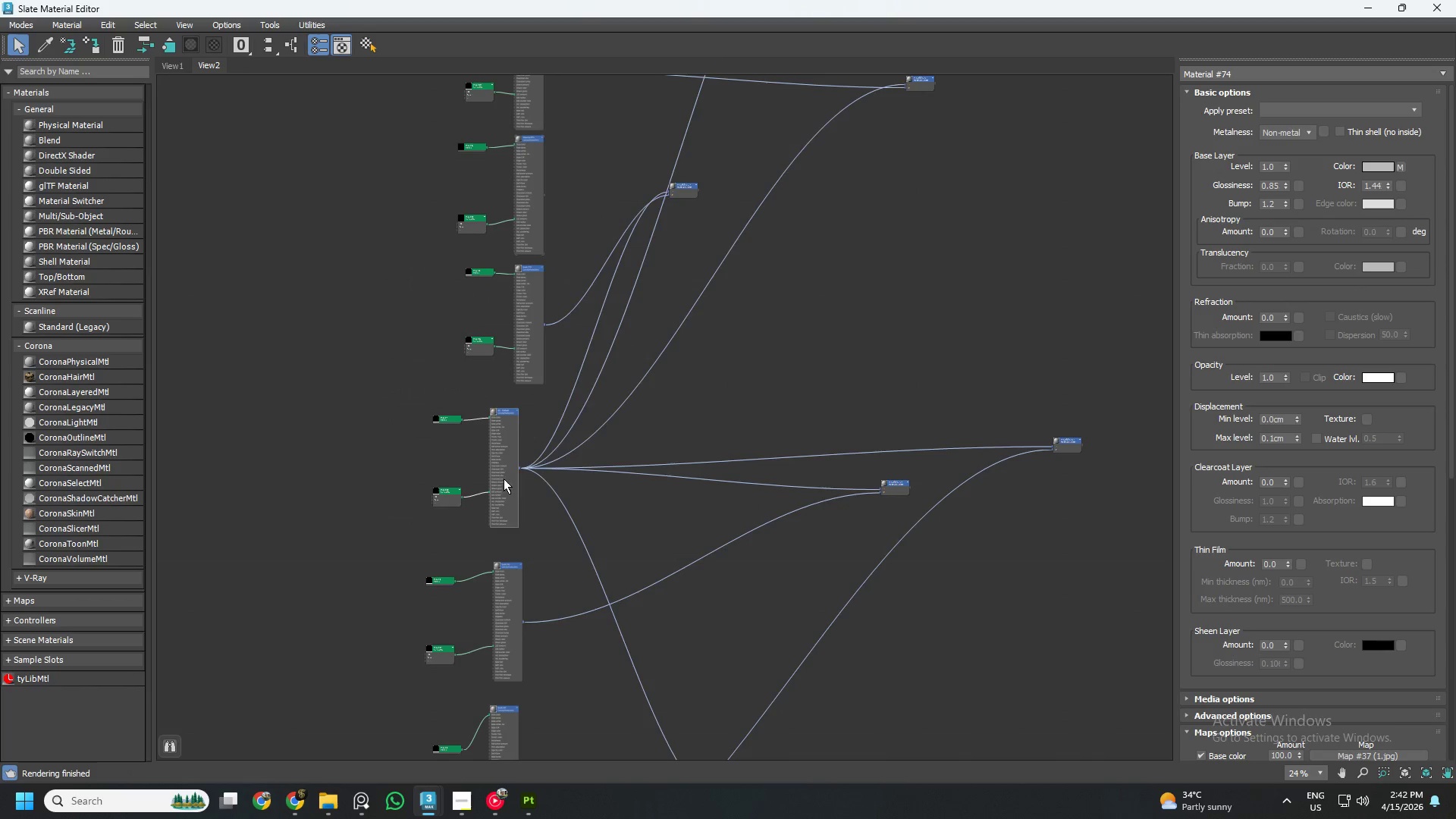 
left_click_drag(start_coordinate=[504, 479], to_coordinate=[532, 463])
 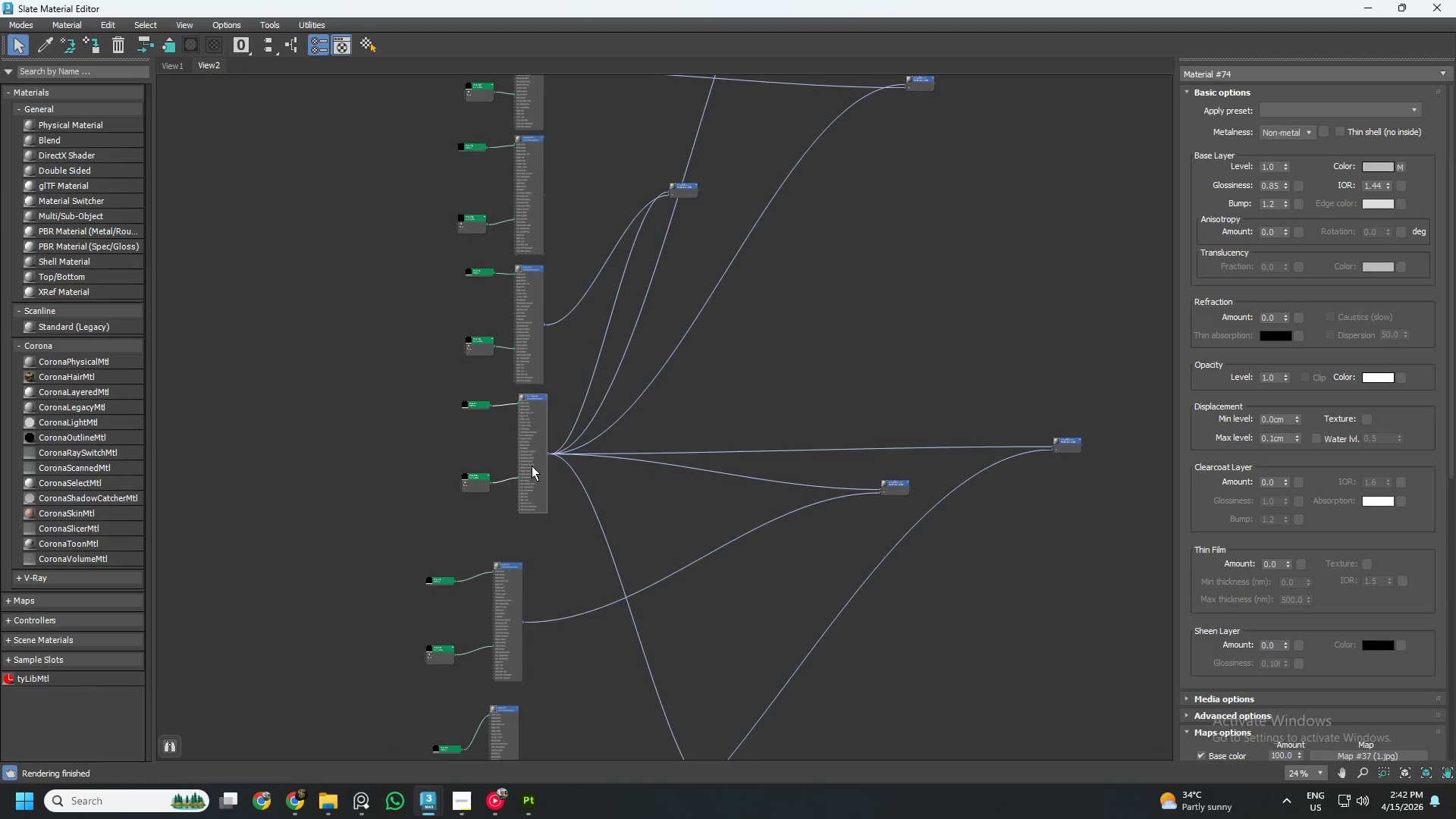 
scroll: coordinate [532, 466], scroll_direction: down, amount: 1.0
 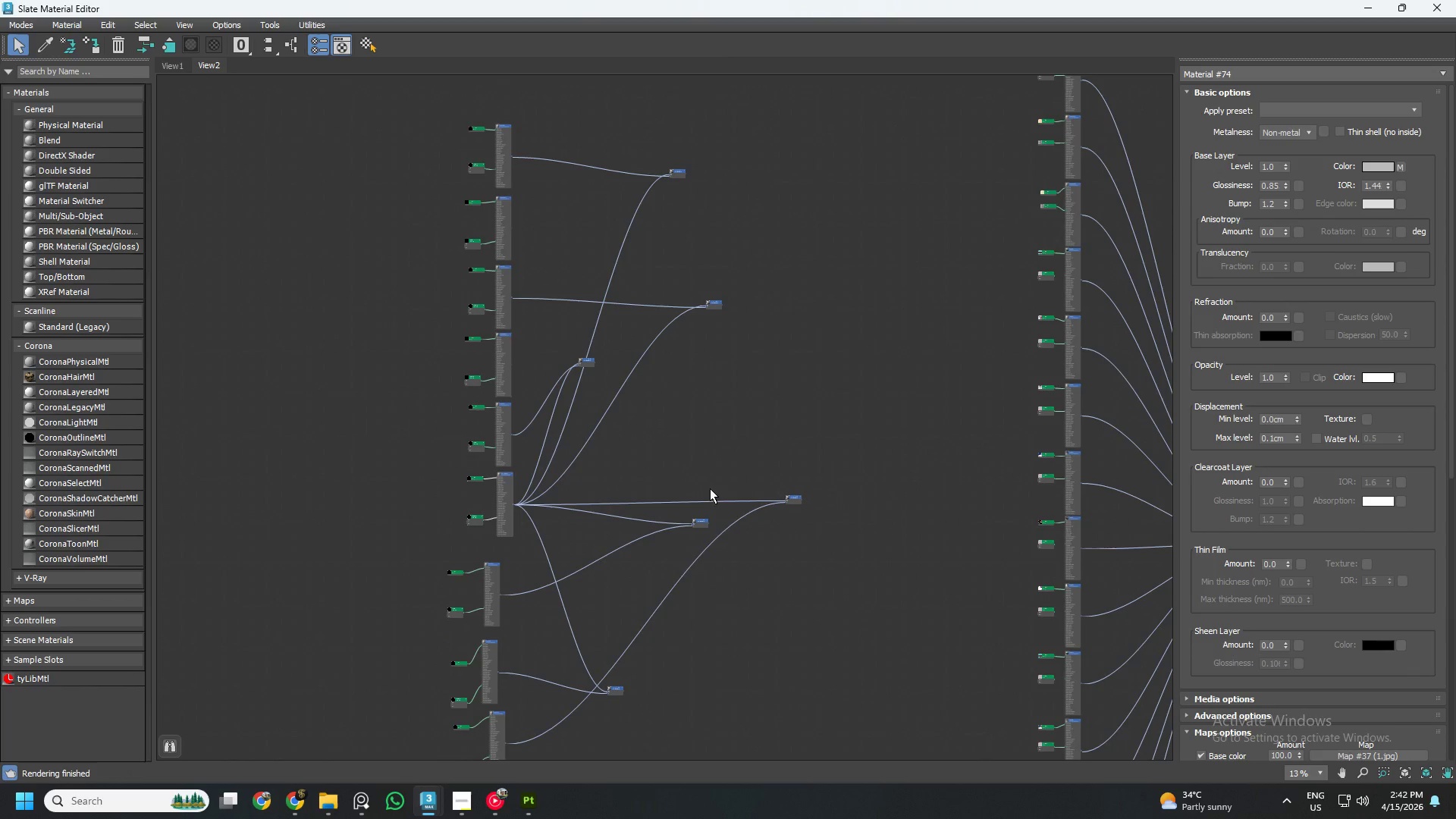 
left_click([793, 494])
 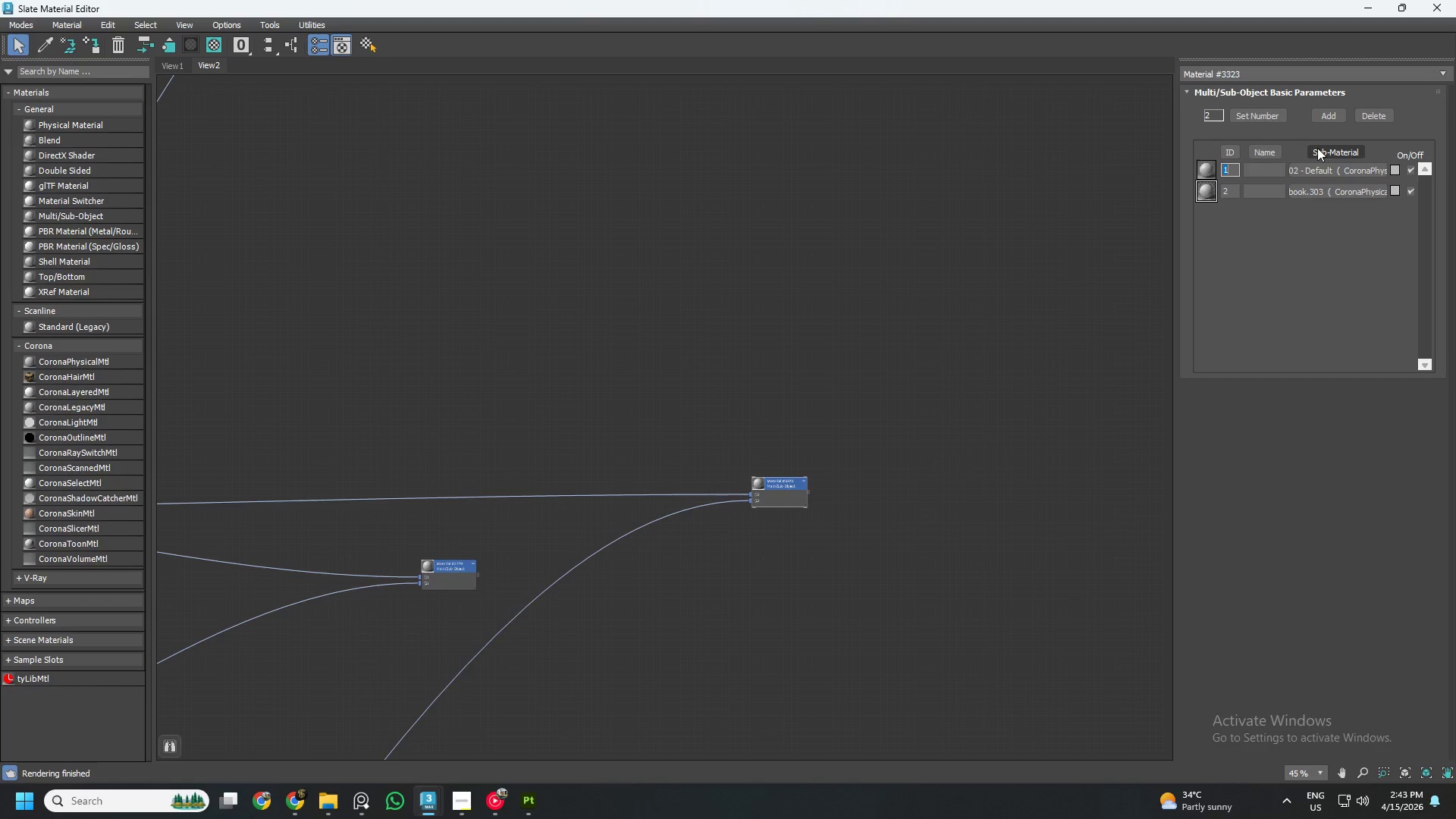 
scroll: coordinate [798, 502], scroll_direction: up, amount: 3.0
 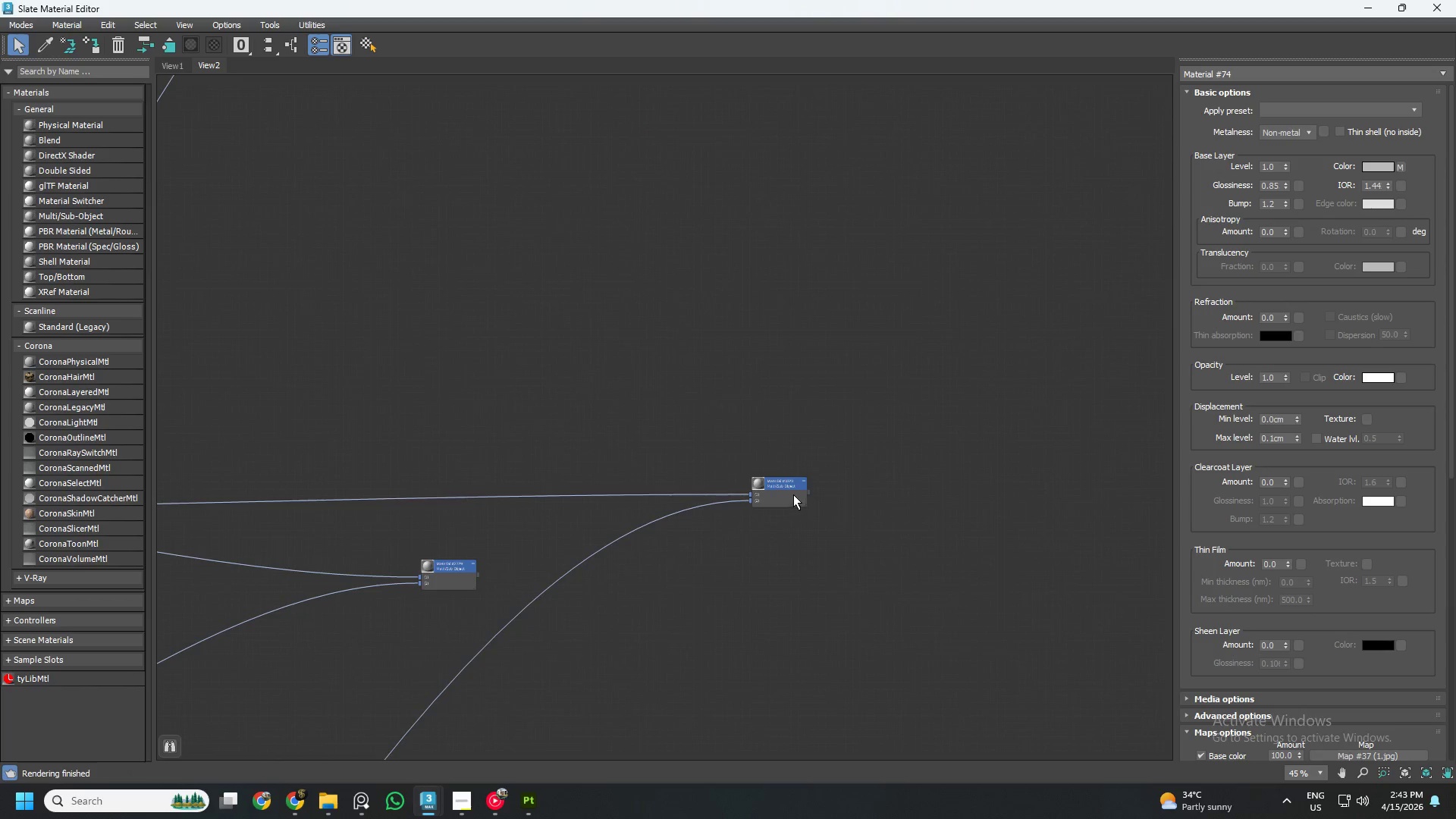 
left_click([1326, 115])
 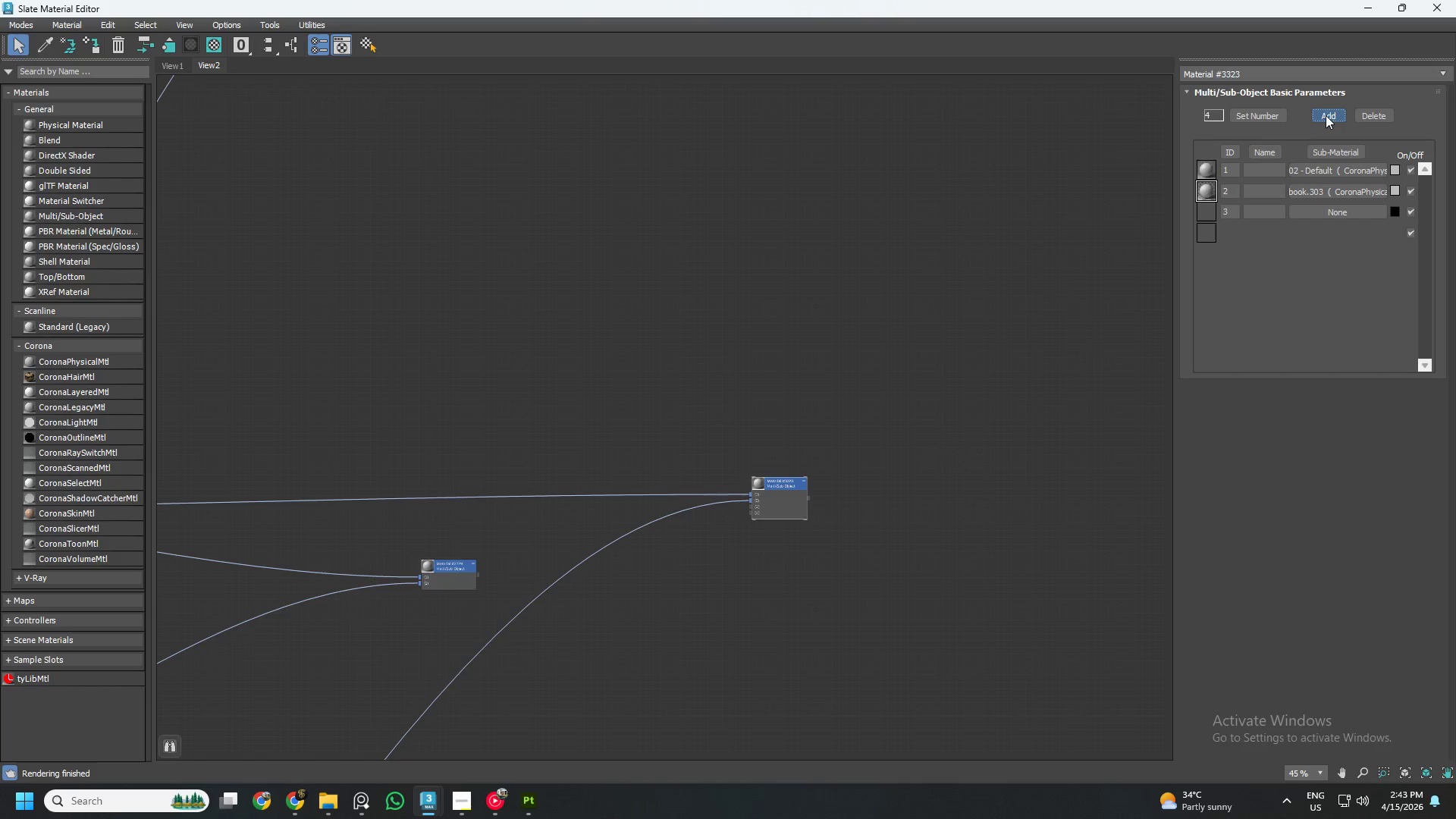 
double_click([1326, 115])
 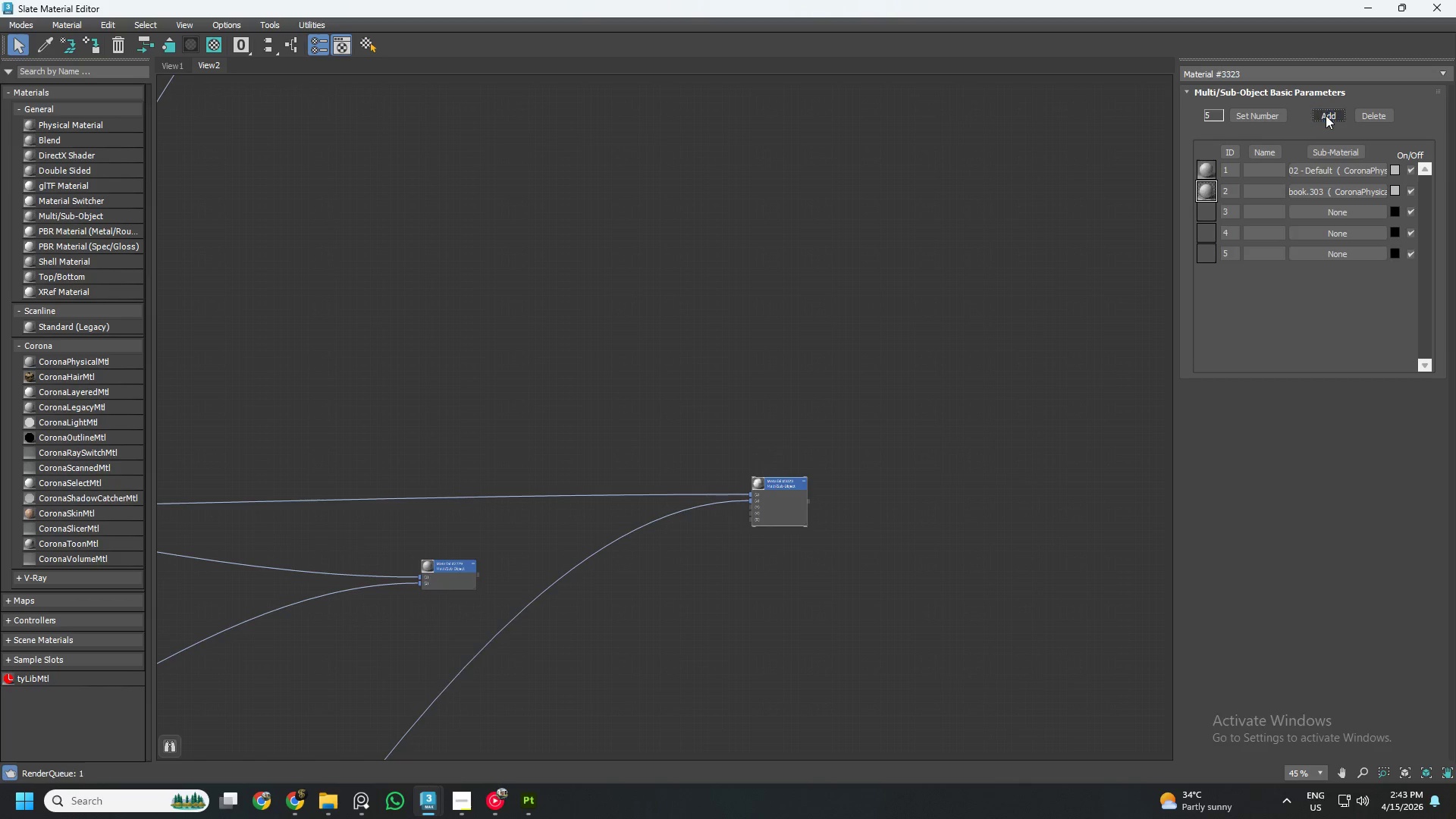 
triple_click([1326, 115])
 